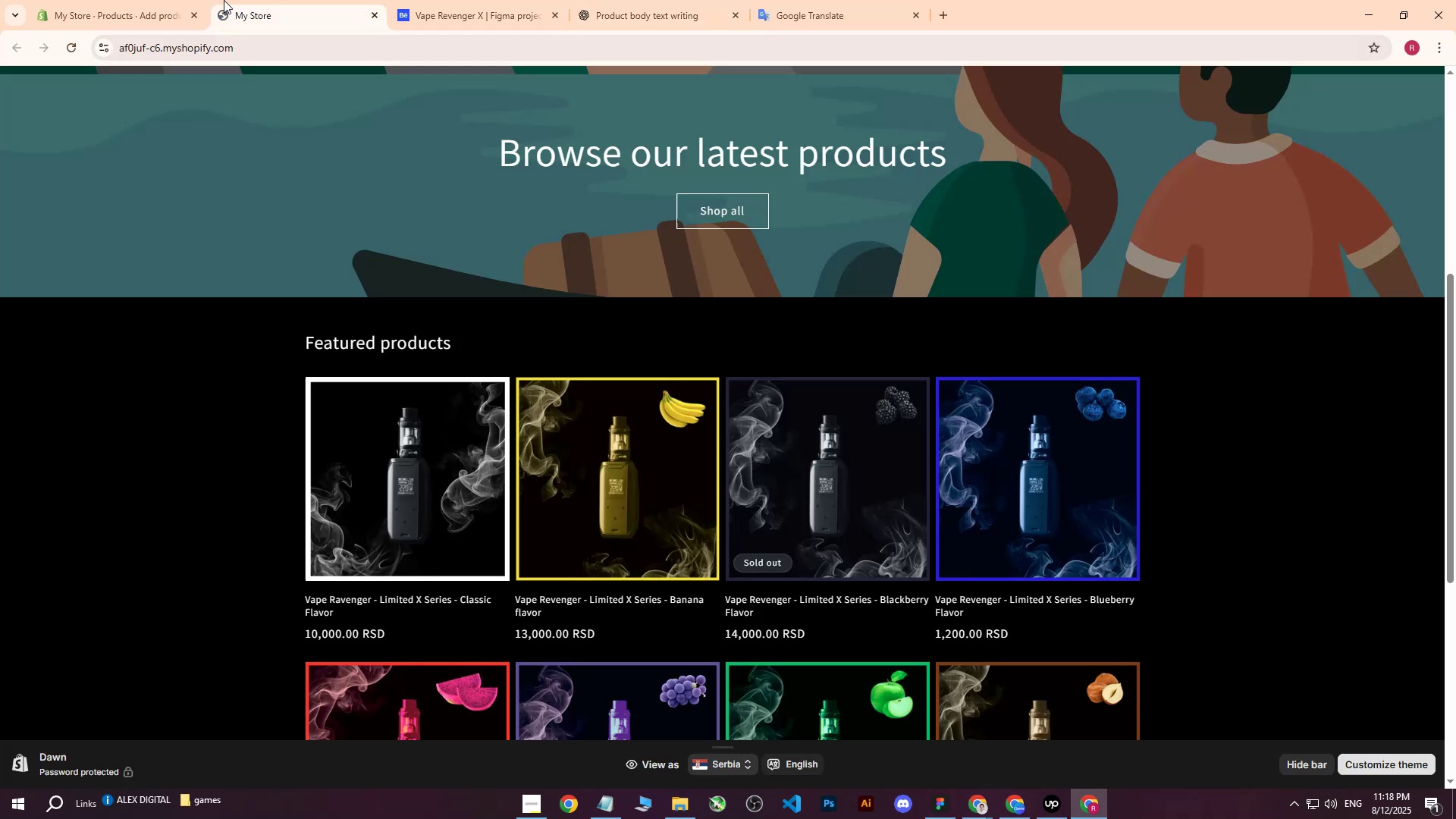 
double_click([135, 0])
 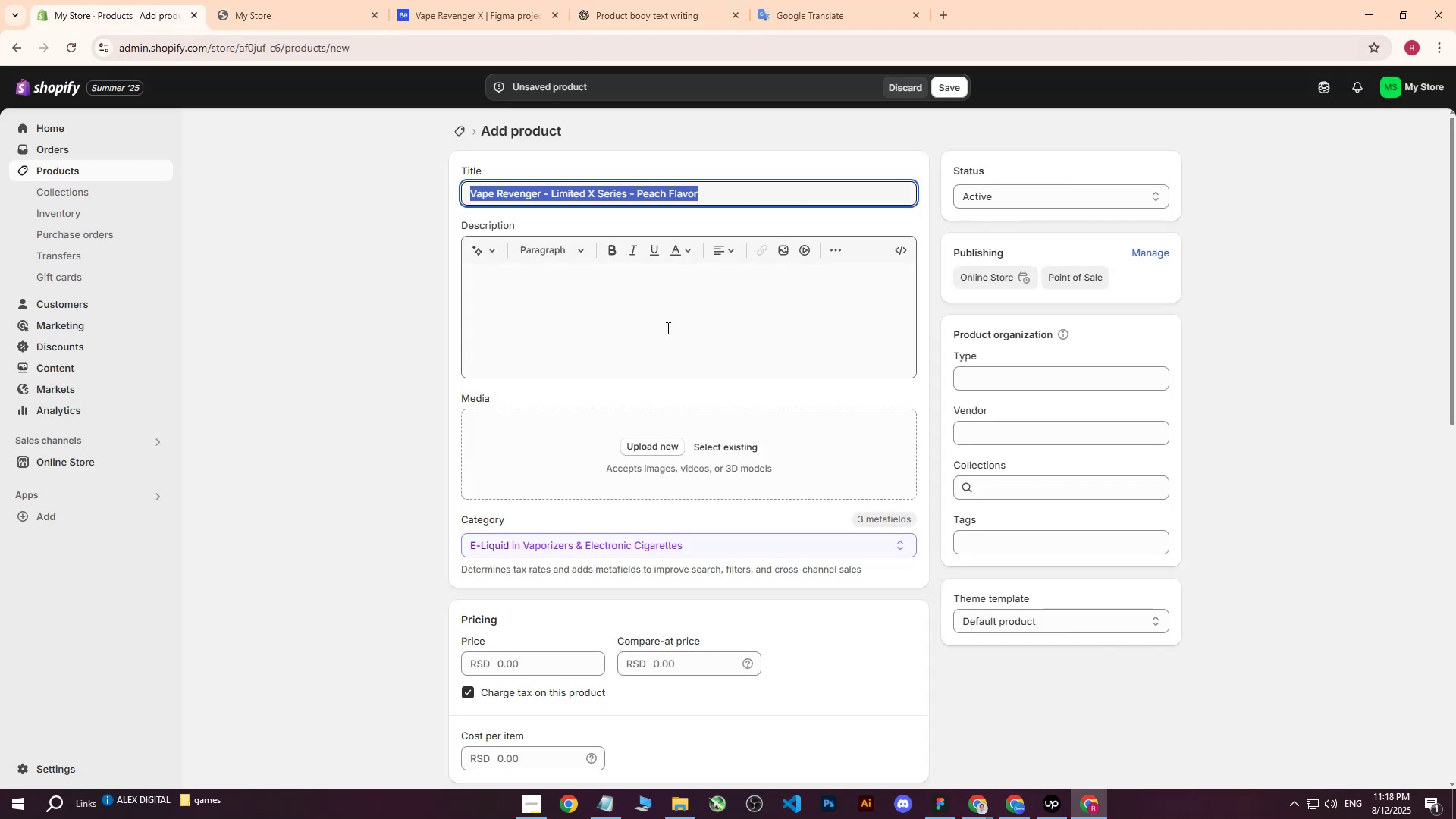 
left_click([636, 335])
 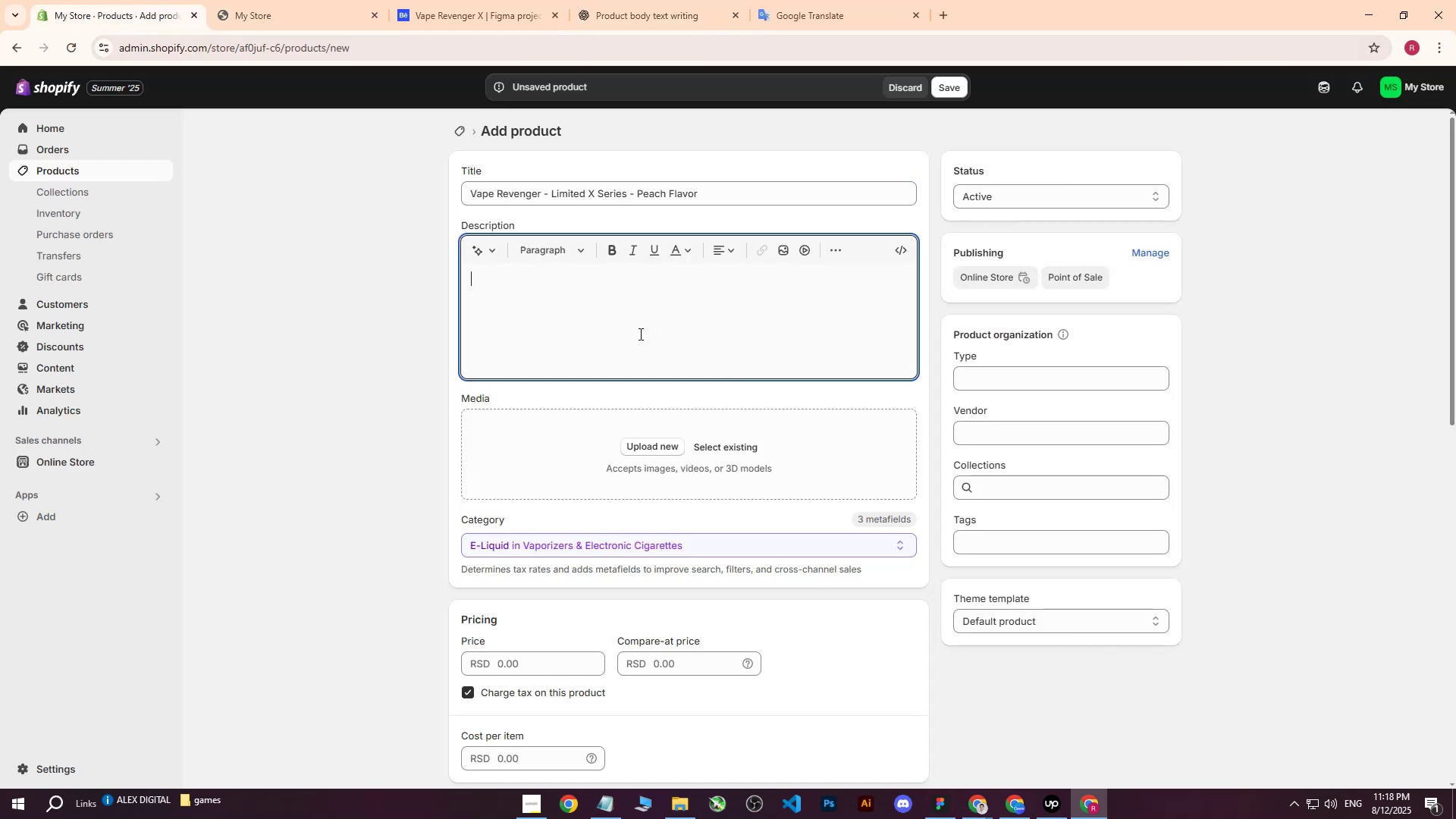 
key(Control+V)
 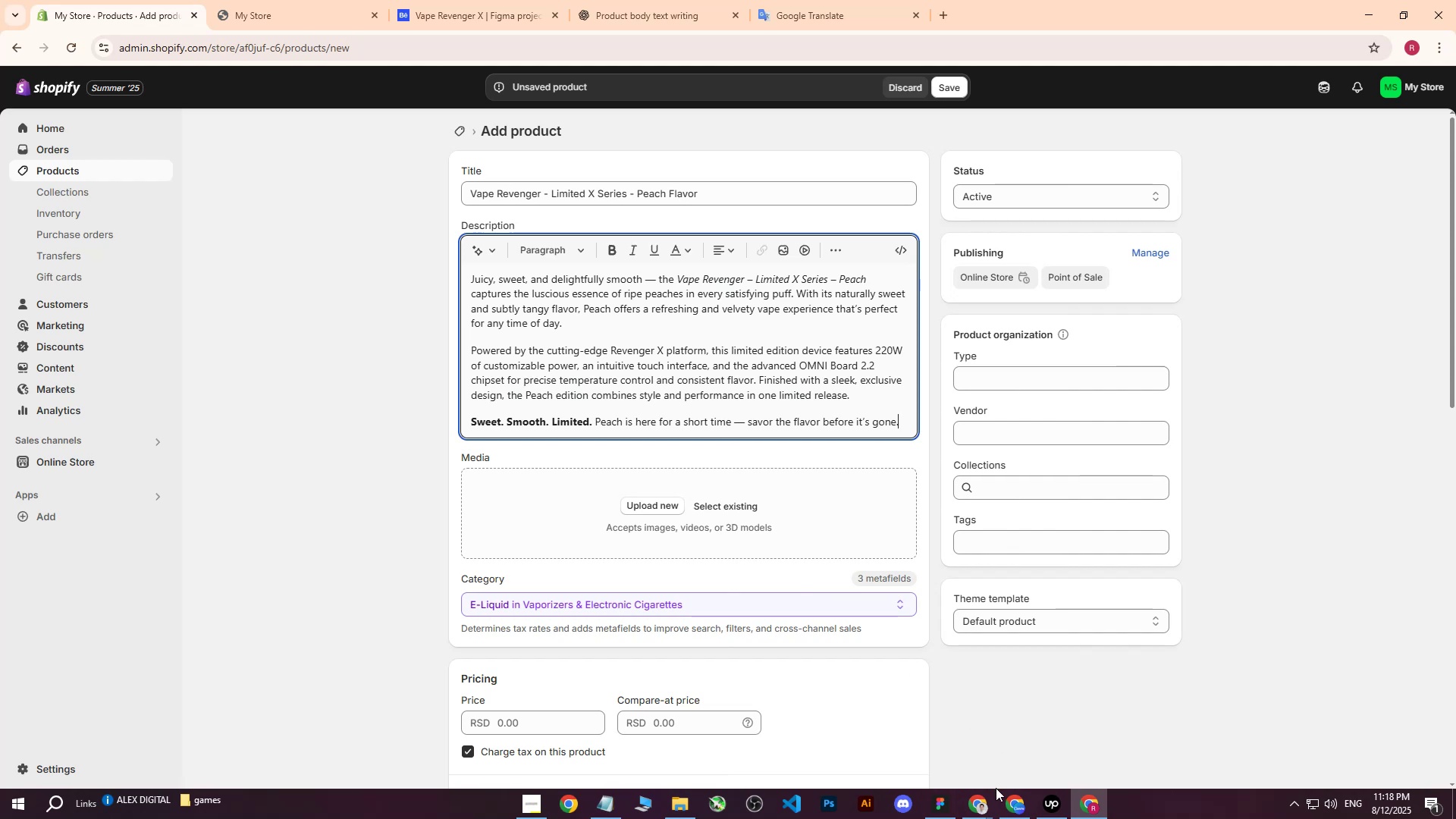 
left_click([654, 515])
 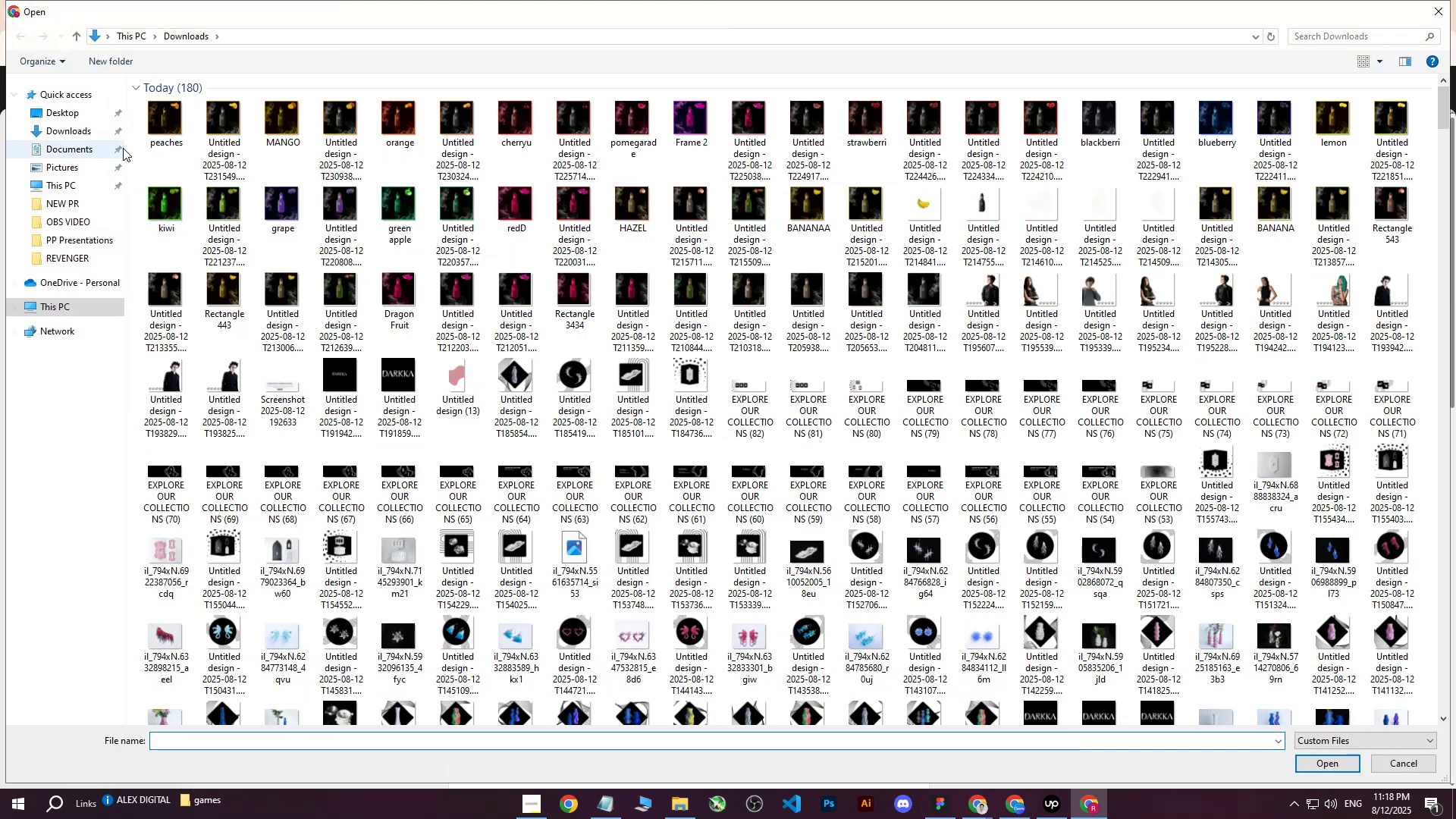 
left_click([164, 118])
 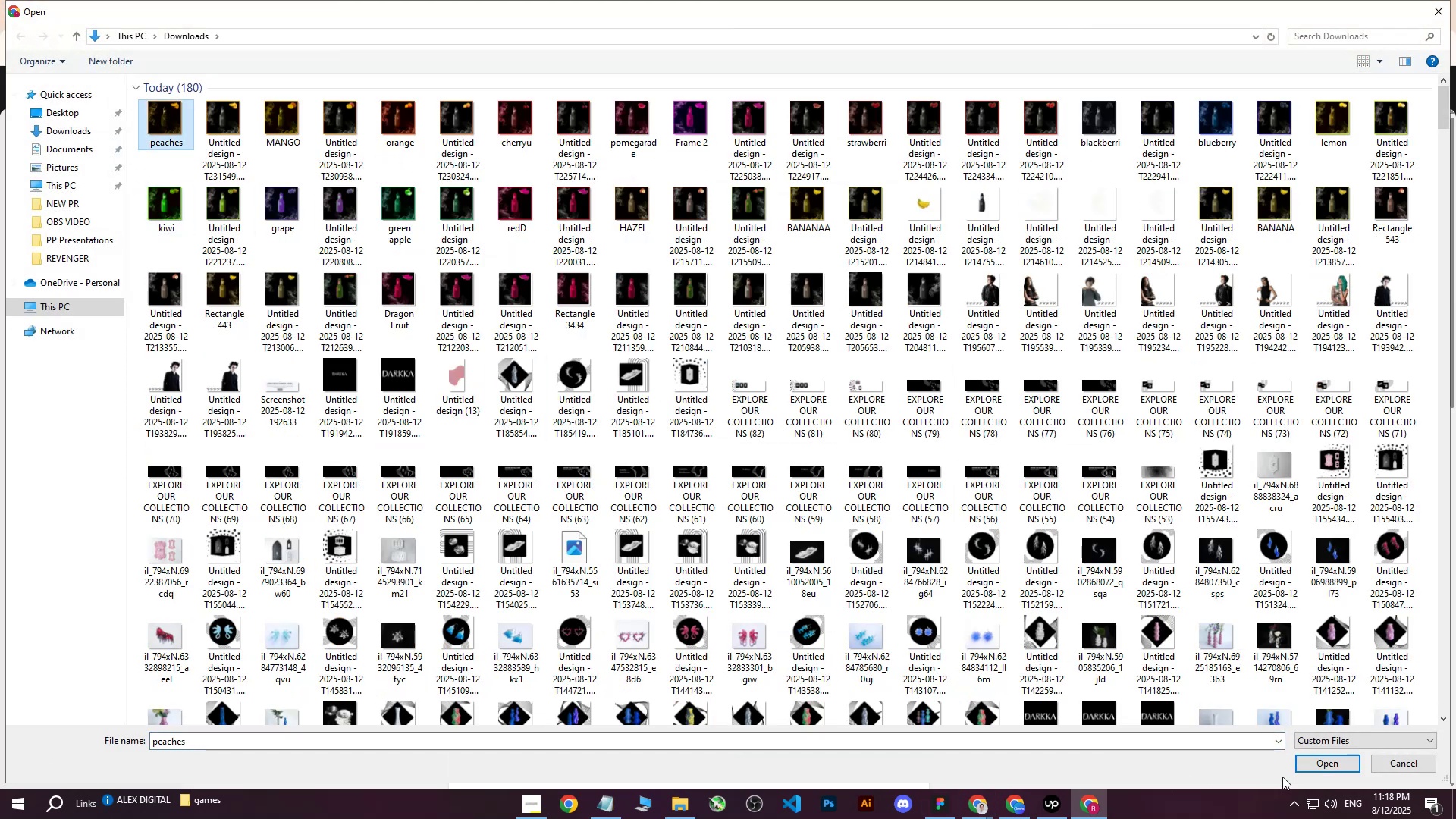 
left_click([1323, 766])
 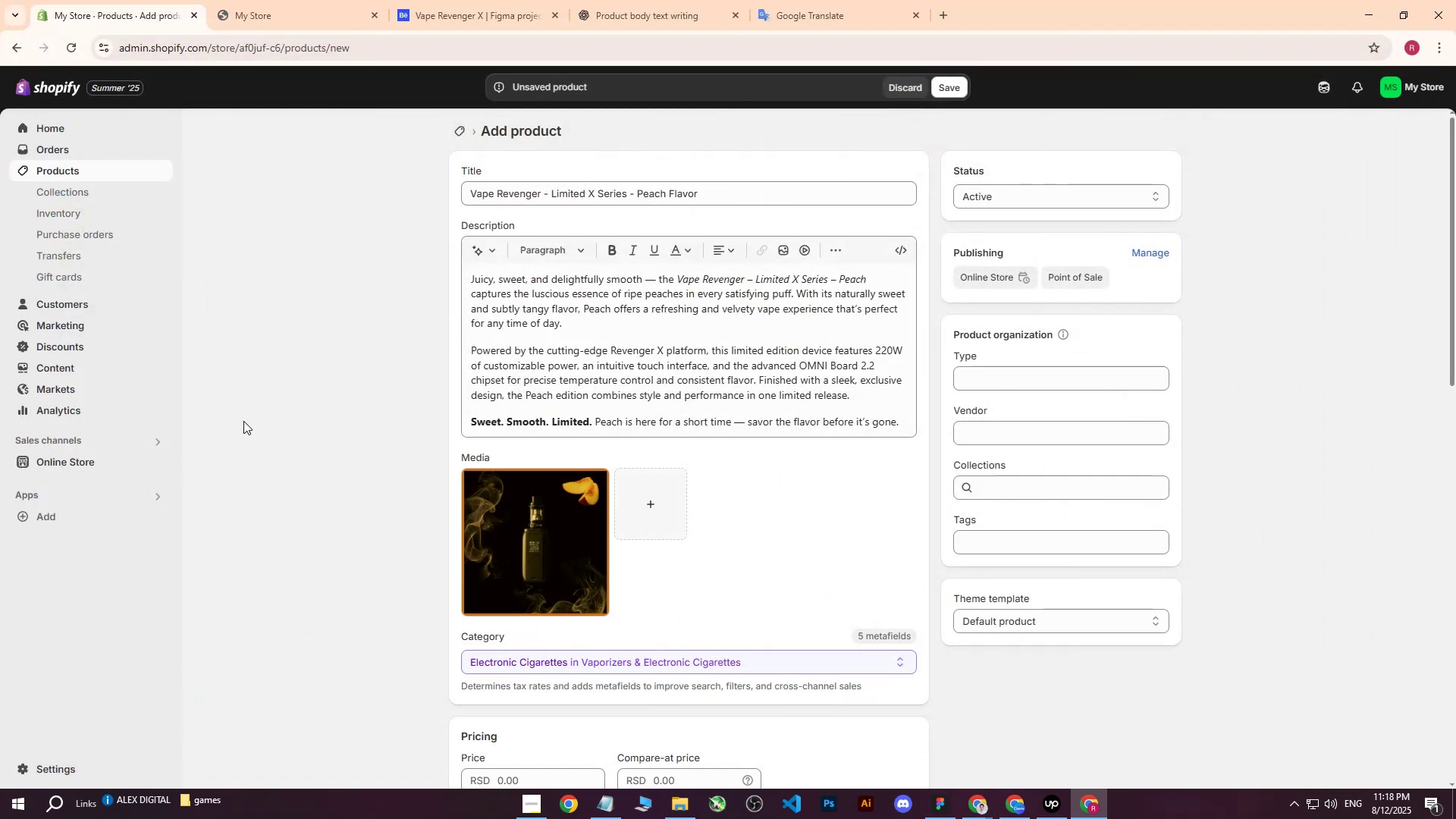 
wait(7.42)
 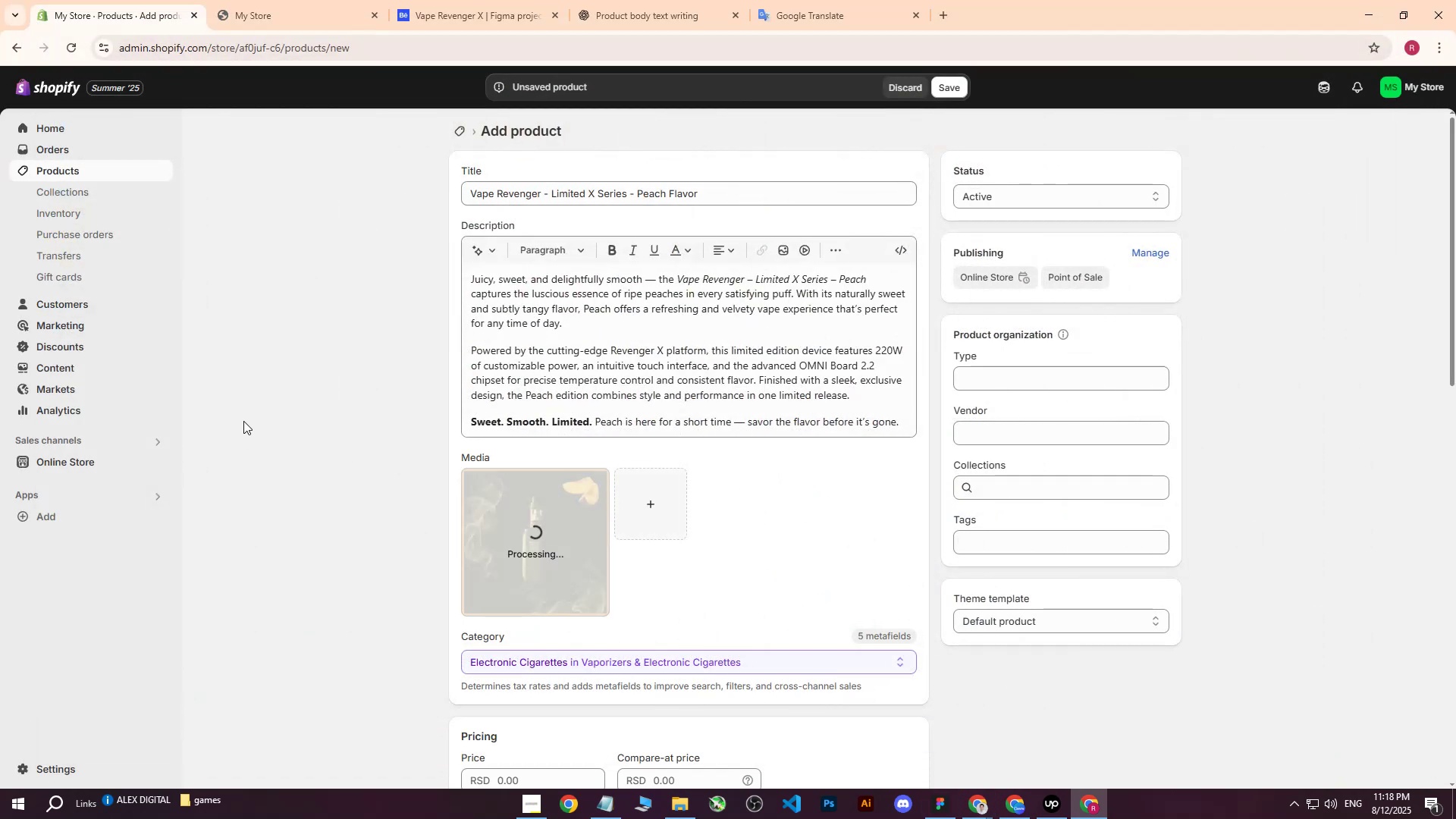 
left_click([541, 534])
 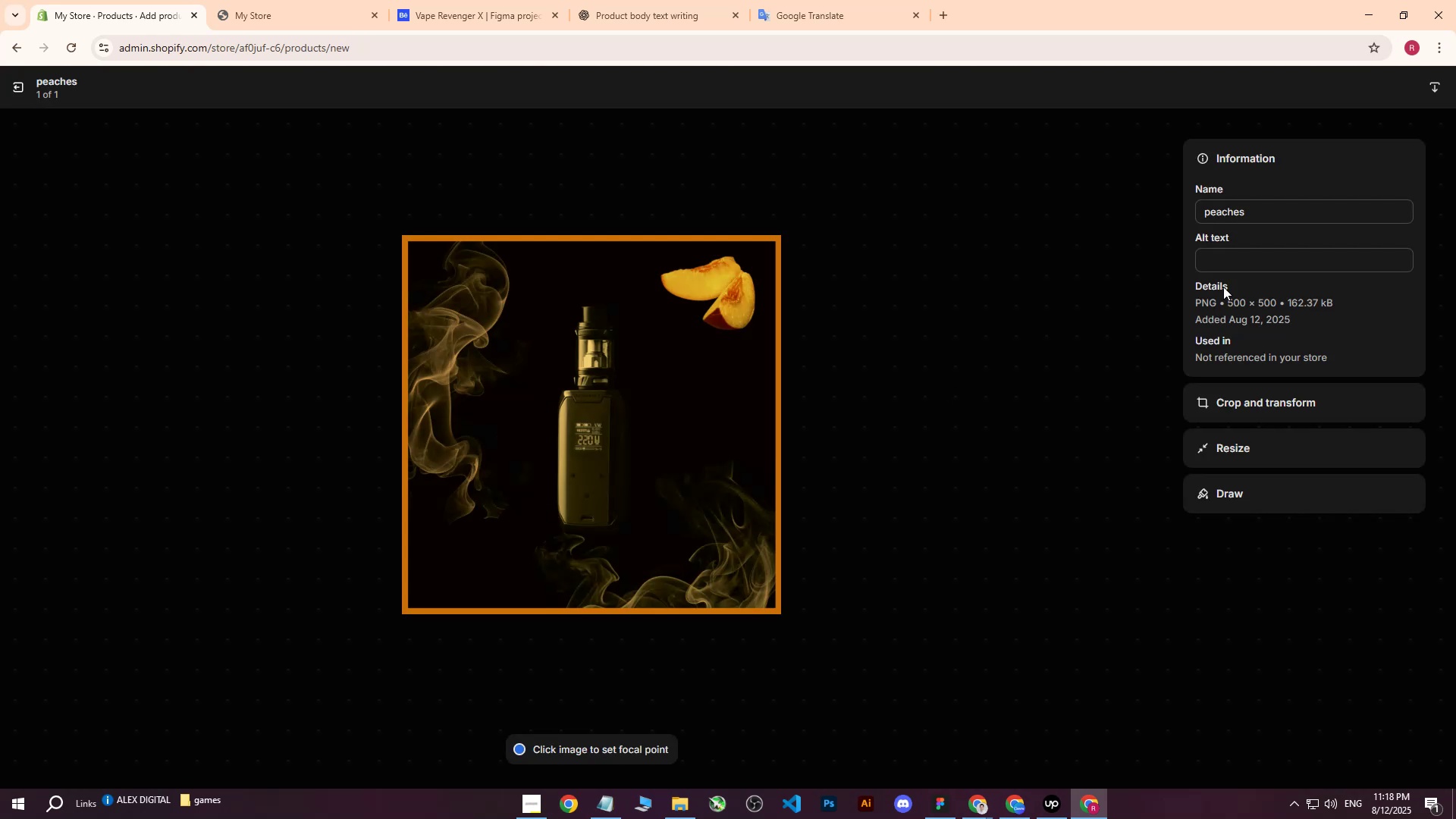 
left_click([1238, 263])
 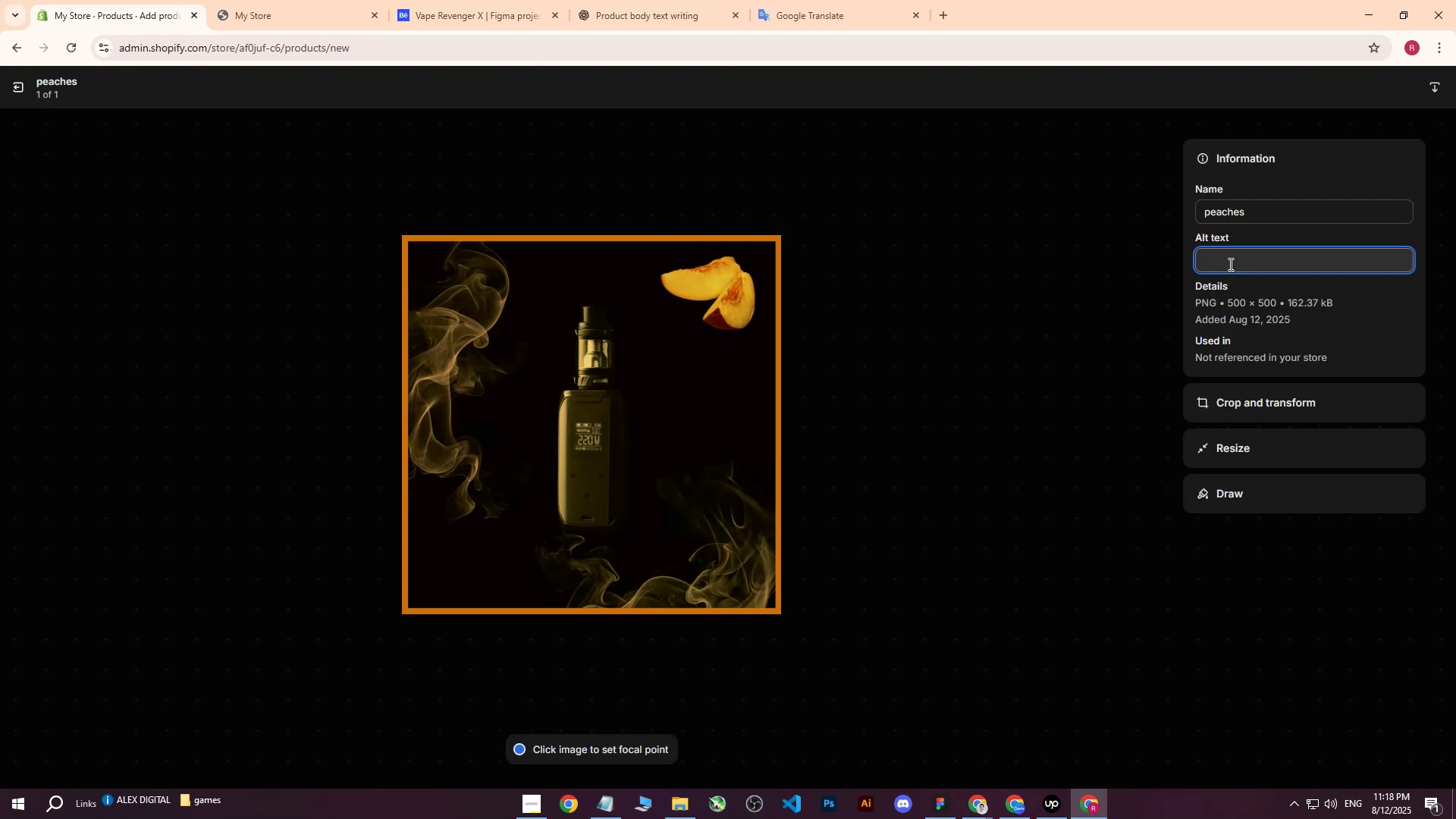 
type(Vape Revenger - LI)
key(Backspace)
type(imited Se)
key(Backspace)
key(Backspace)
type(X s)
key(Backspace)
type(Series - Peach Flavor on black background with brow )
key(Backspace)
type(n )
 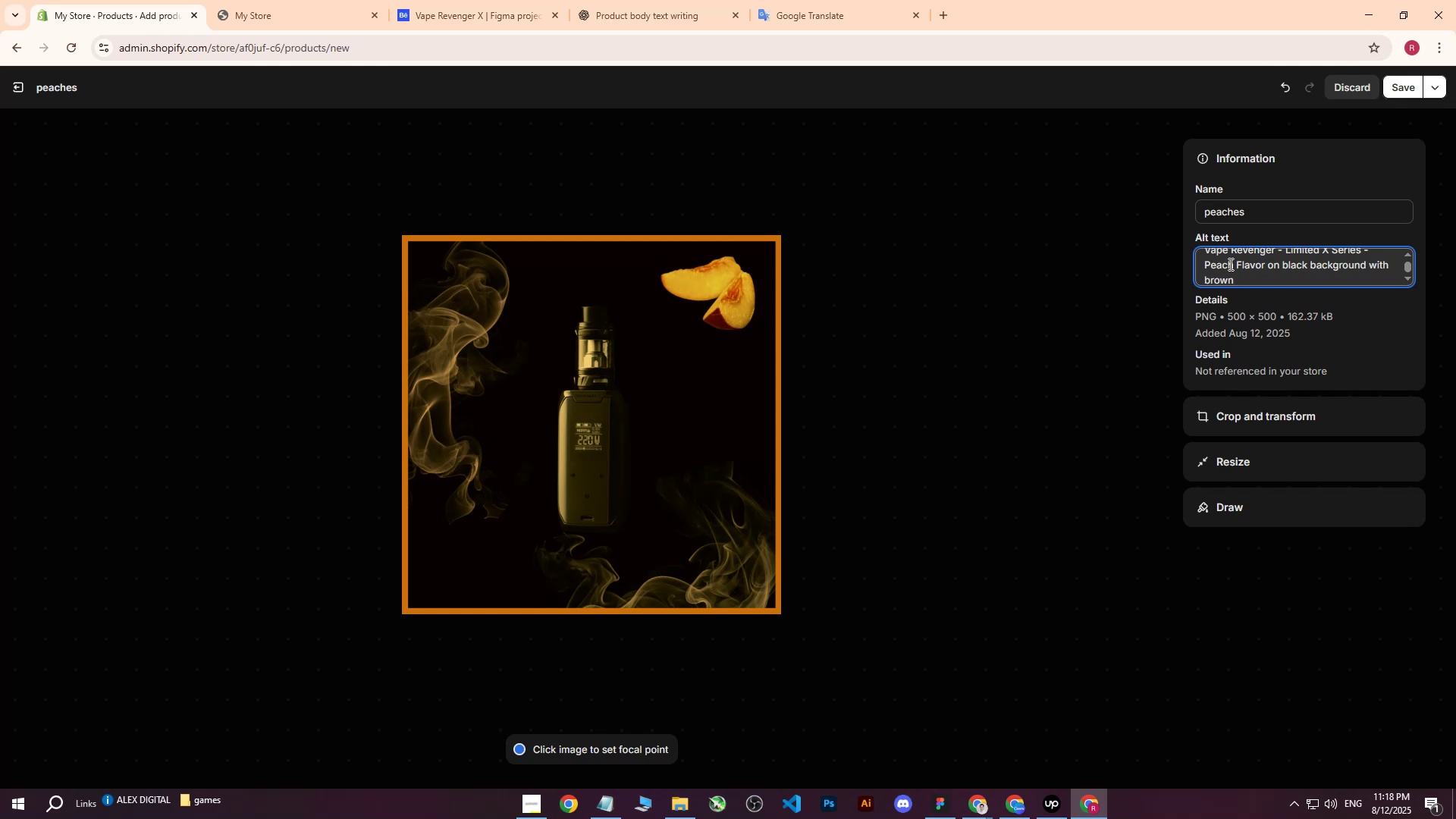 
wait(12.0)
 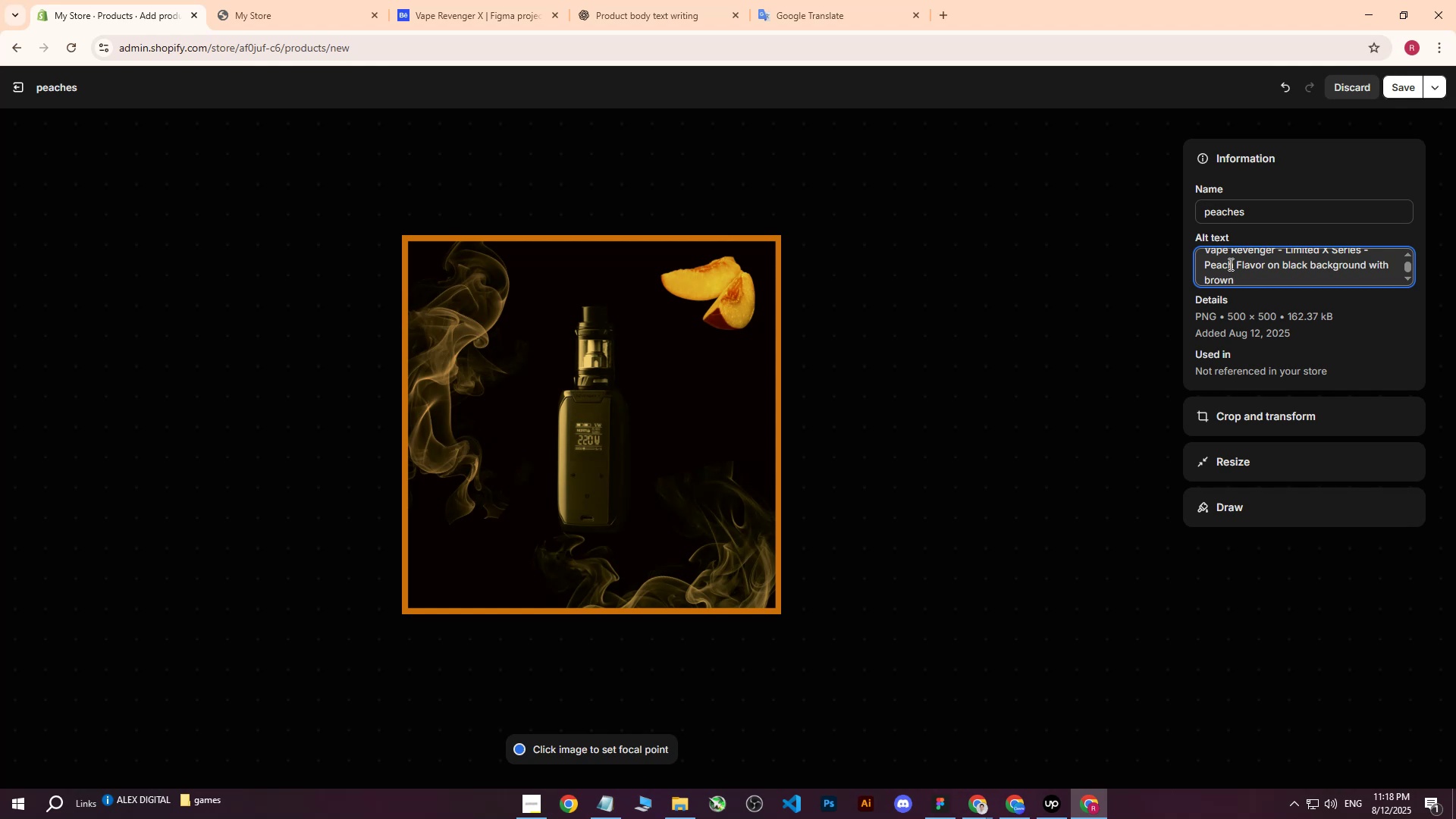 
type(smoke and peaches.)
 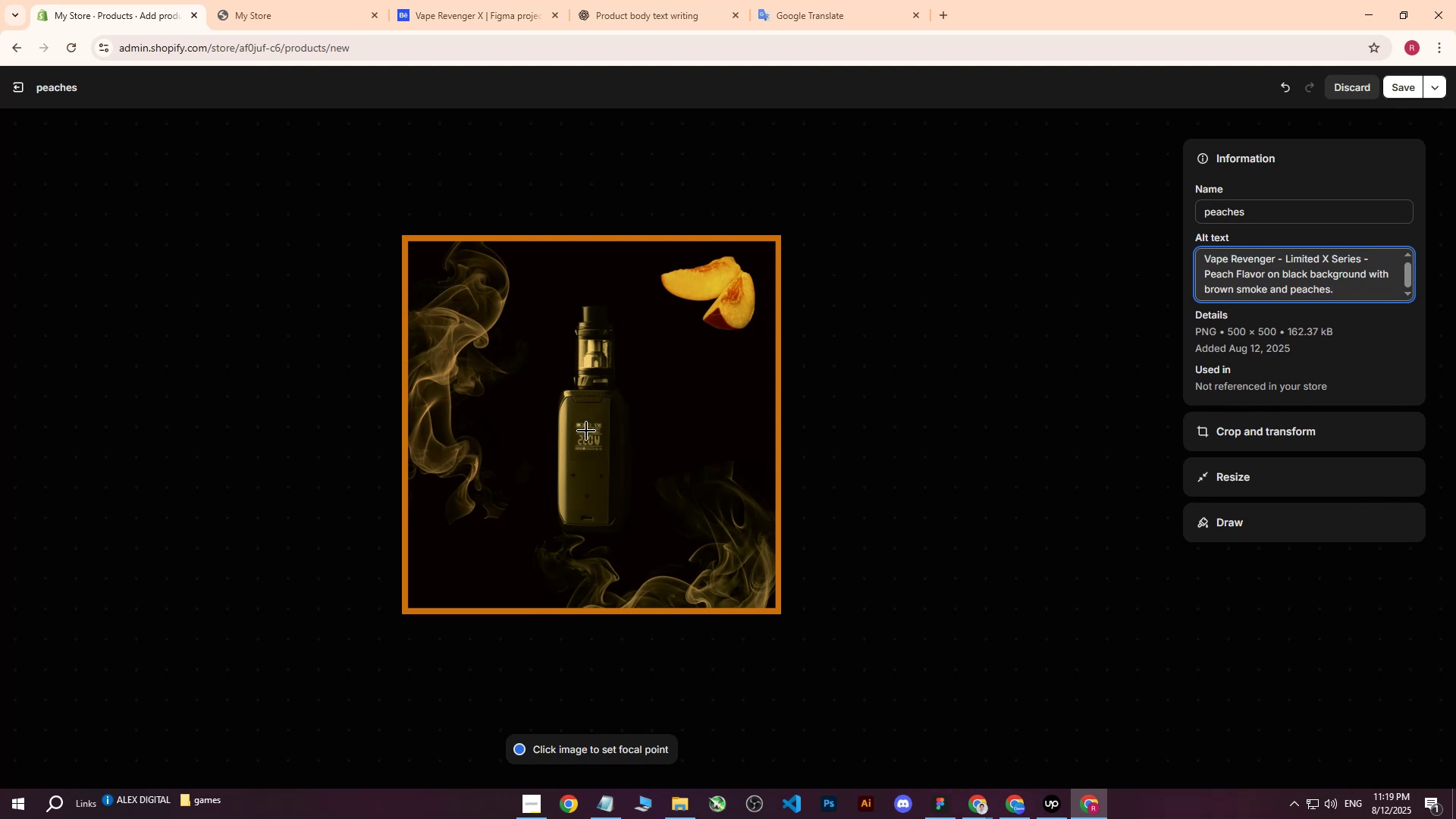 
left_click([588, 431])
 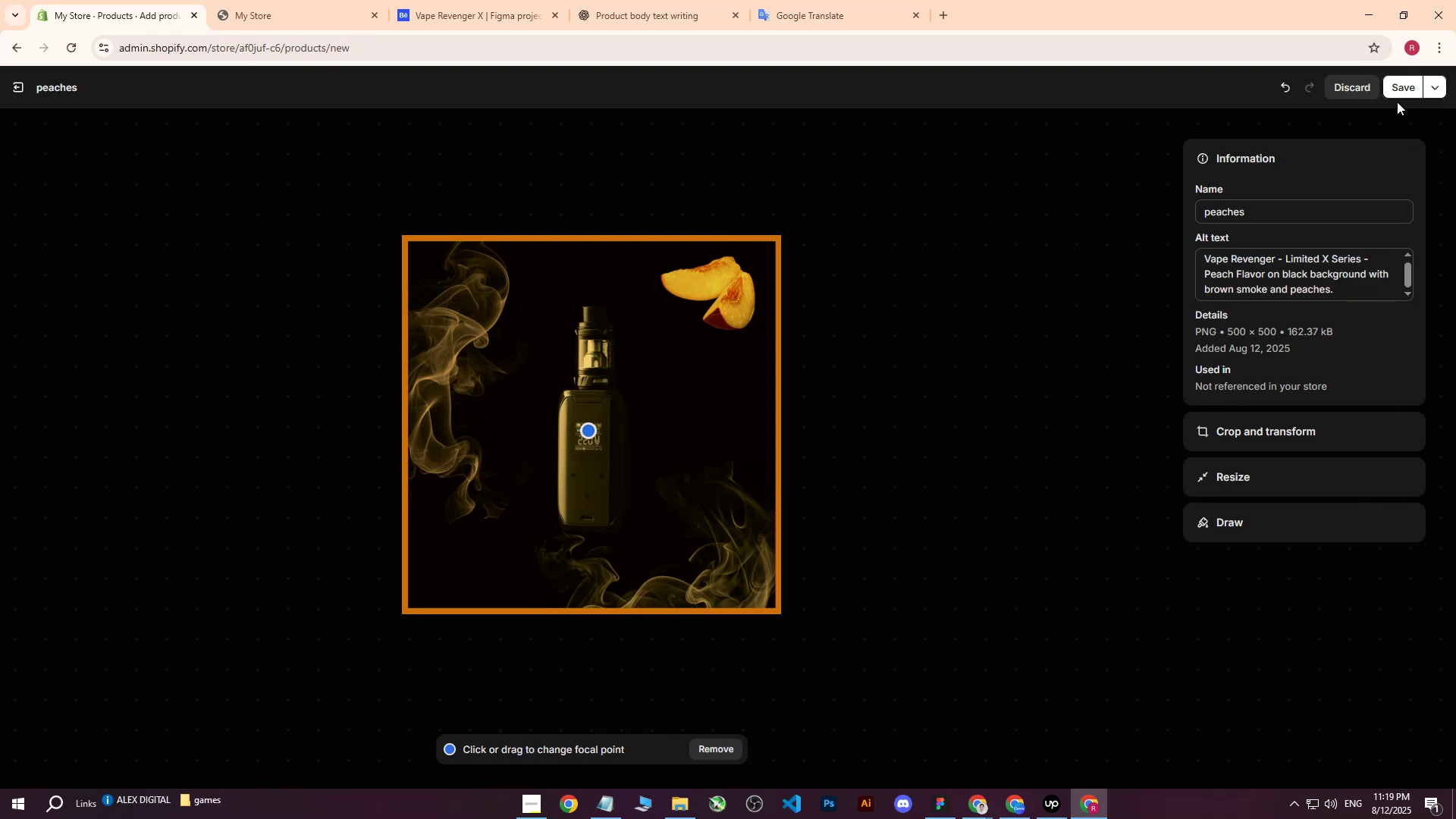 
left_click([1395, 78])
 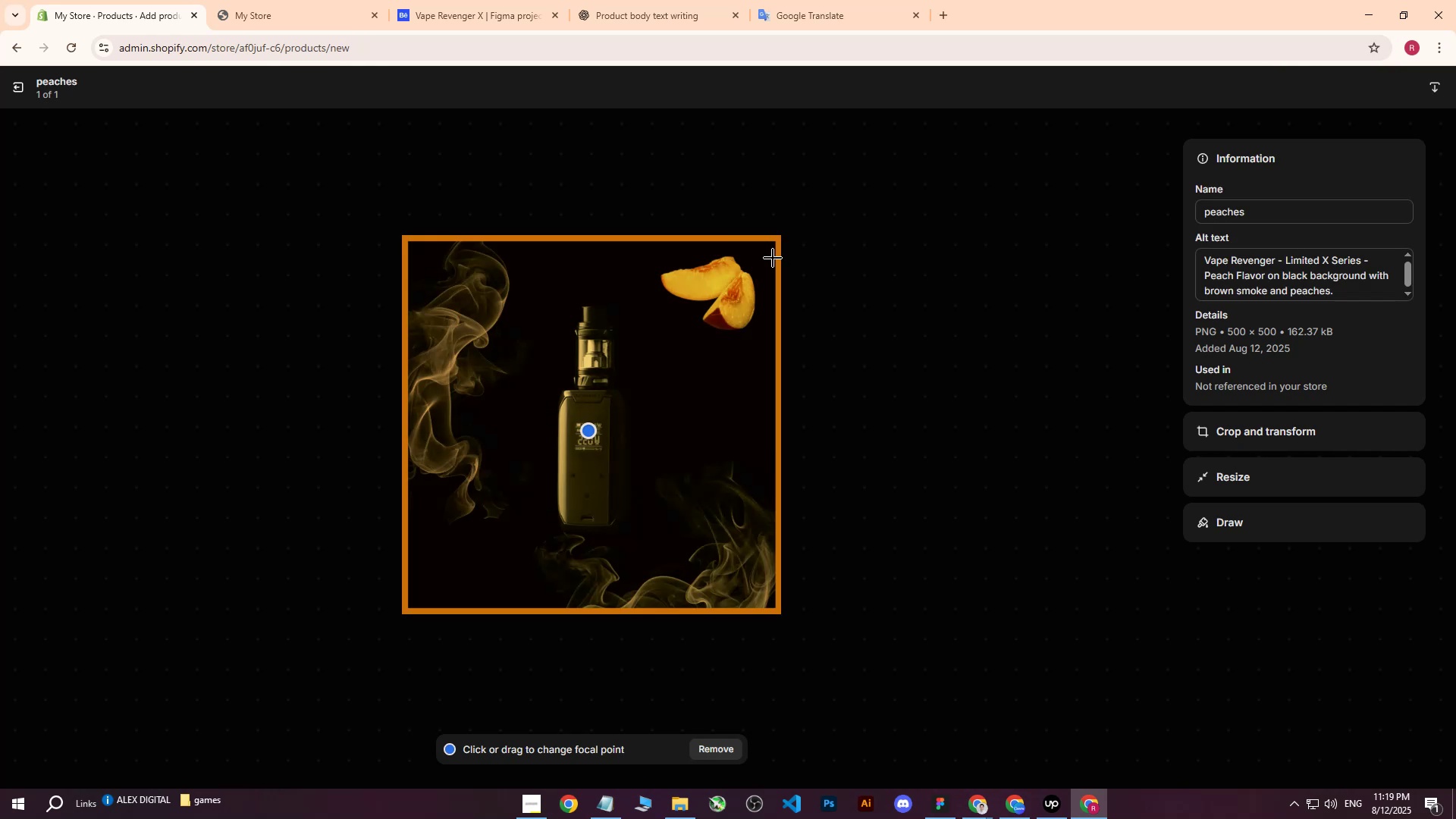 
left_click([16, 80])
 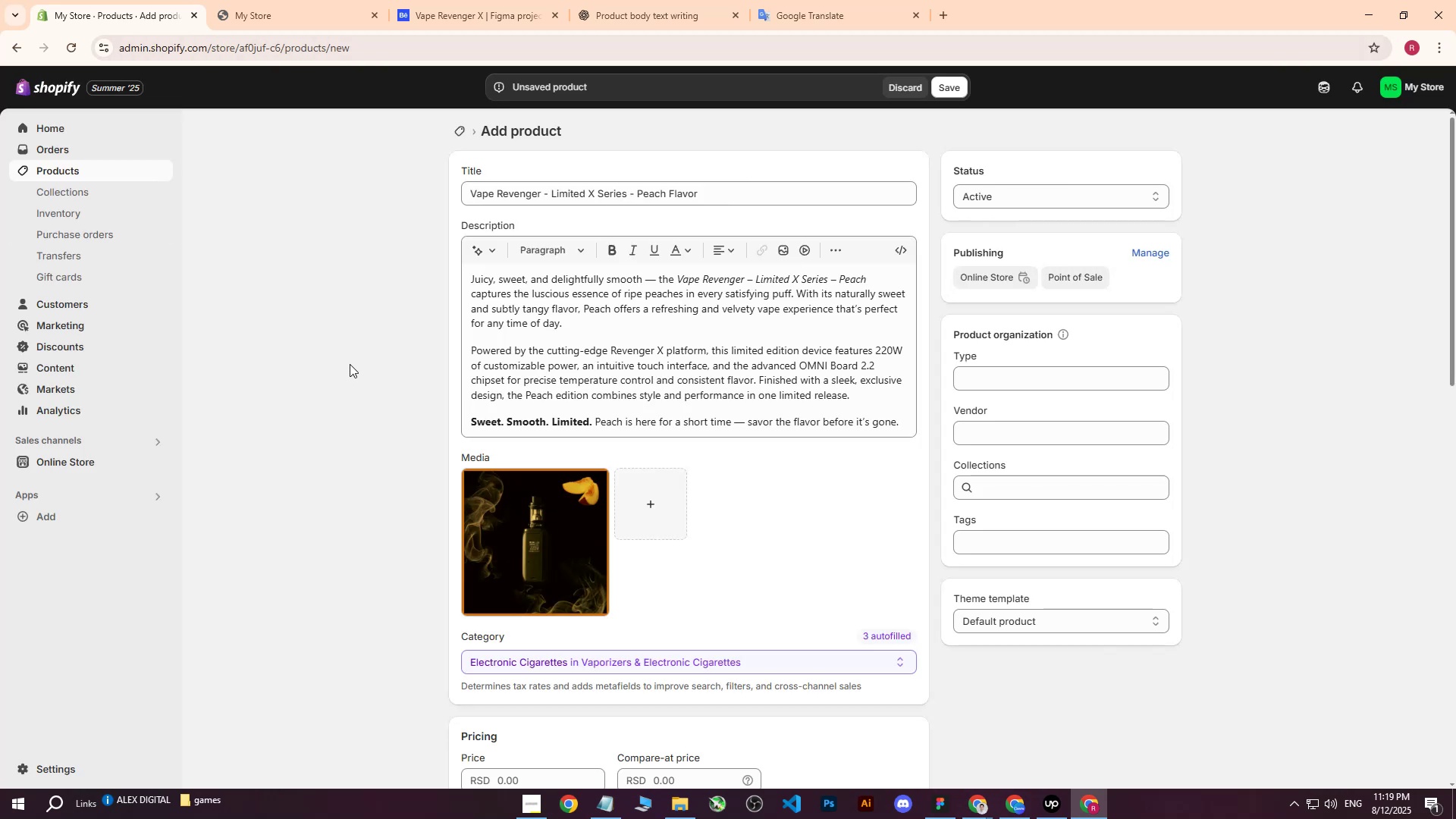 
wait(5.19)
 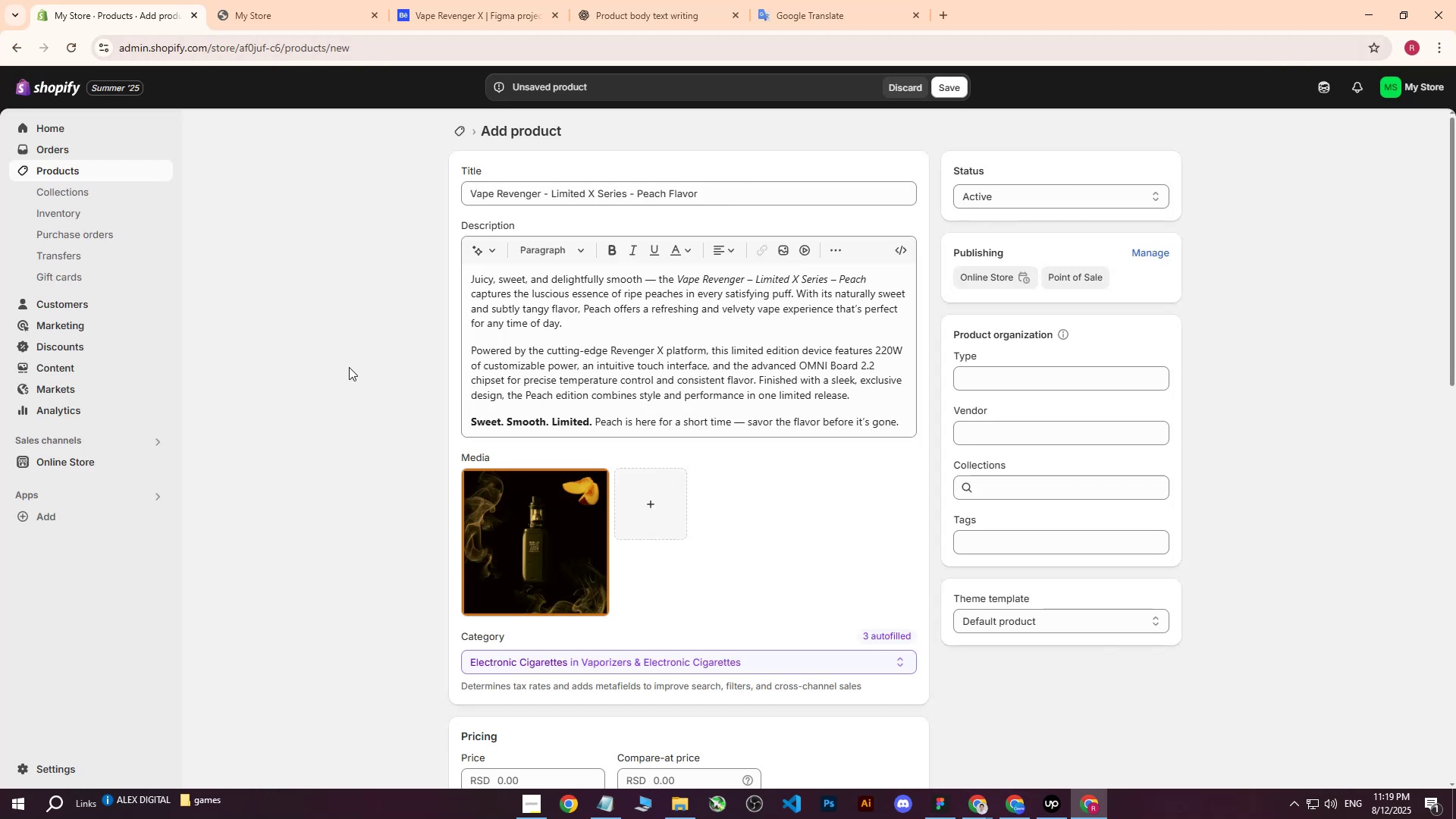 
scroll: coordinate [672, 444], scroll_direction: down, amount: 5.0
 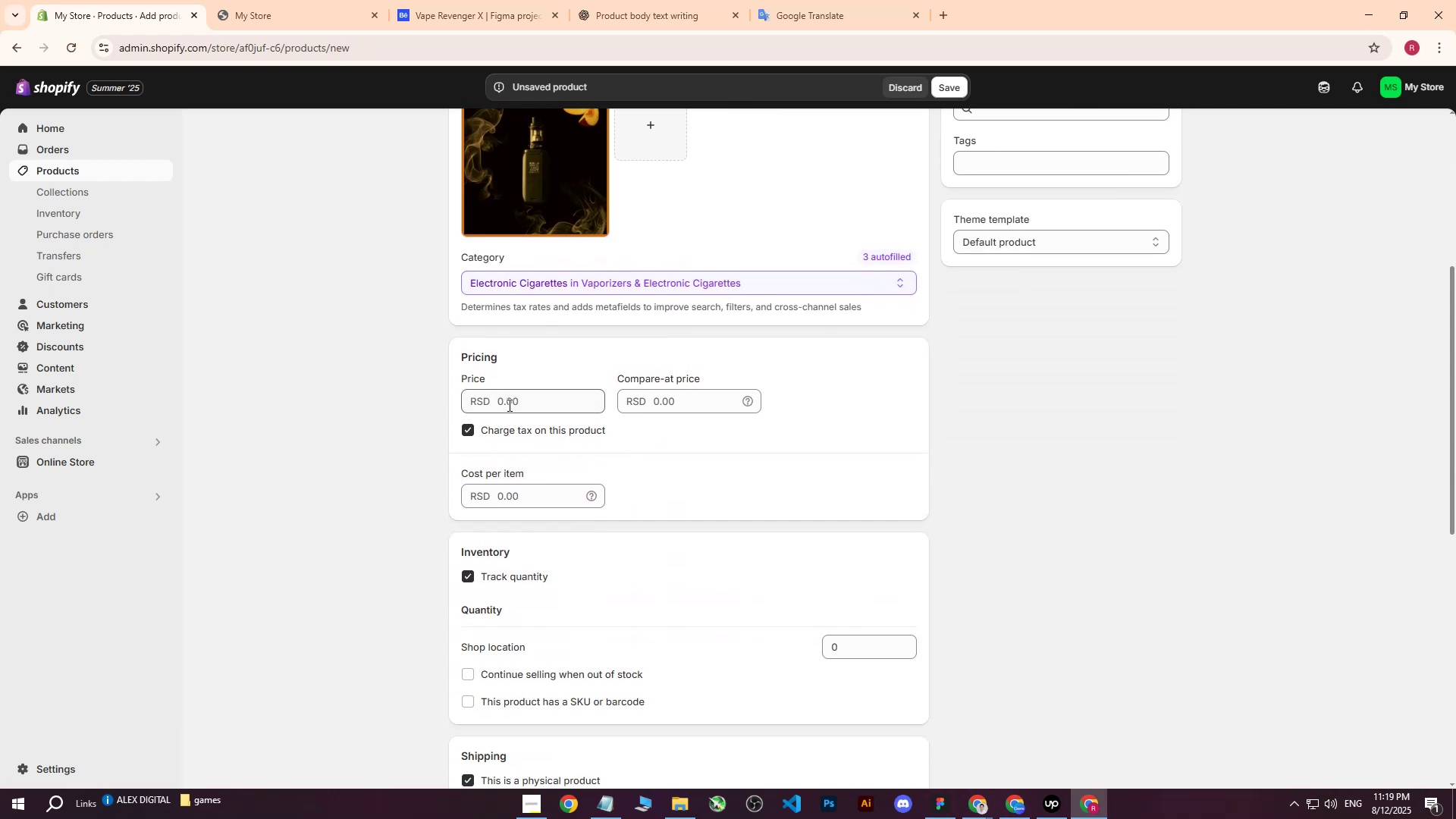 
left_click([508, 405])
 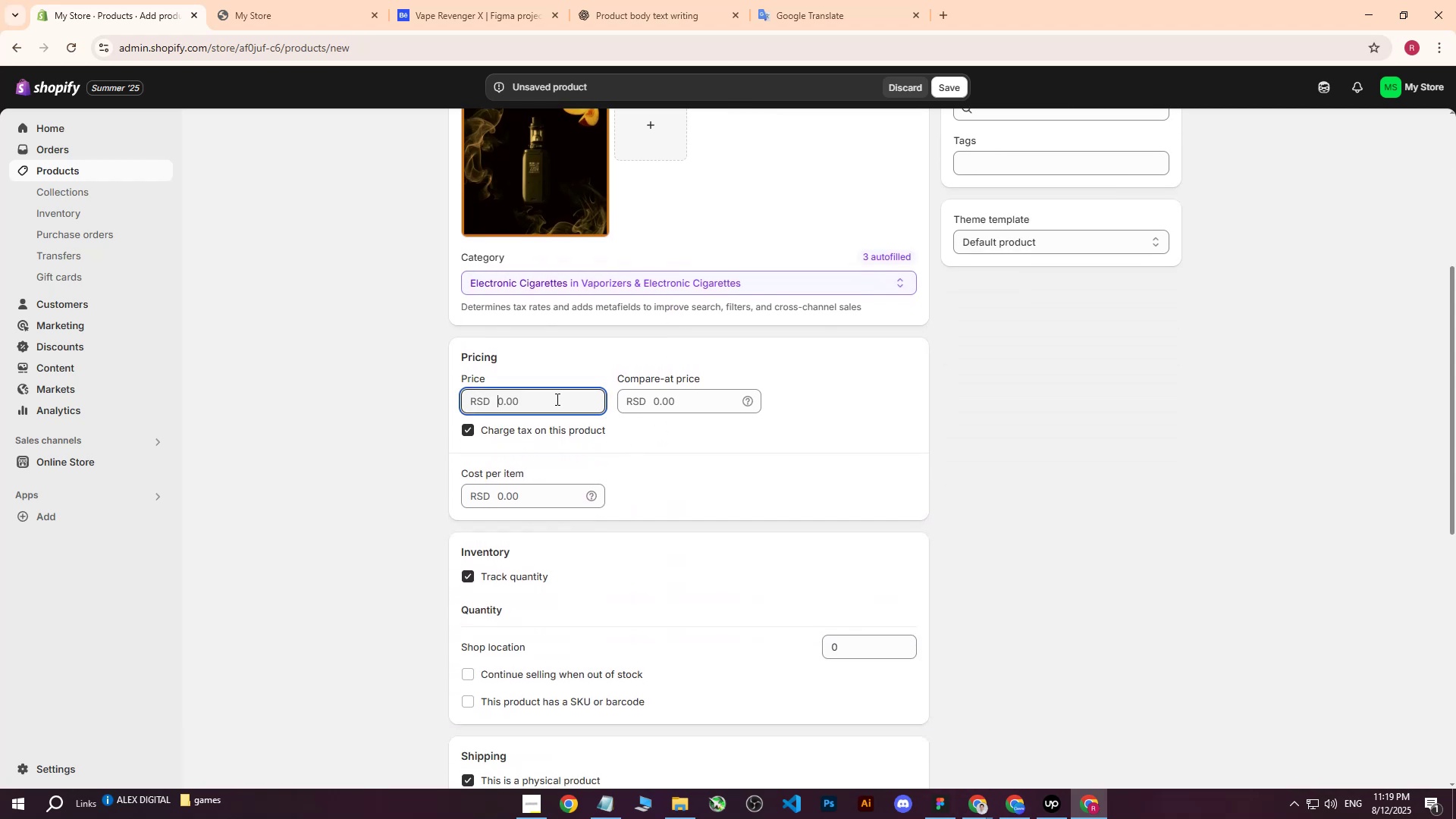 
wait(7.75)
 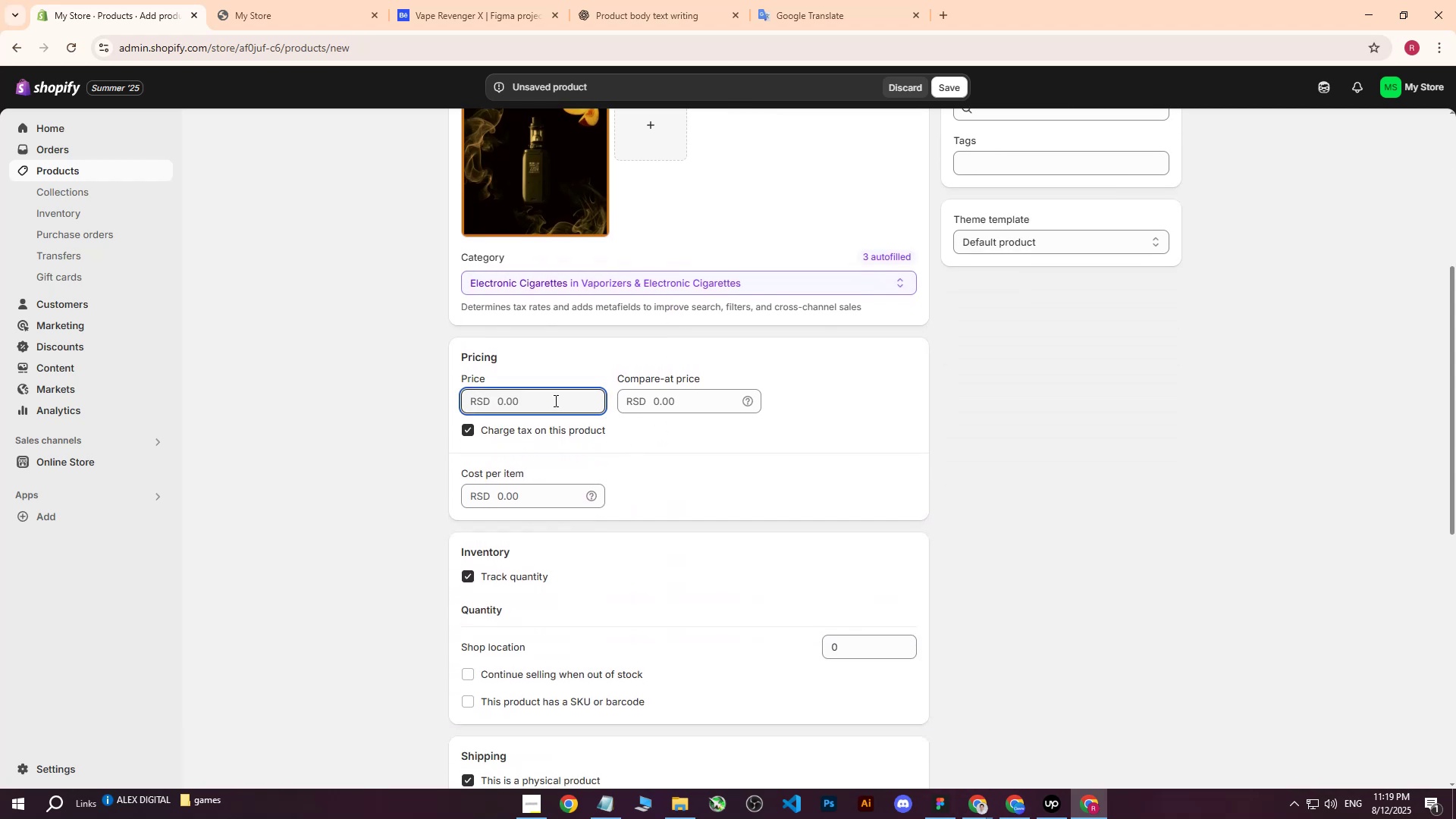 
type(1212000)
 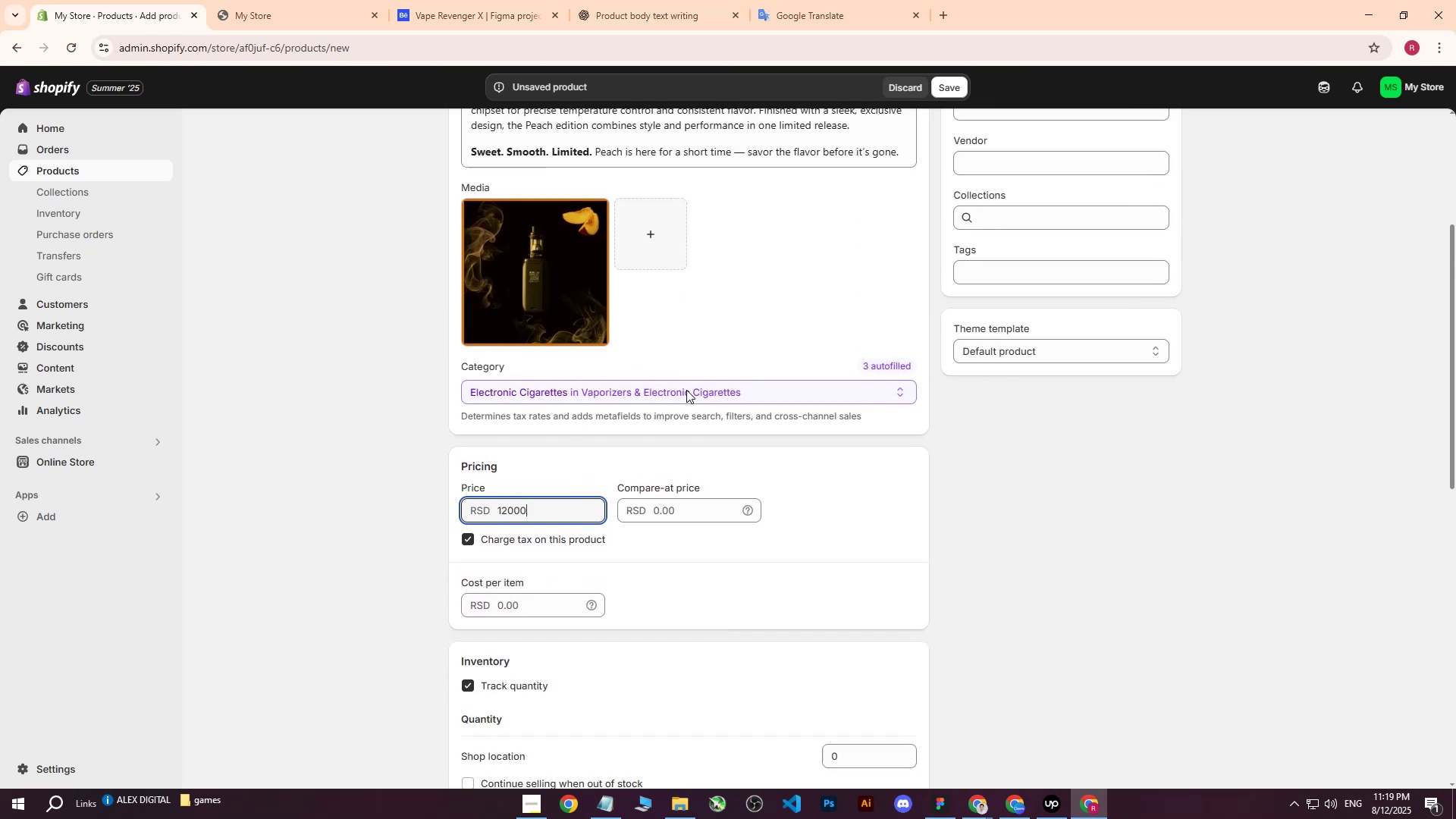 
left_click_drag(start_coordinate=[532, 400], to_coordinate=[484, 400])
 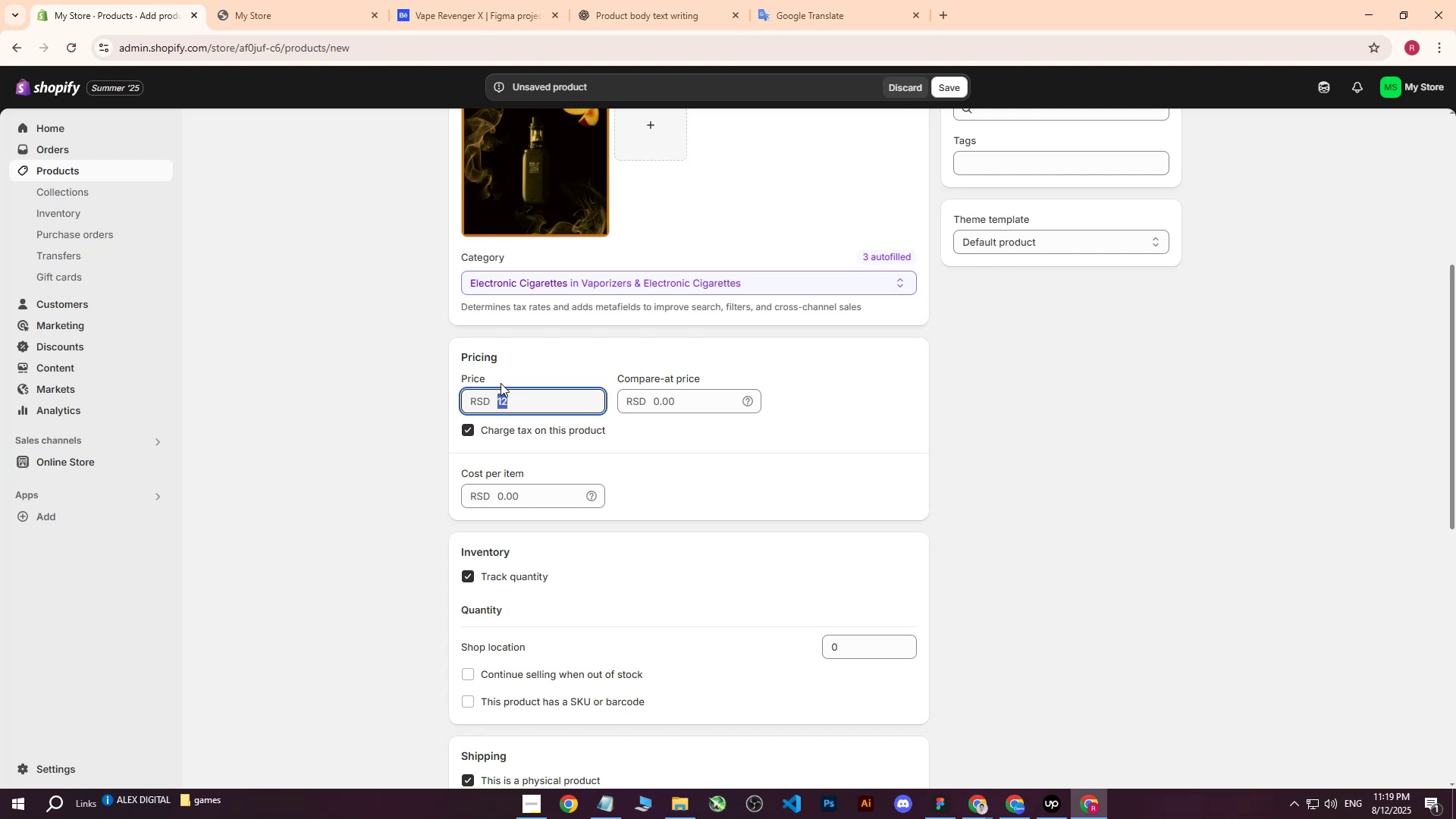 
scroll: coordinate [574, 359], scroll_direction: up, amount: 4.0
 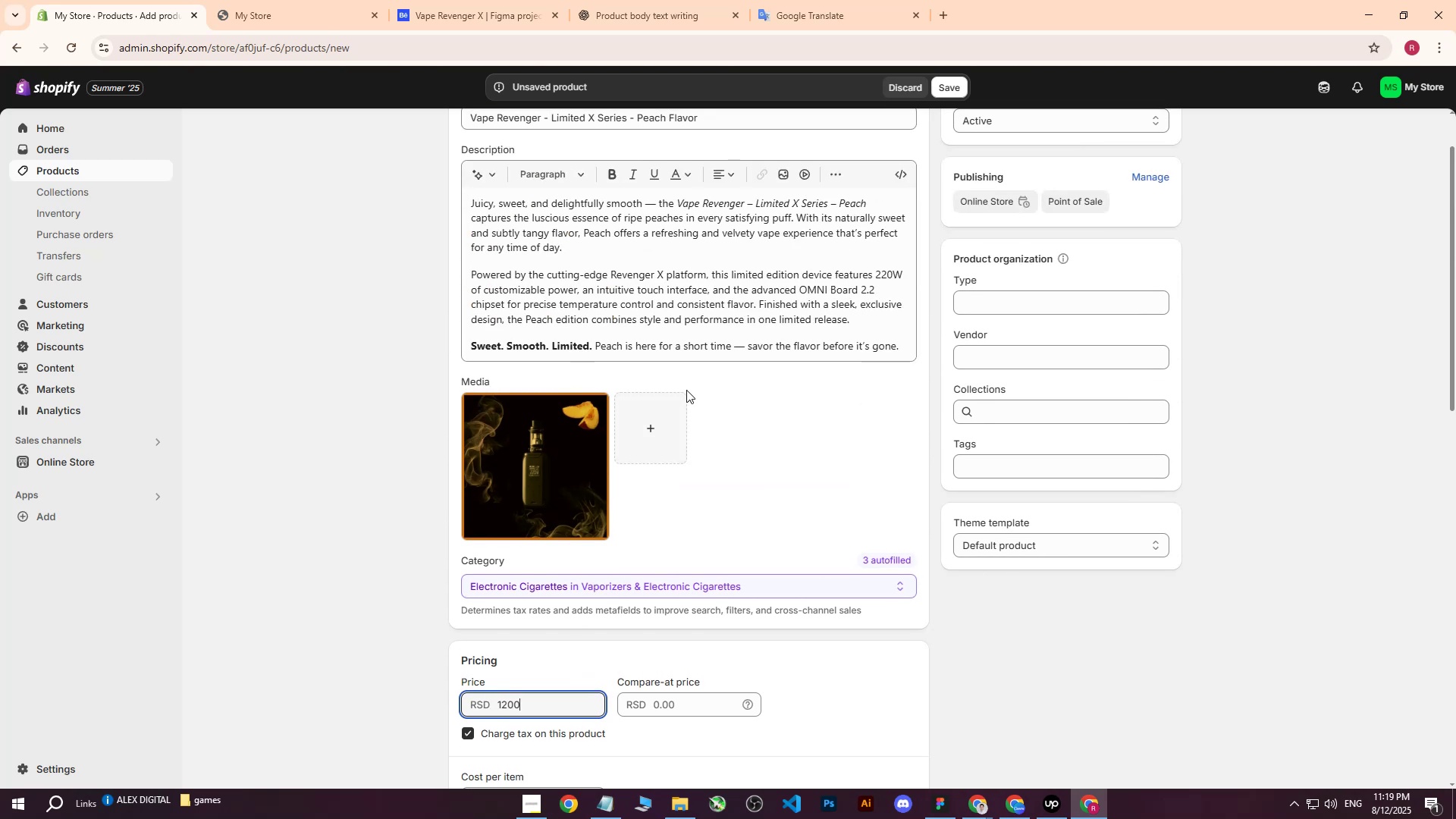 
scroll: coordinate [686, 390], scroll_direction: down, amount: 4.0
 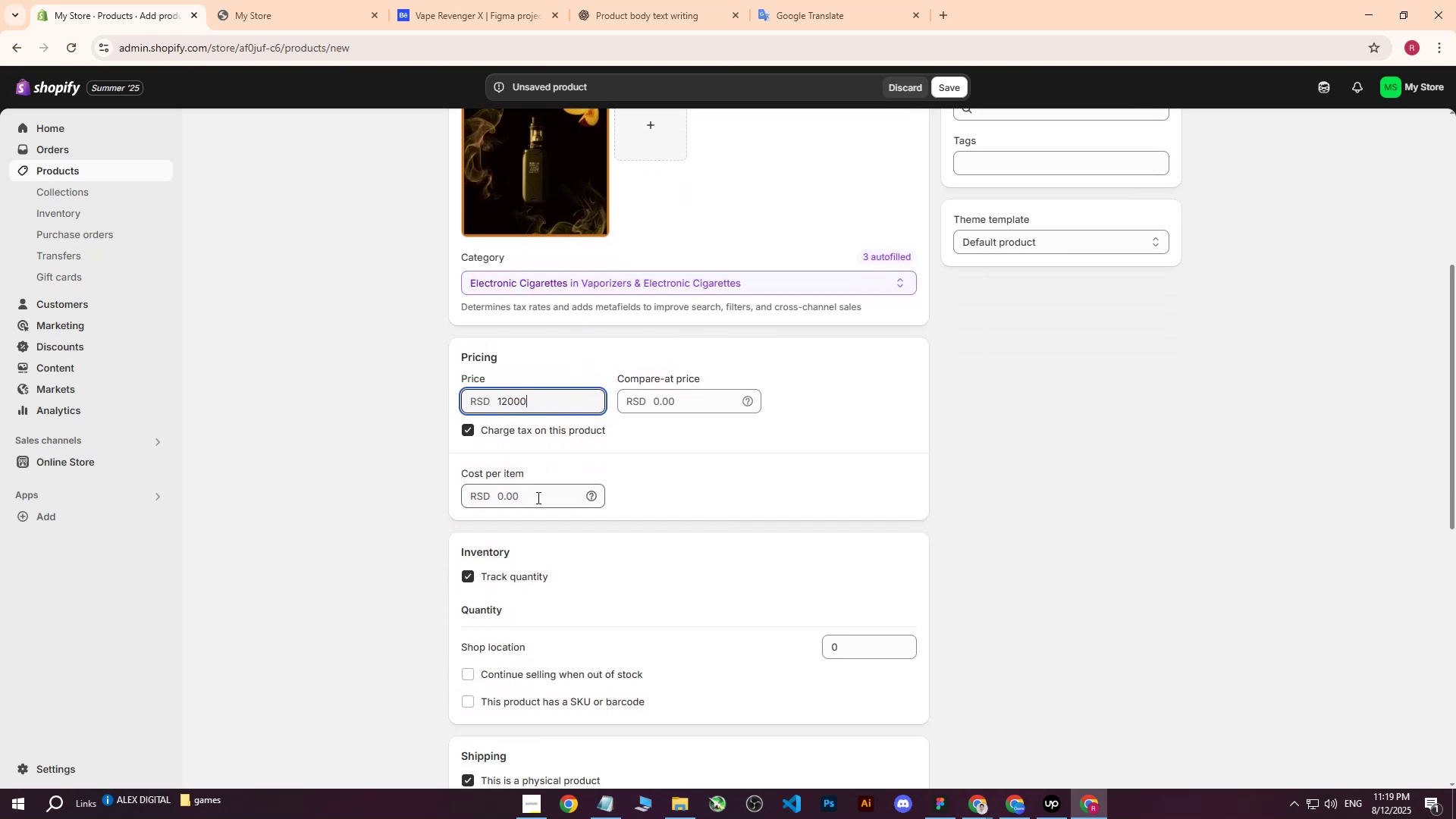 
left_click([537, 497])
 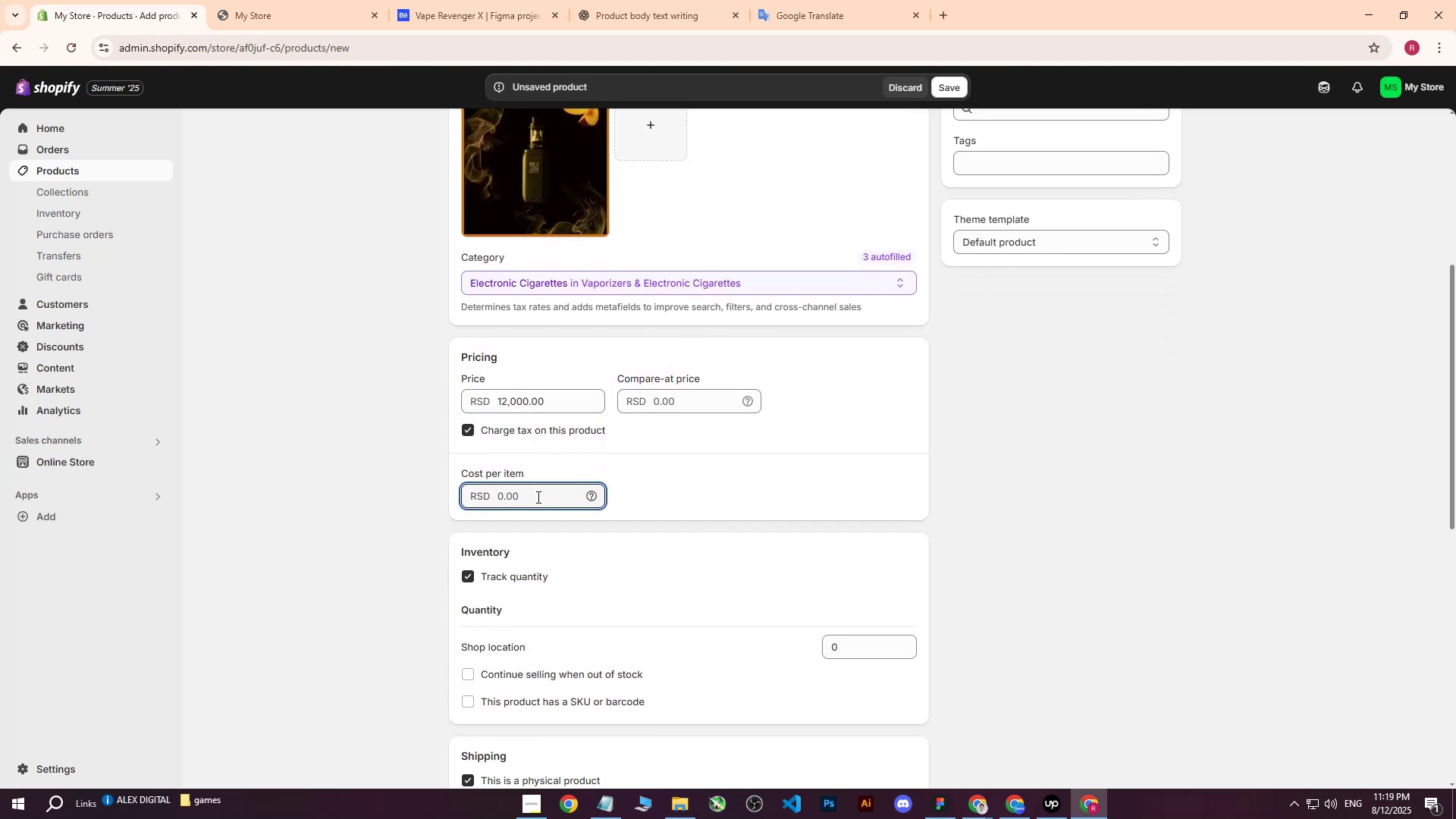 
type(8000)
 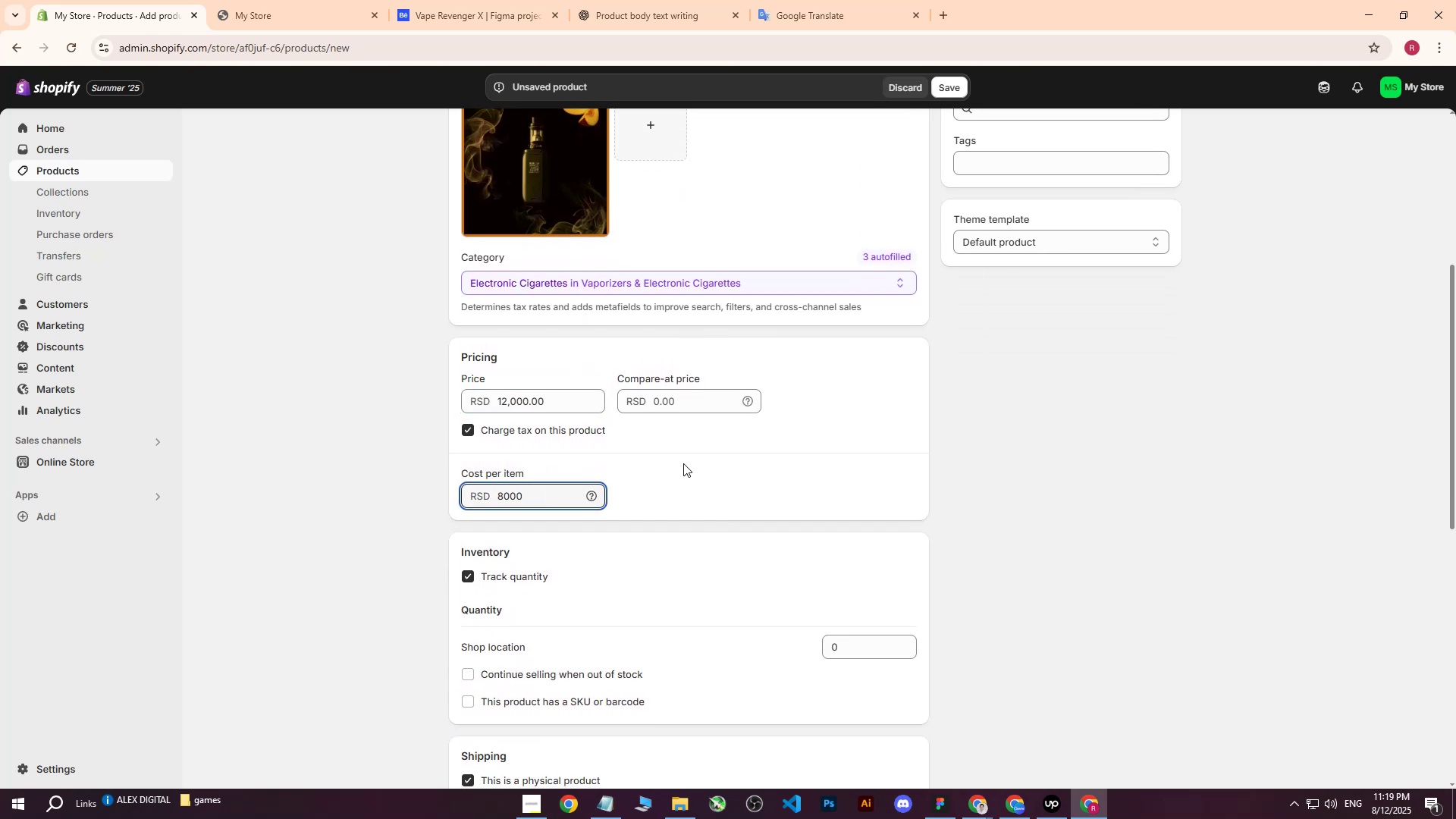 
left_click([683, 463])
 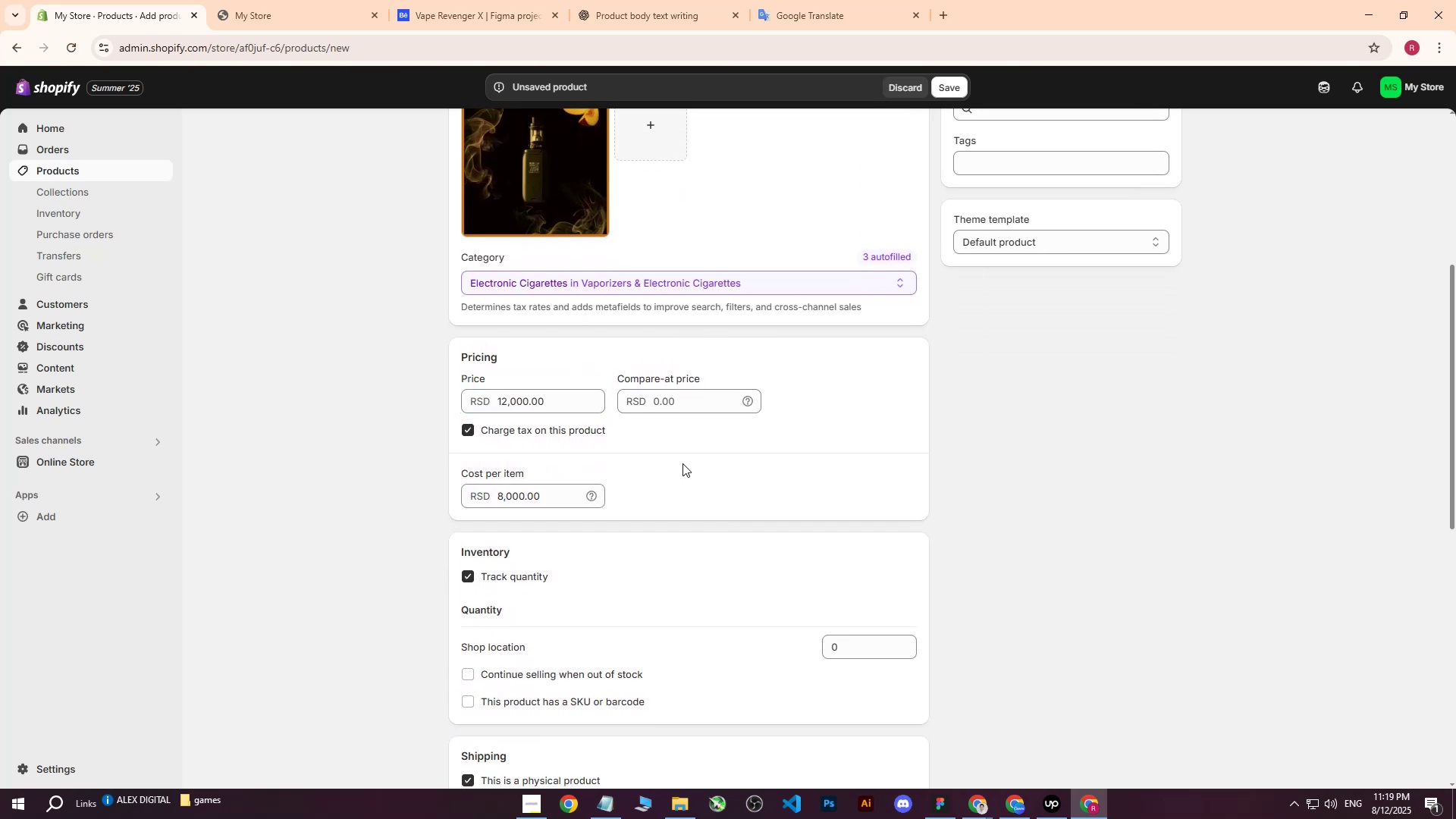 
scroll: coordinate [681, 463], scroll_direction: down, amount: 3.0
 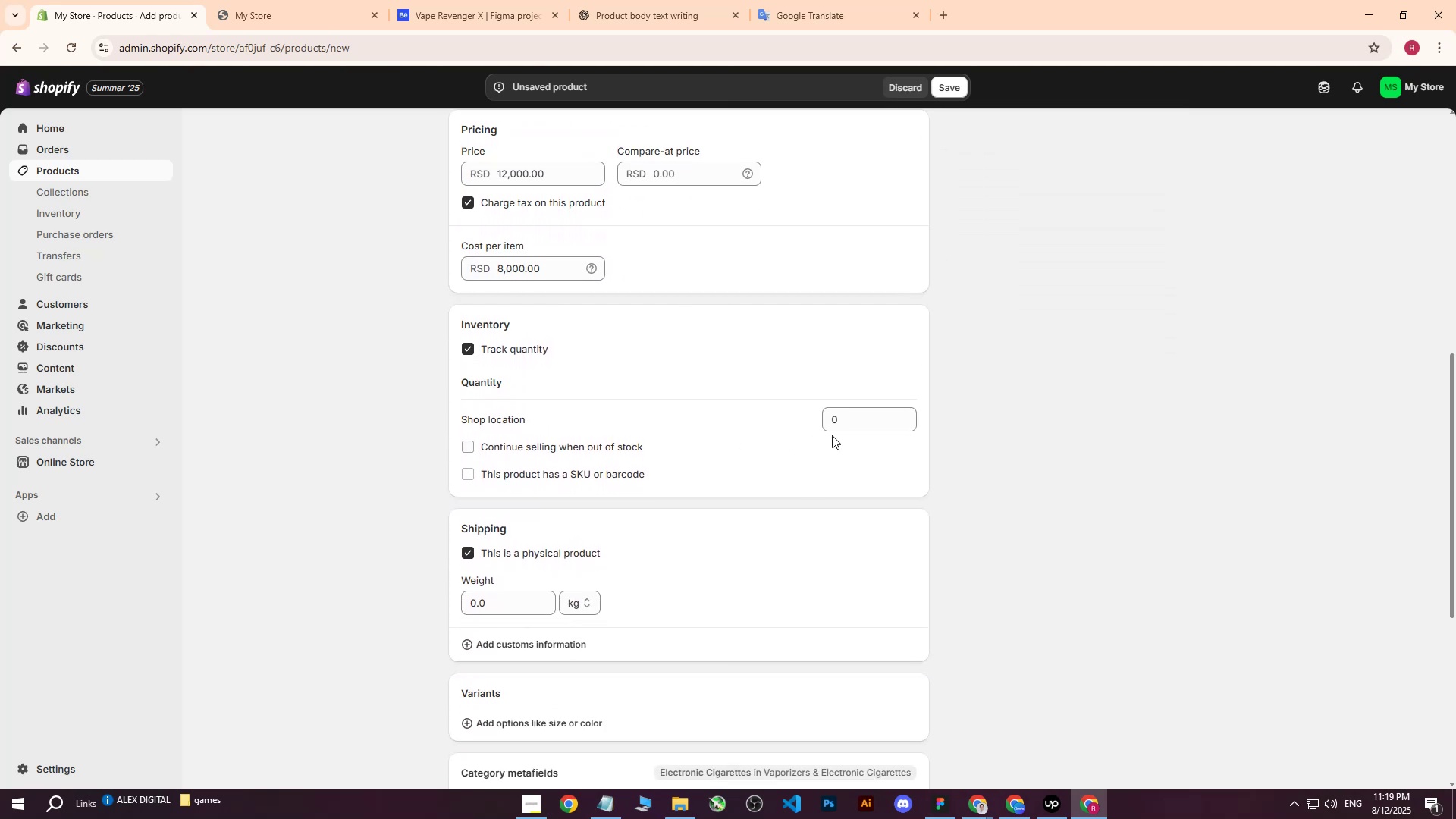 
left_click([840, 420])
 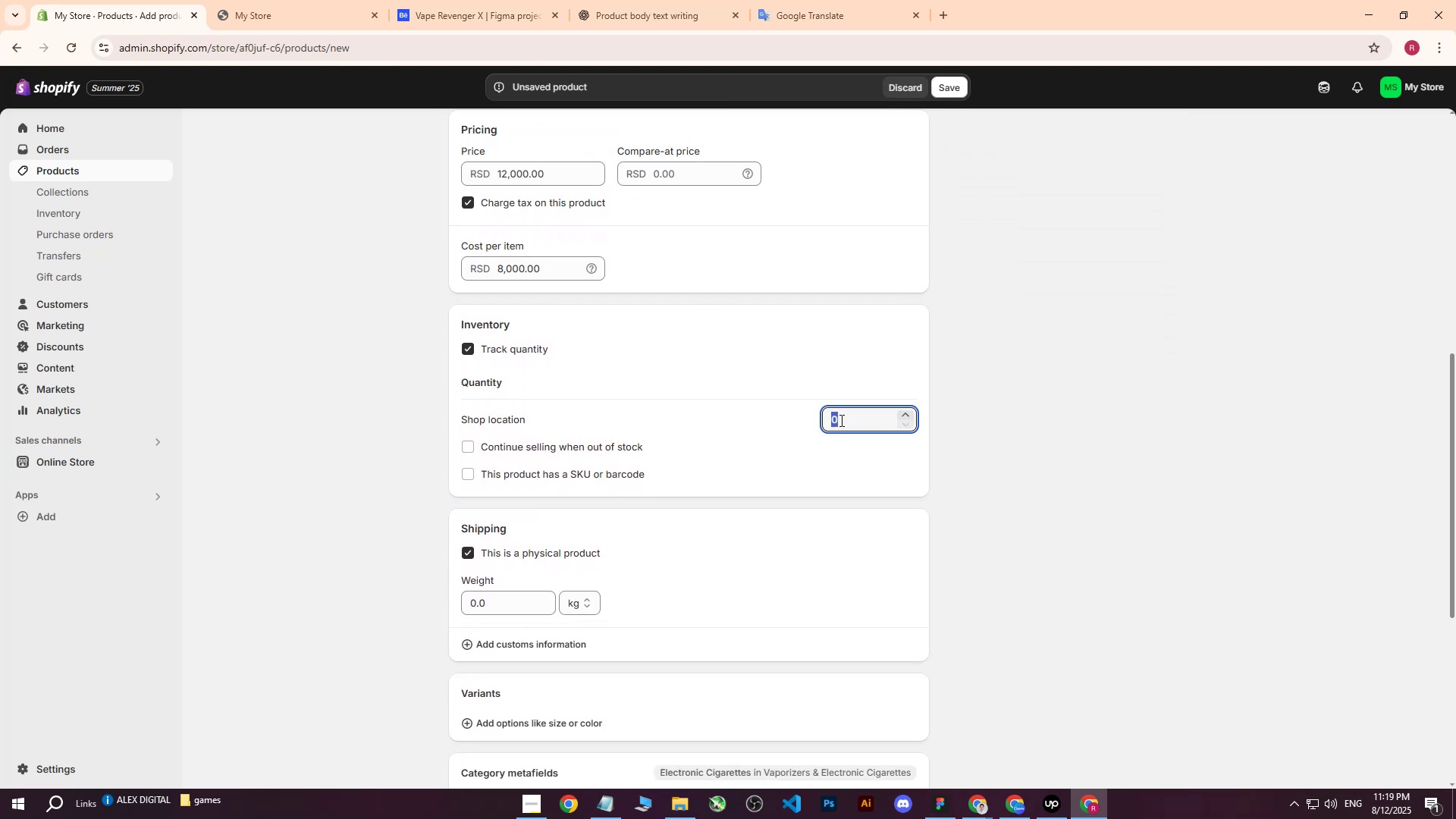 
type(200)
 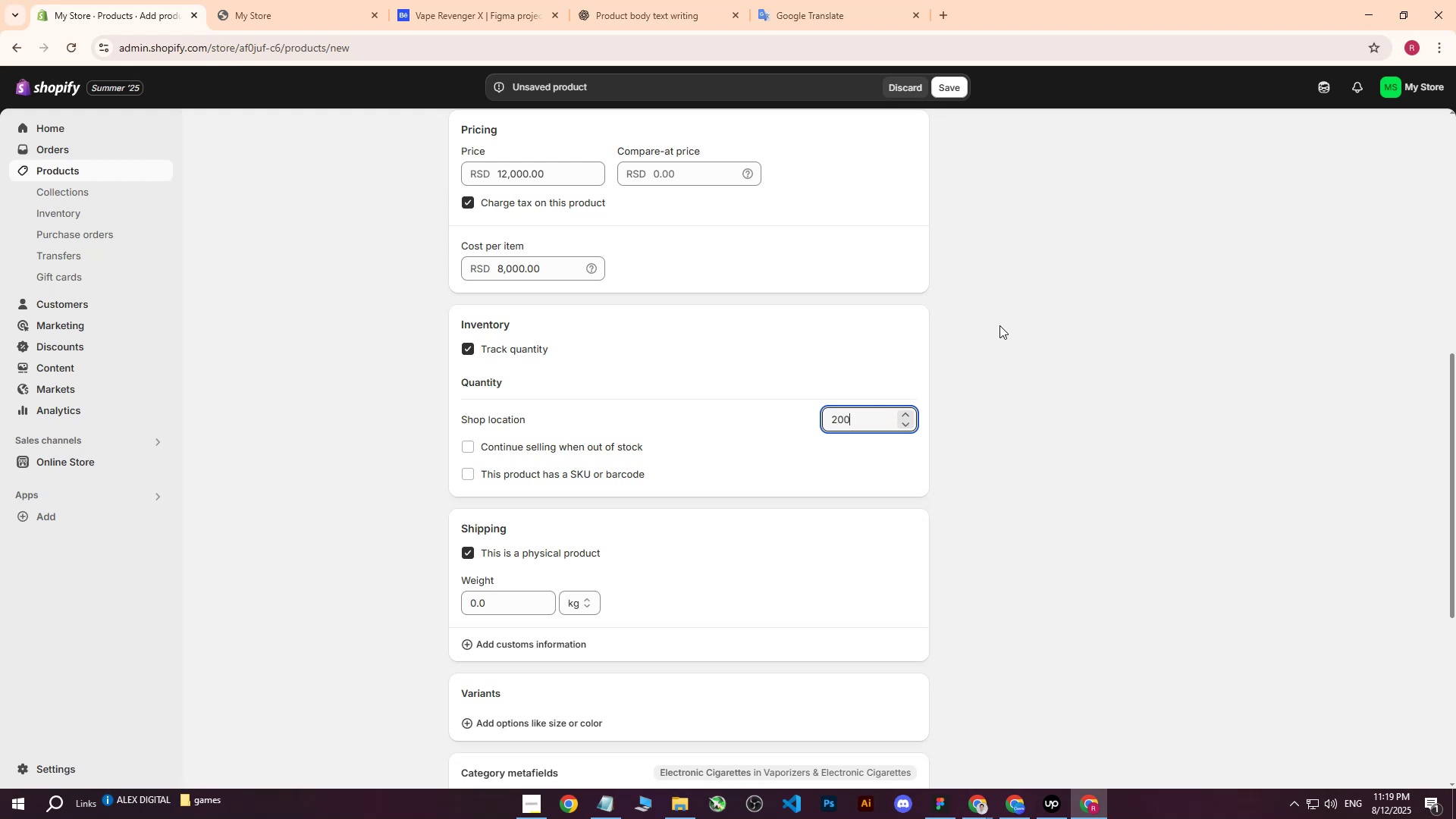 
left_click([999, 325])
 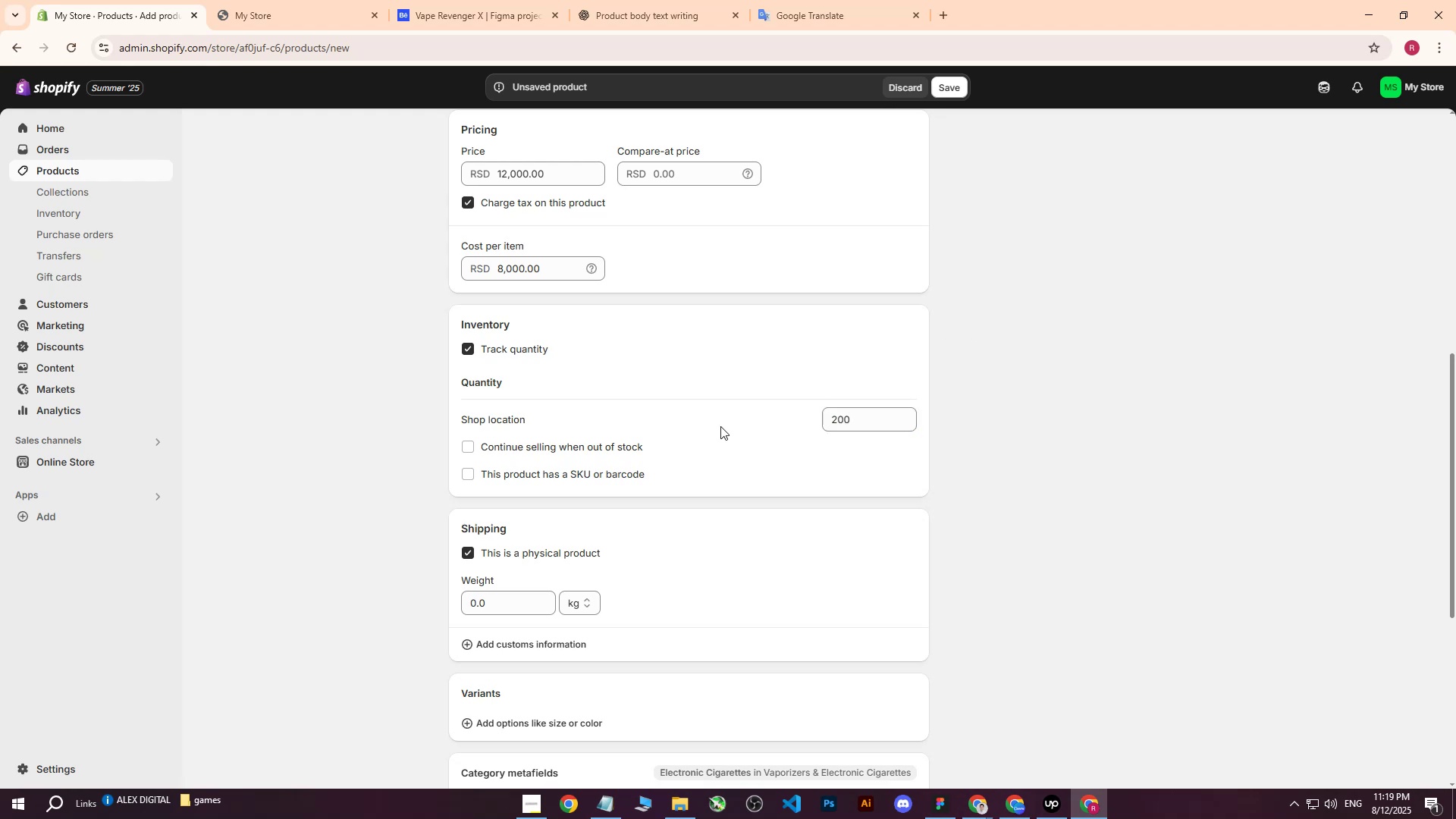 
scroll: coordinate [554, 482], scroll_direction: down, amount: 1.0
 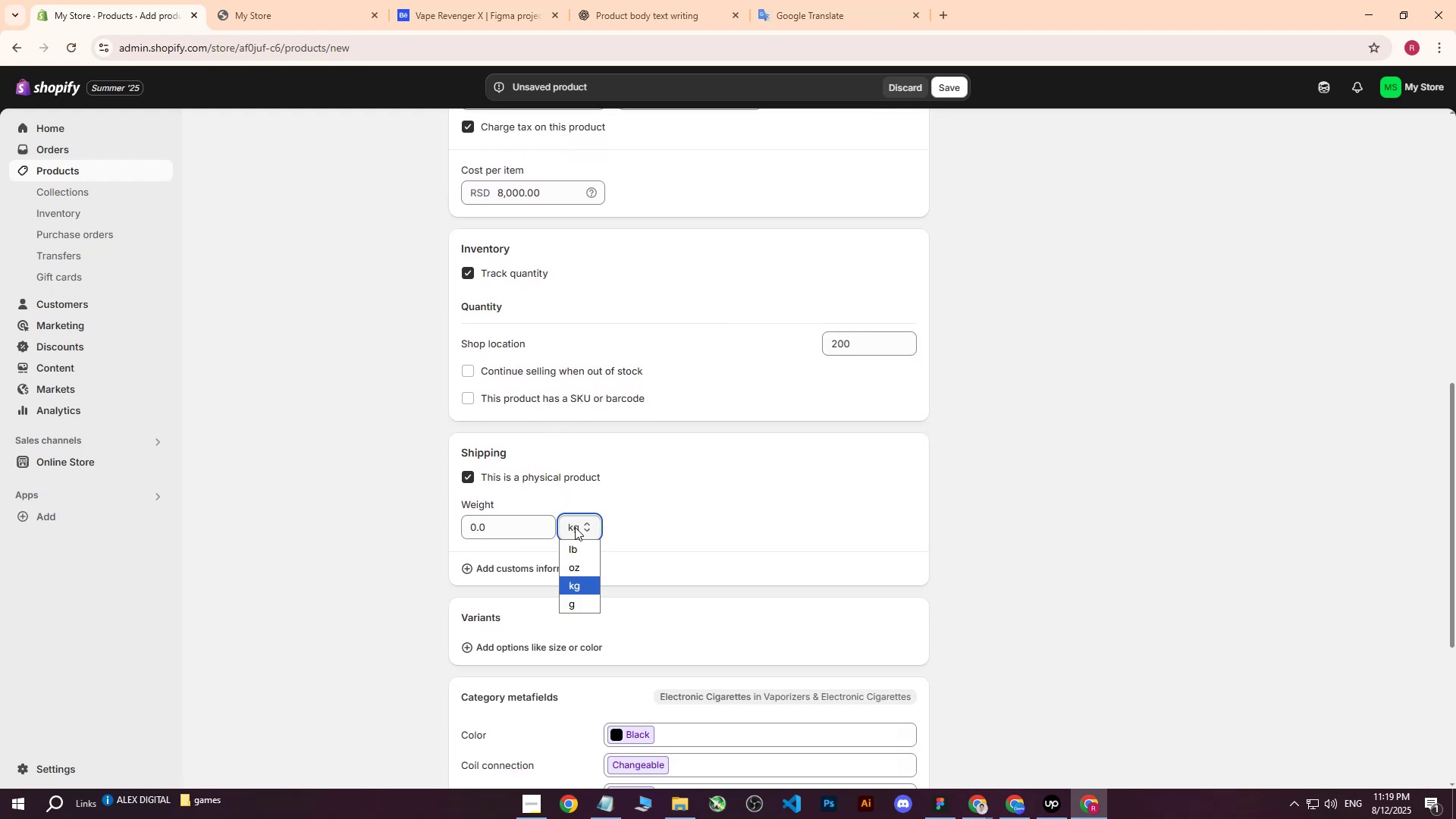 
double_click([575, 527])
 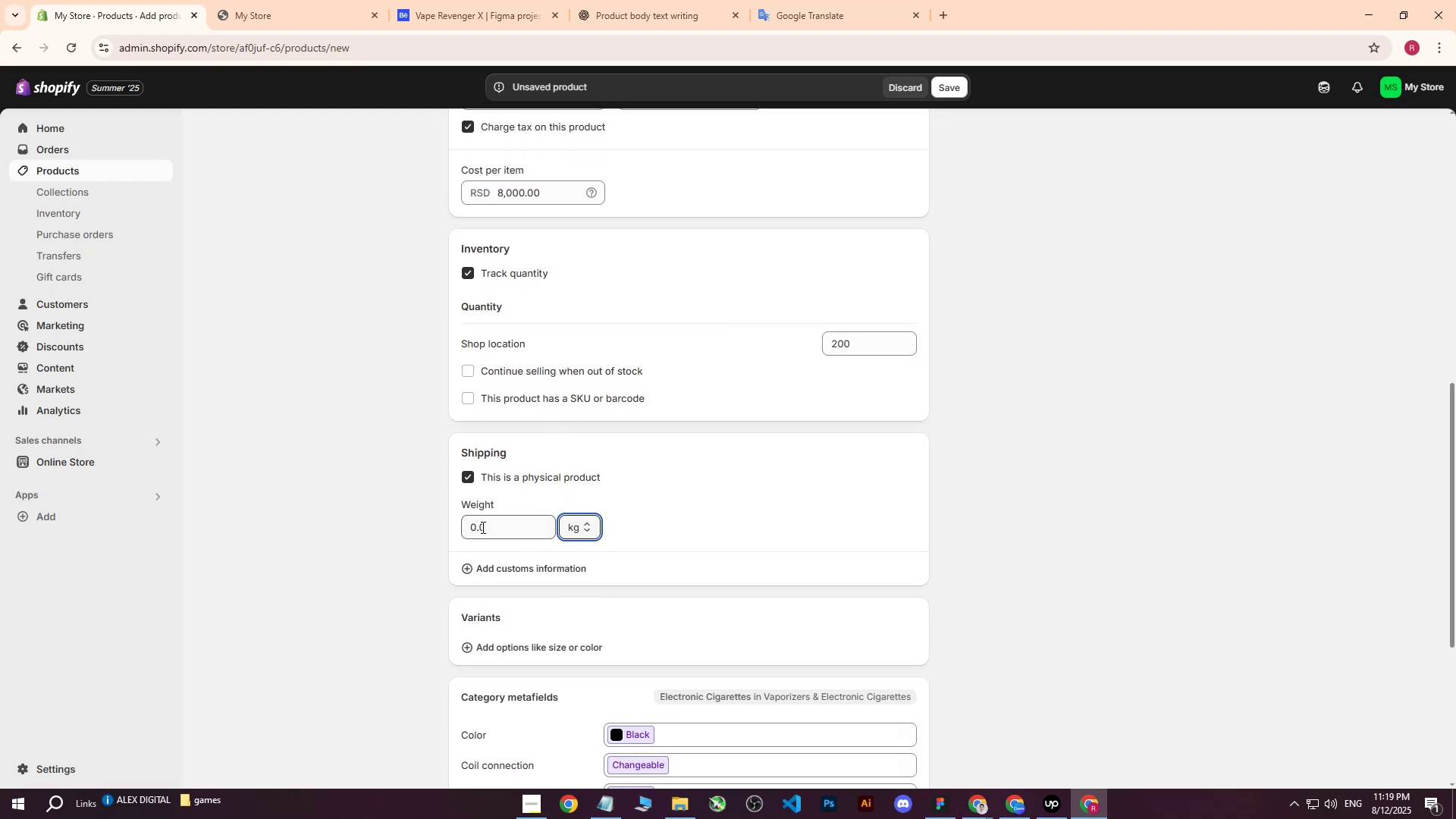 
triple_click([482, 527])
 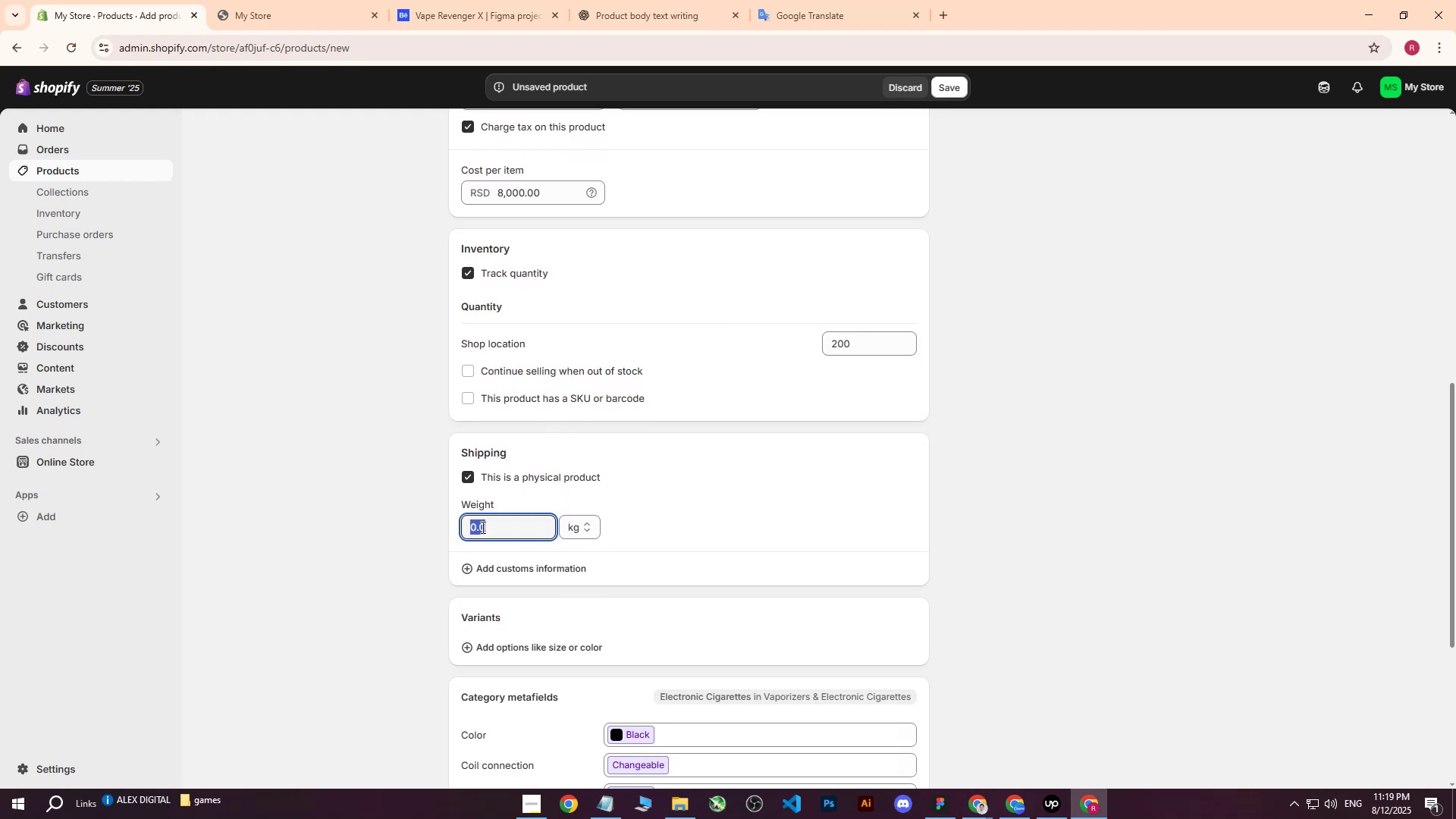 
key(1)
 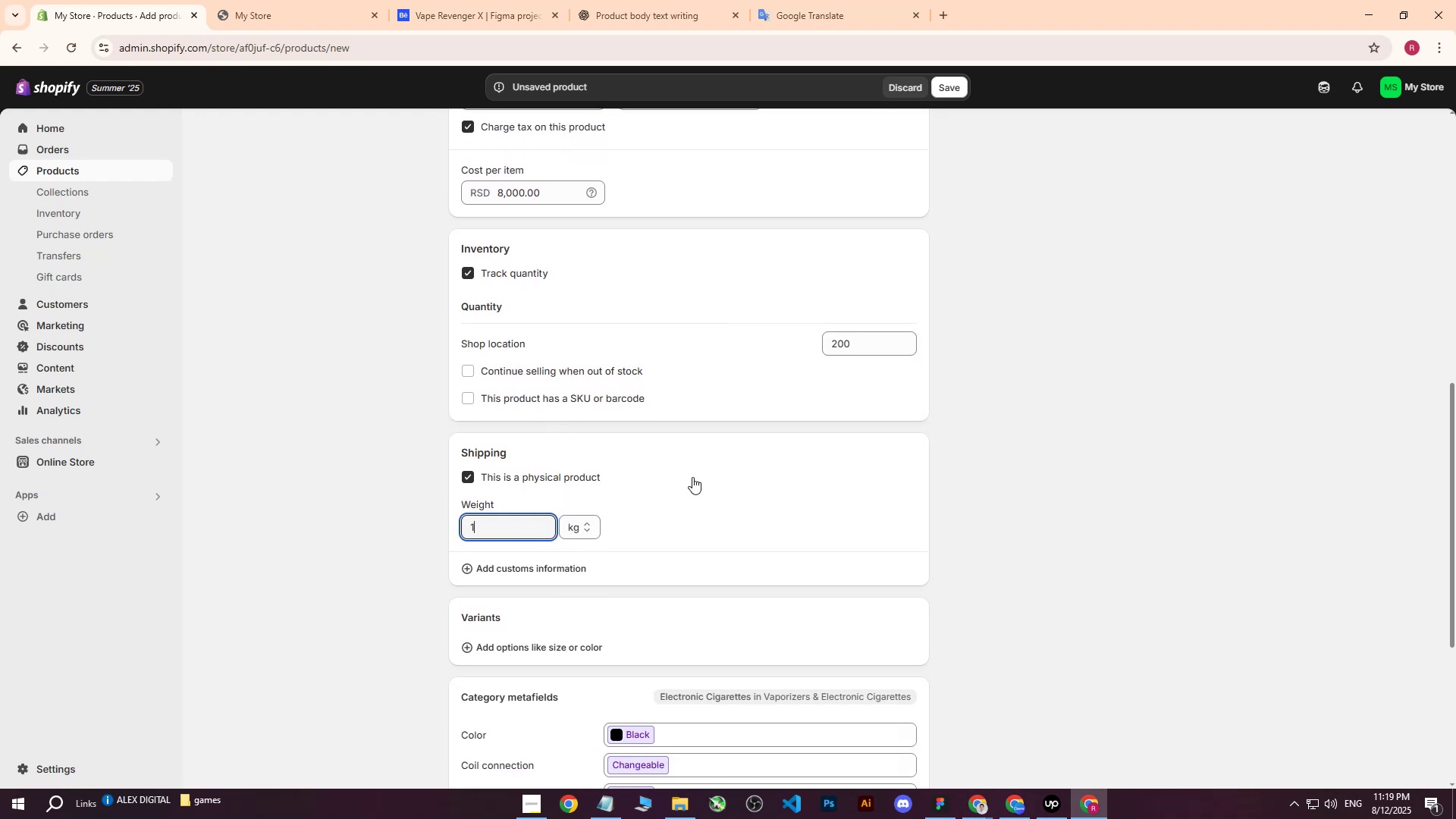 
left_click([692, 477])
 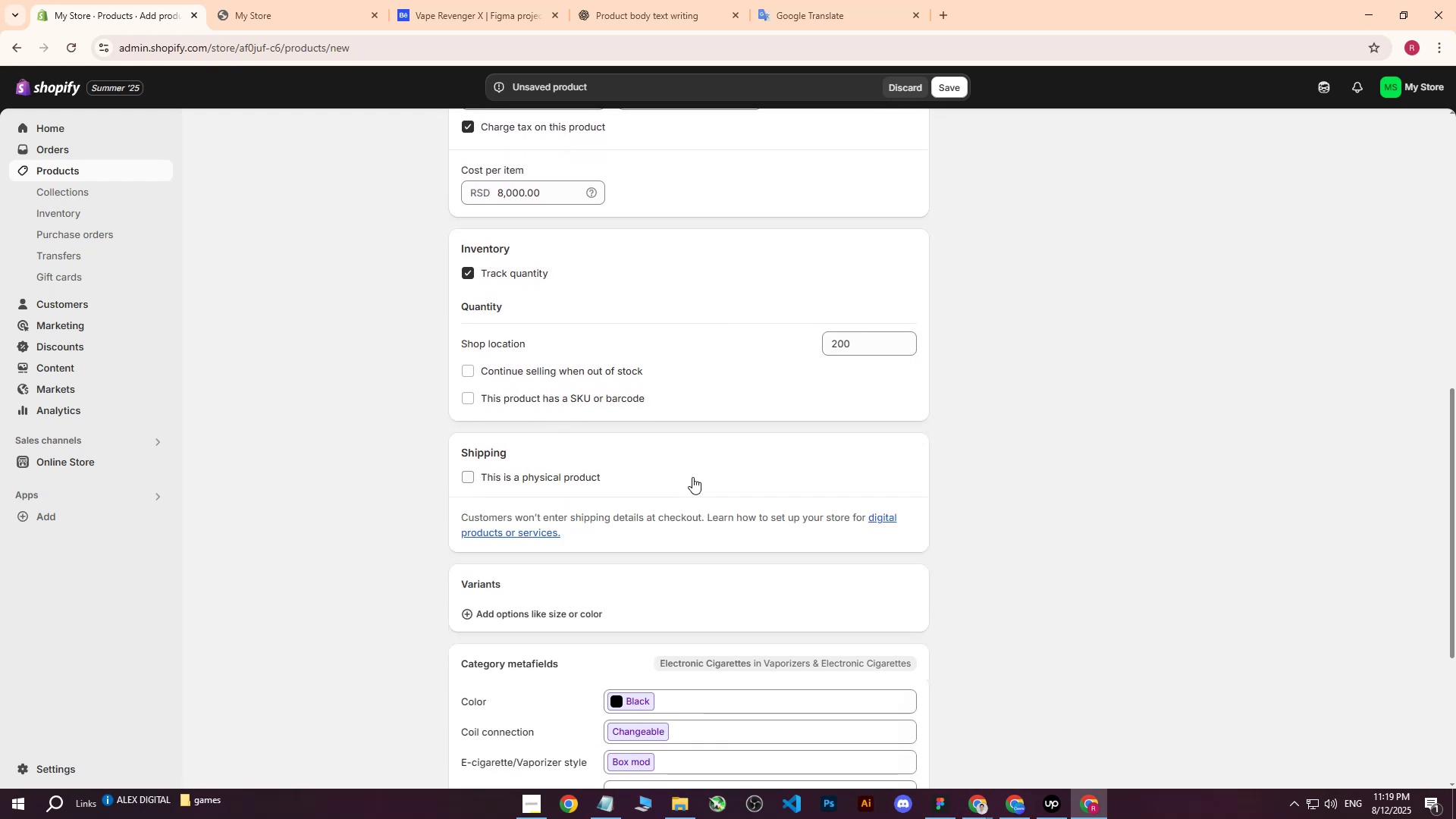 
scroll: coordinate [692, 477], scroll_direction: down, amount: 2.0
 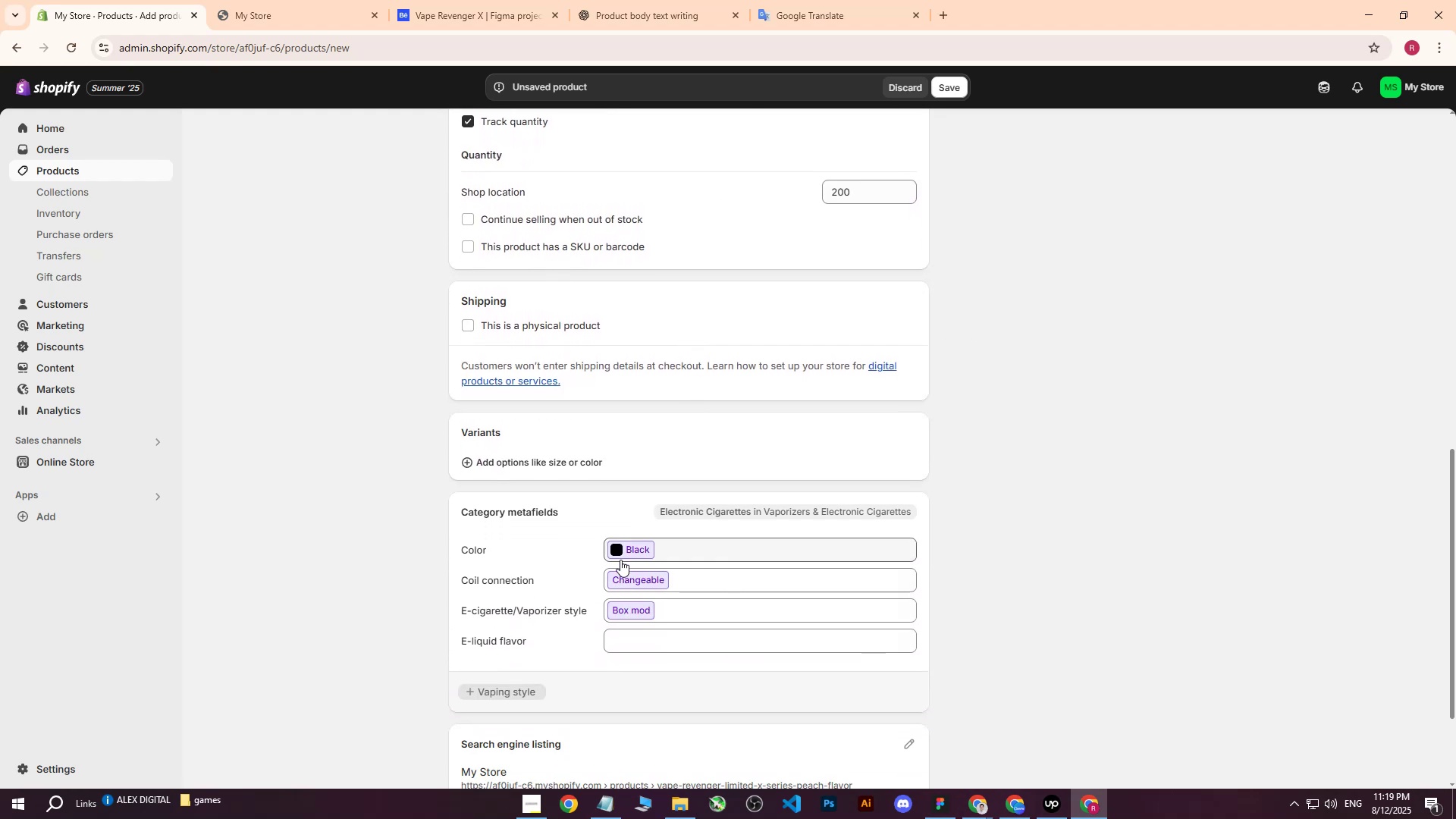 
left_click([620, 551])
 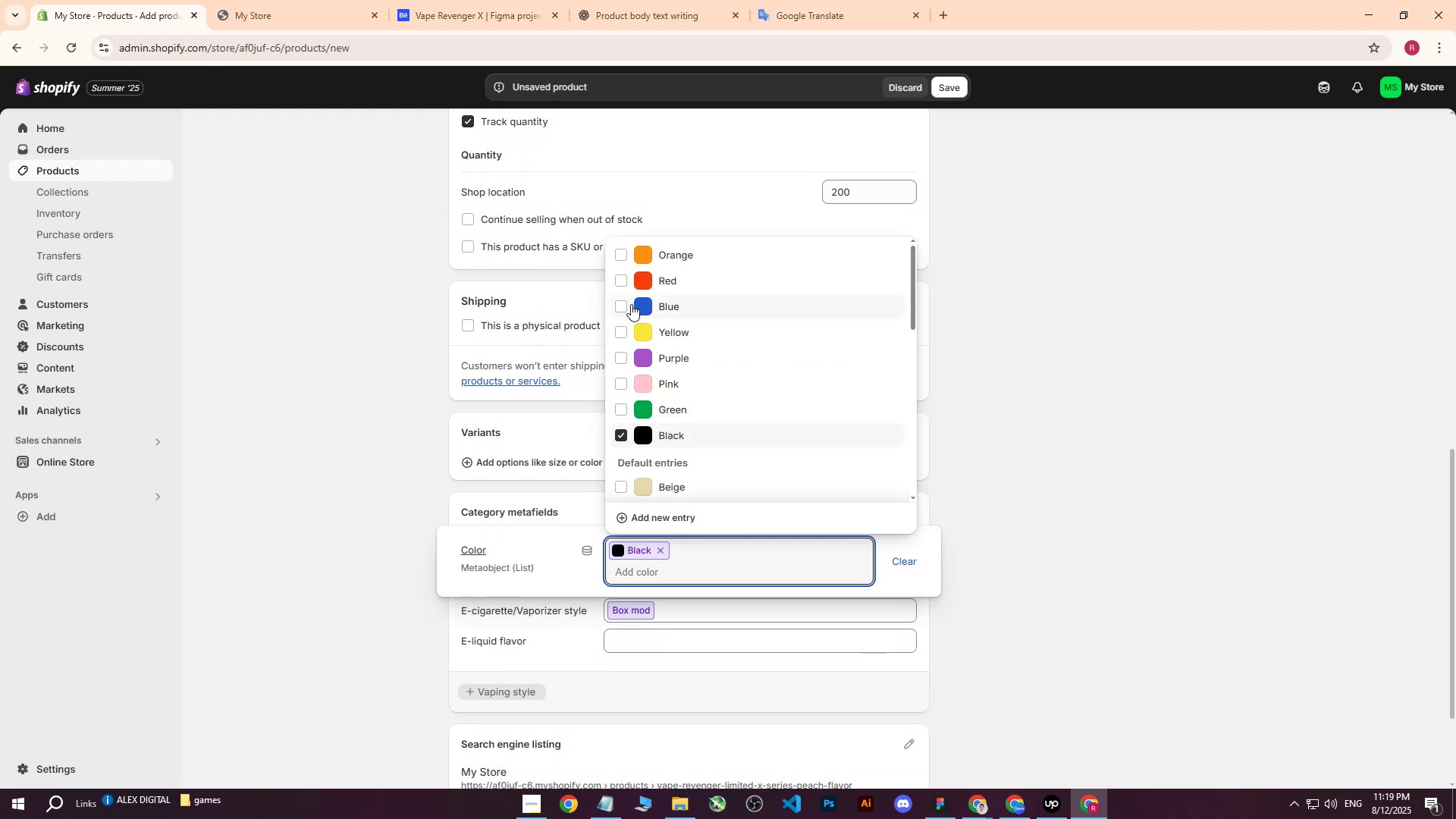 
left_click([624, 264])
 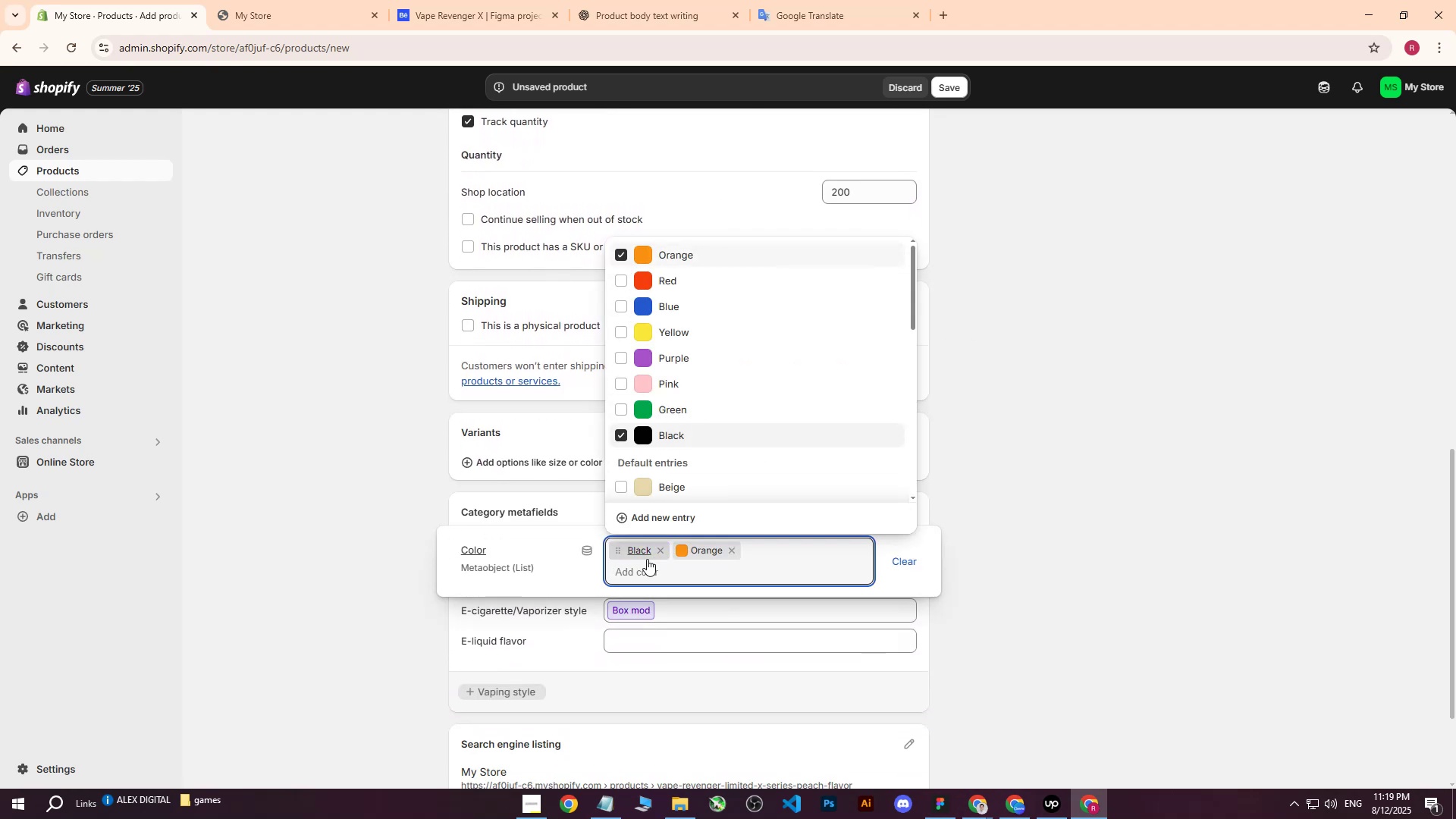 
left_click([662, 554])
 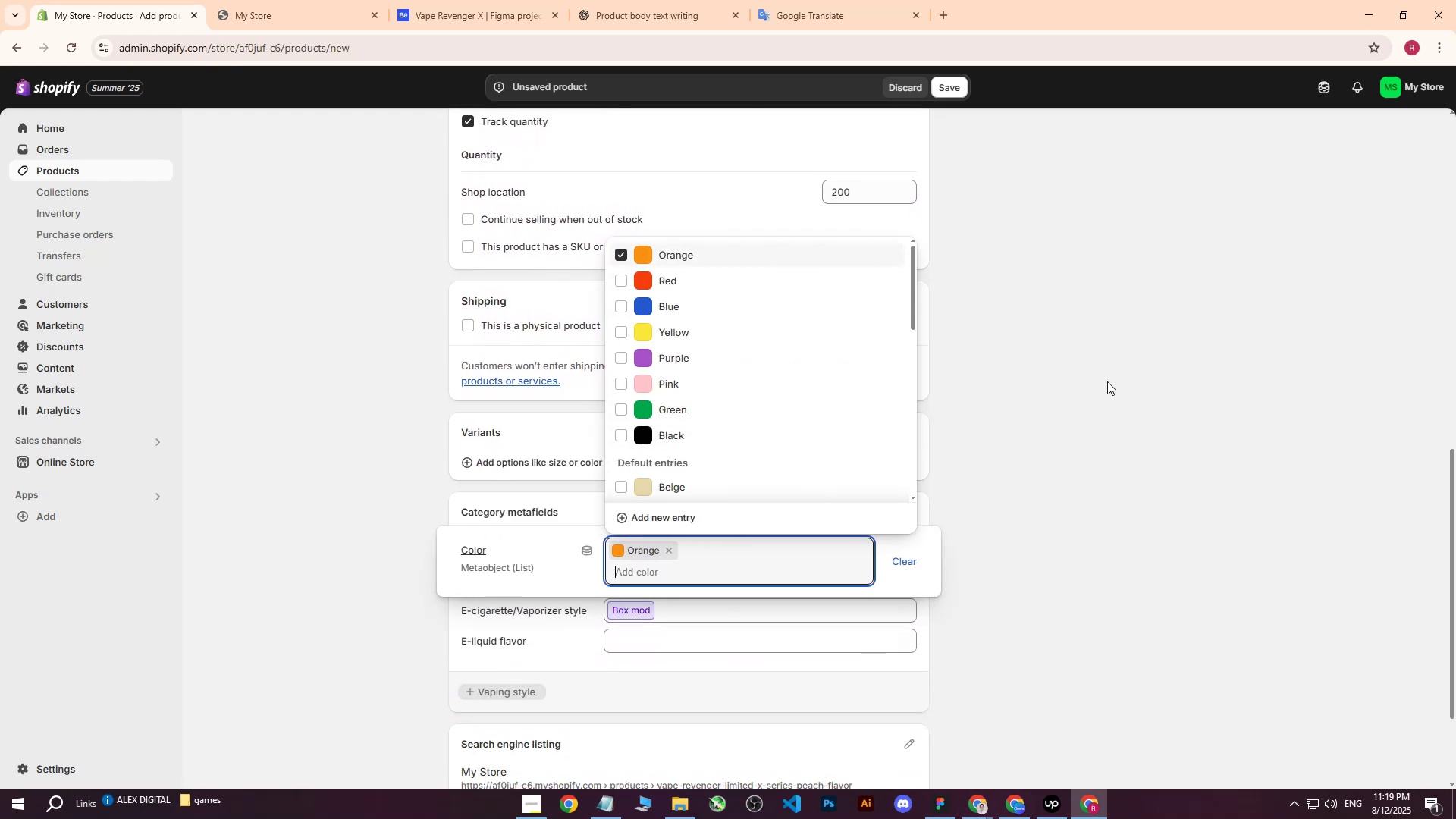 
left_click([1107, 381])
 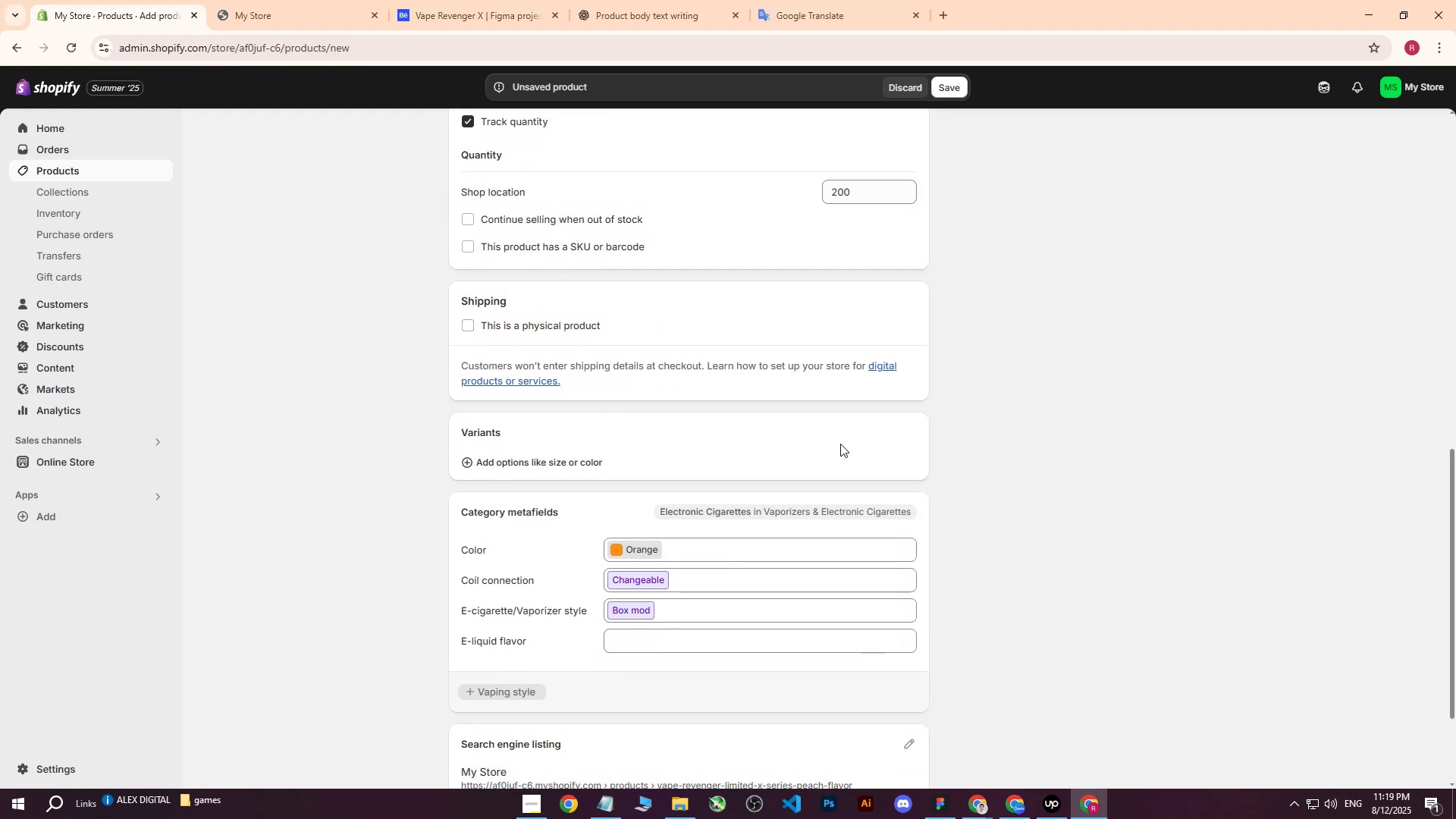 
scroll: coordinate [841, 453], scroll_direction: down, amount: 2.0
 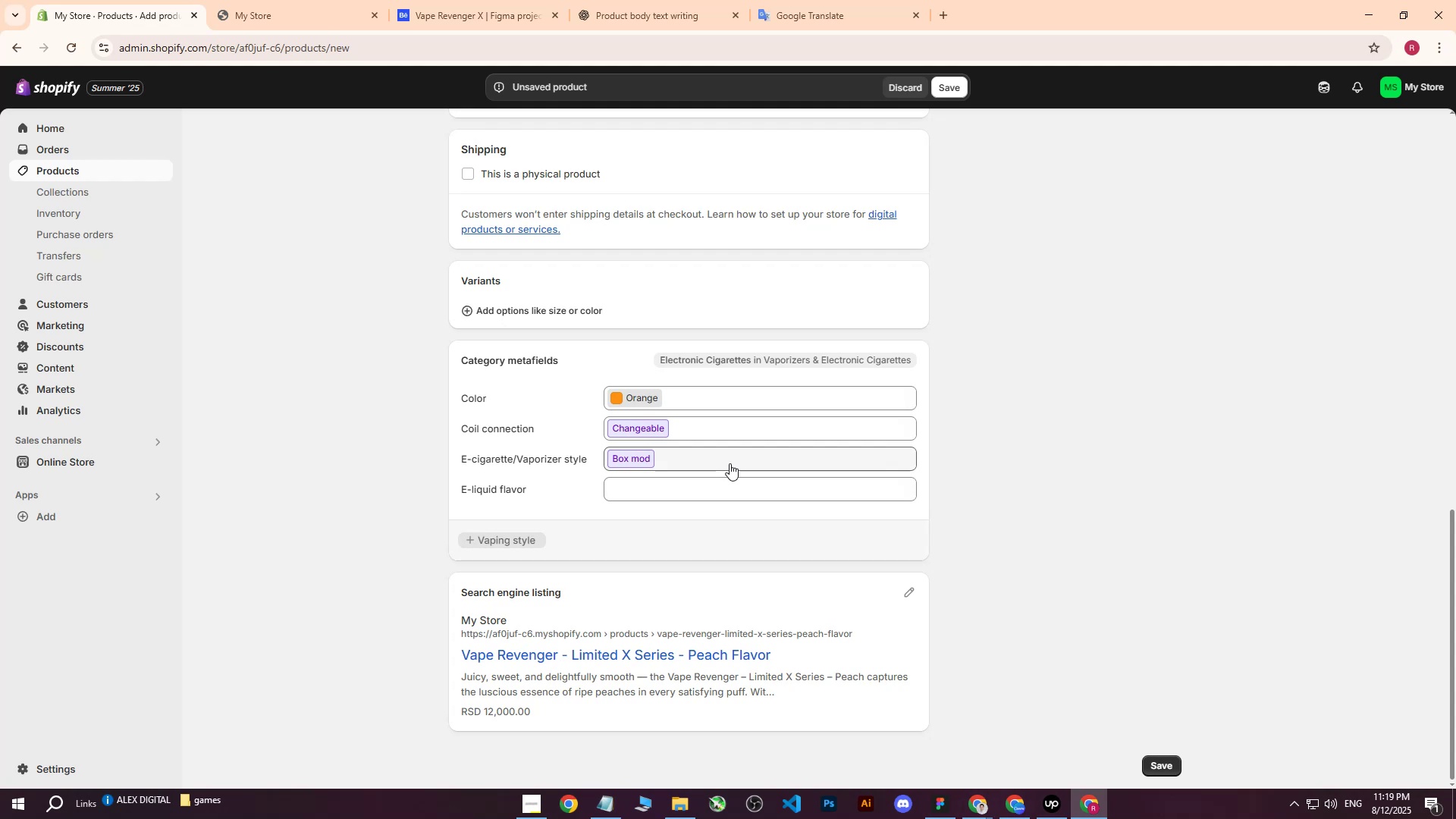 
scroll: coordinate [743, 471], scroll_direction: up, amount: 13.0
 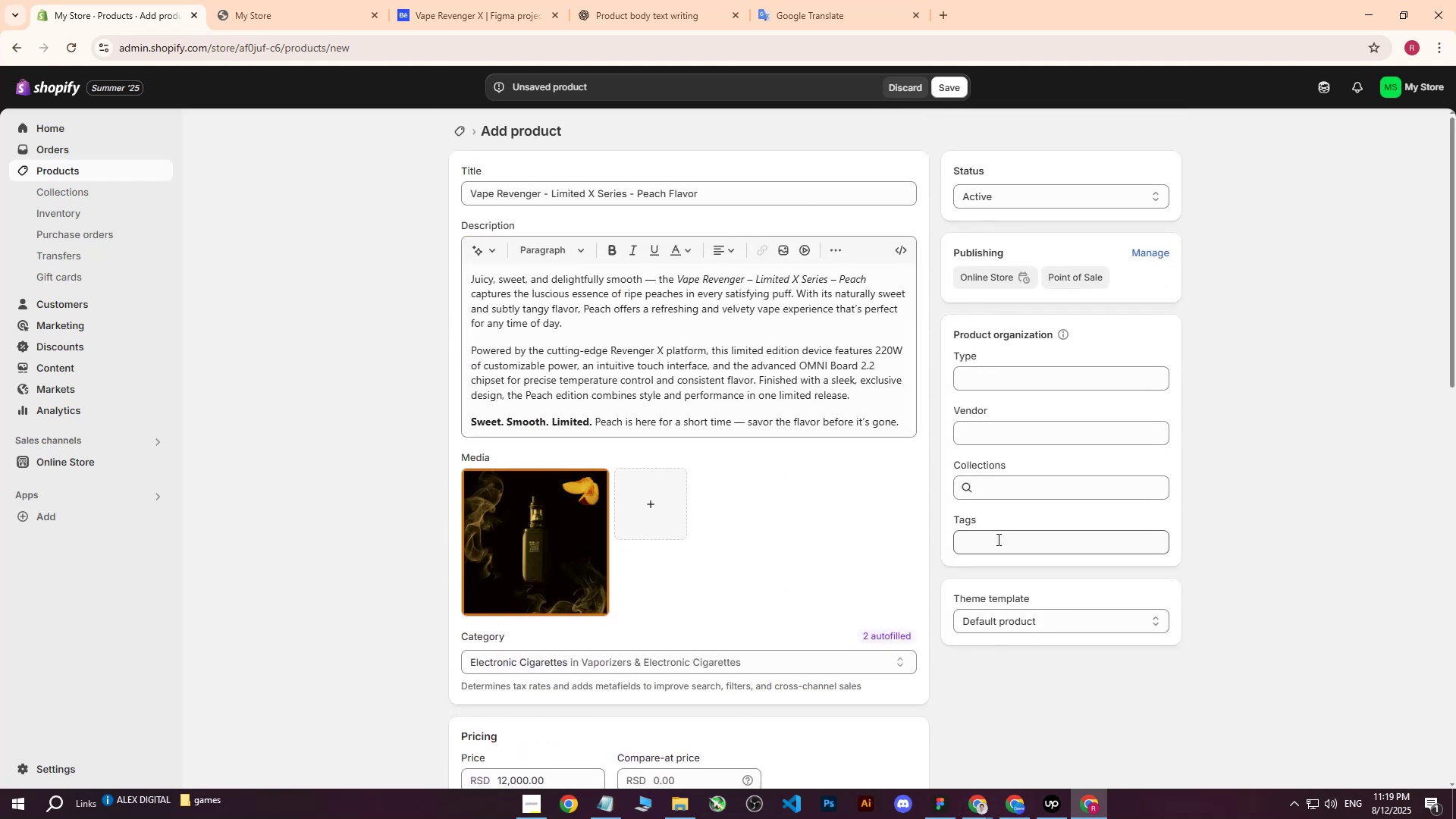 
left_click([997, 537])
 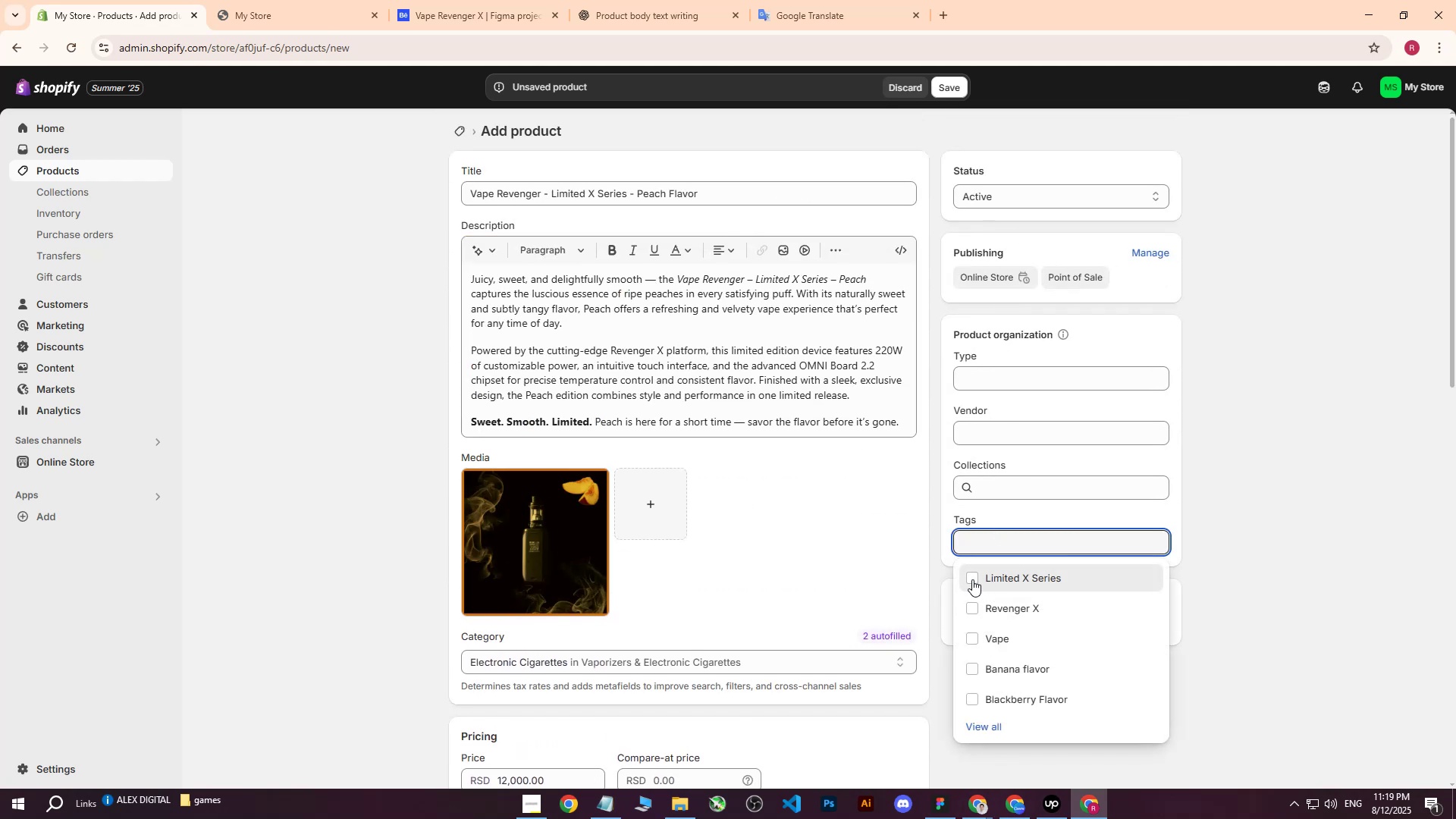 
left_click([972, 579])
 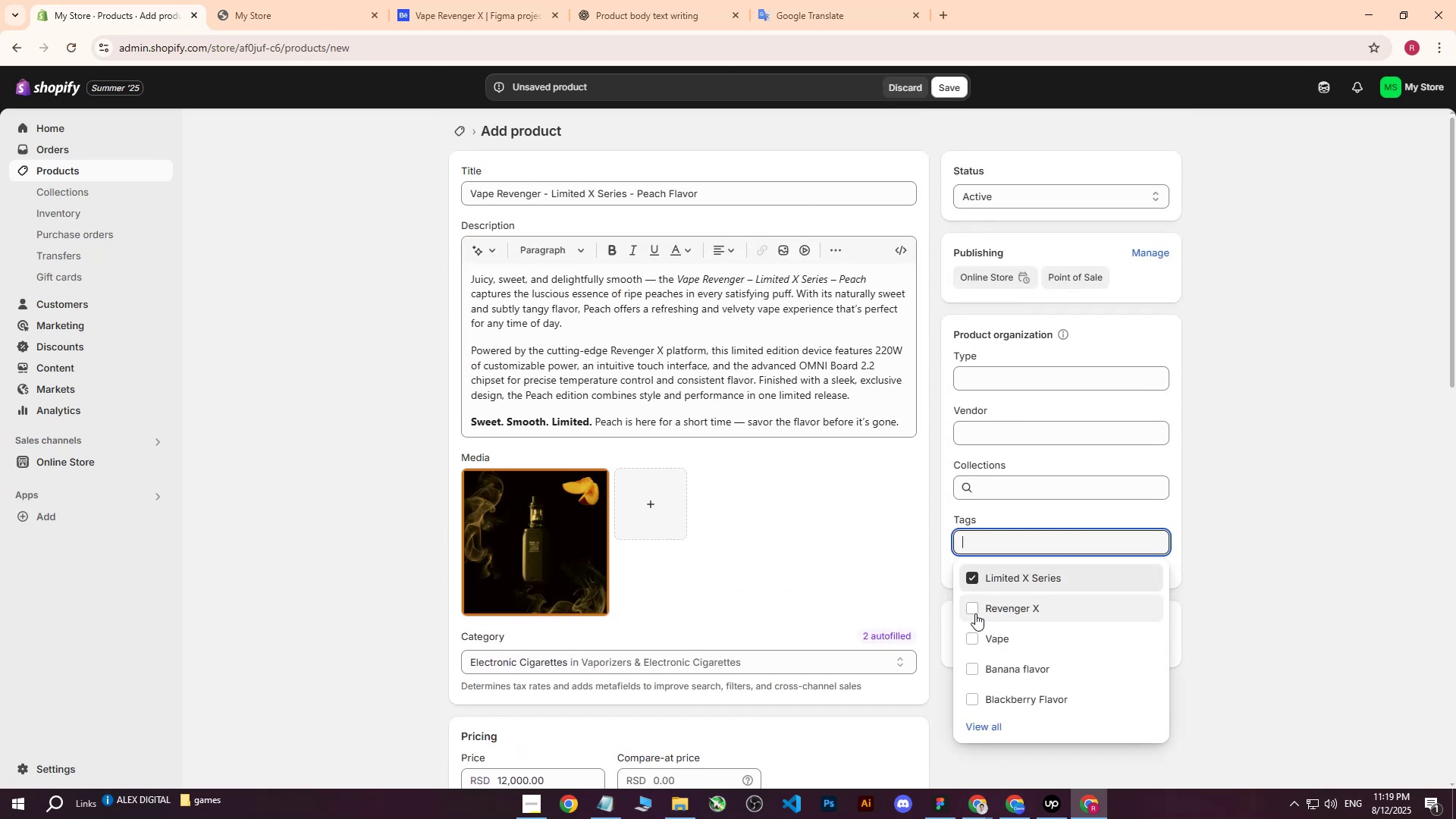 
left_click([974, 610])
 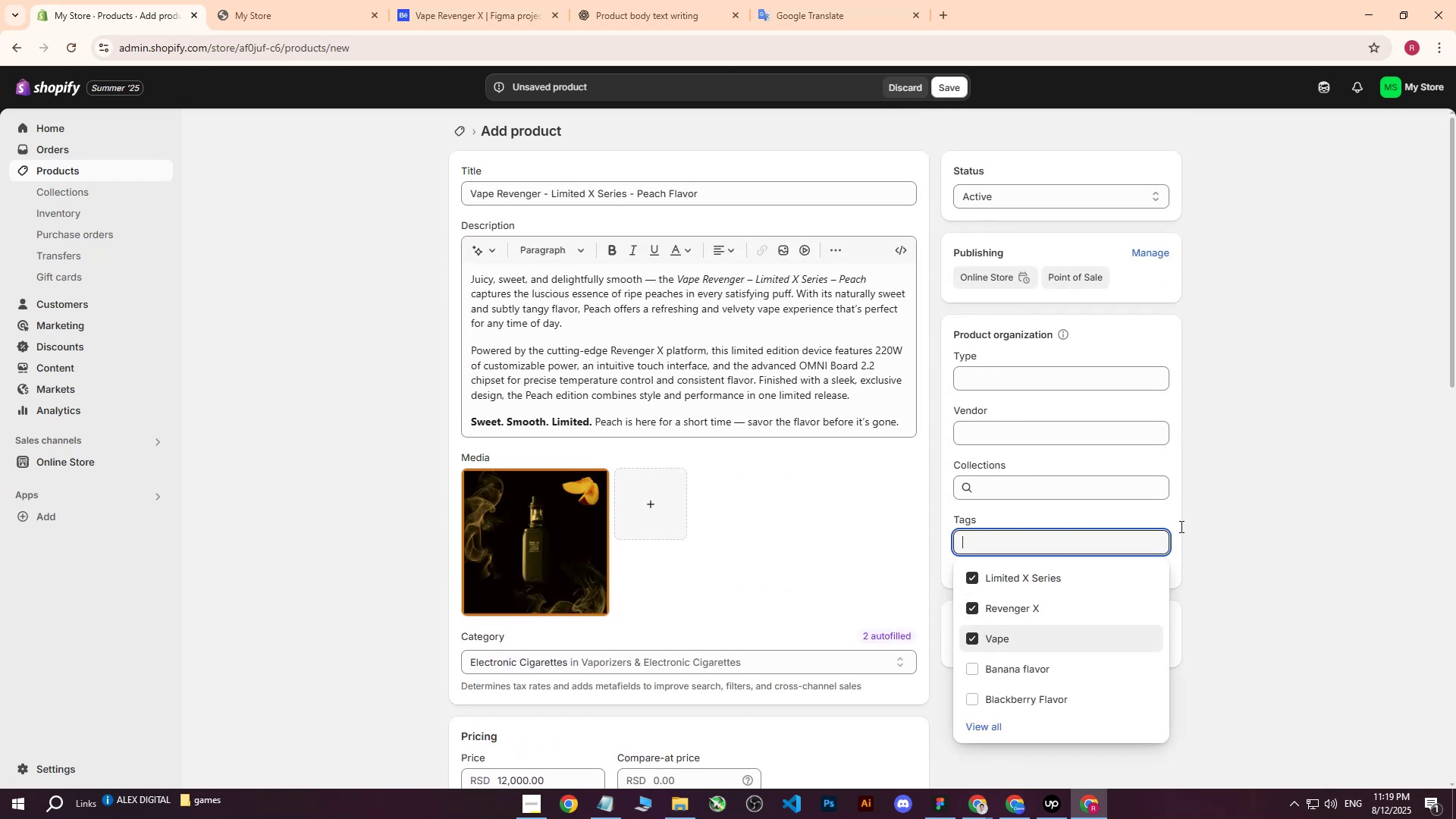 
double_click([1282, 449])
 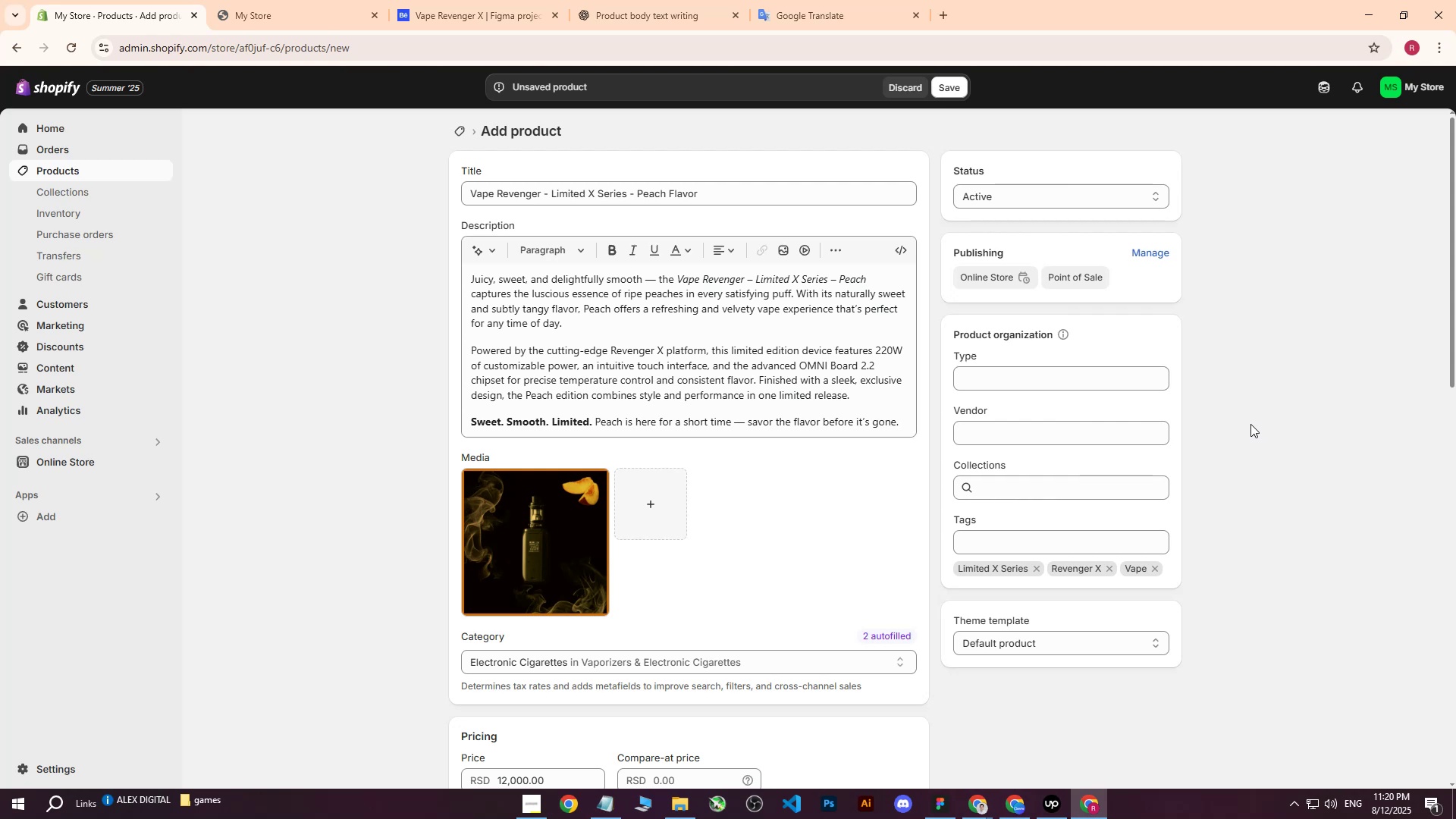 
wait(35.84)
 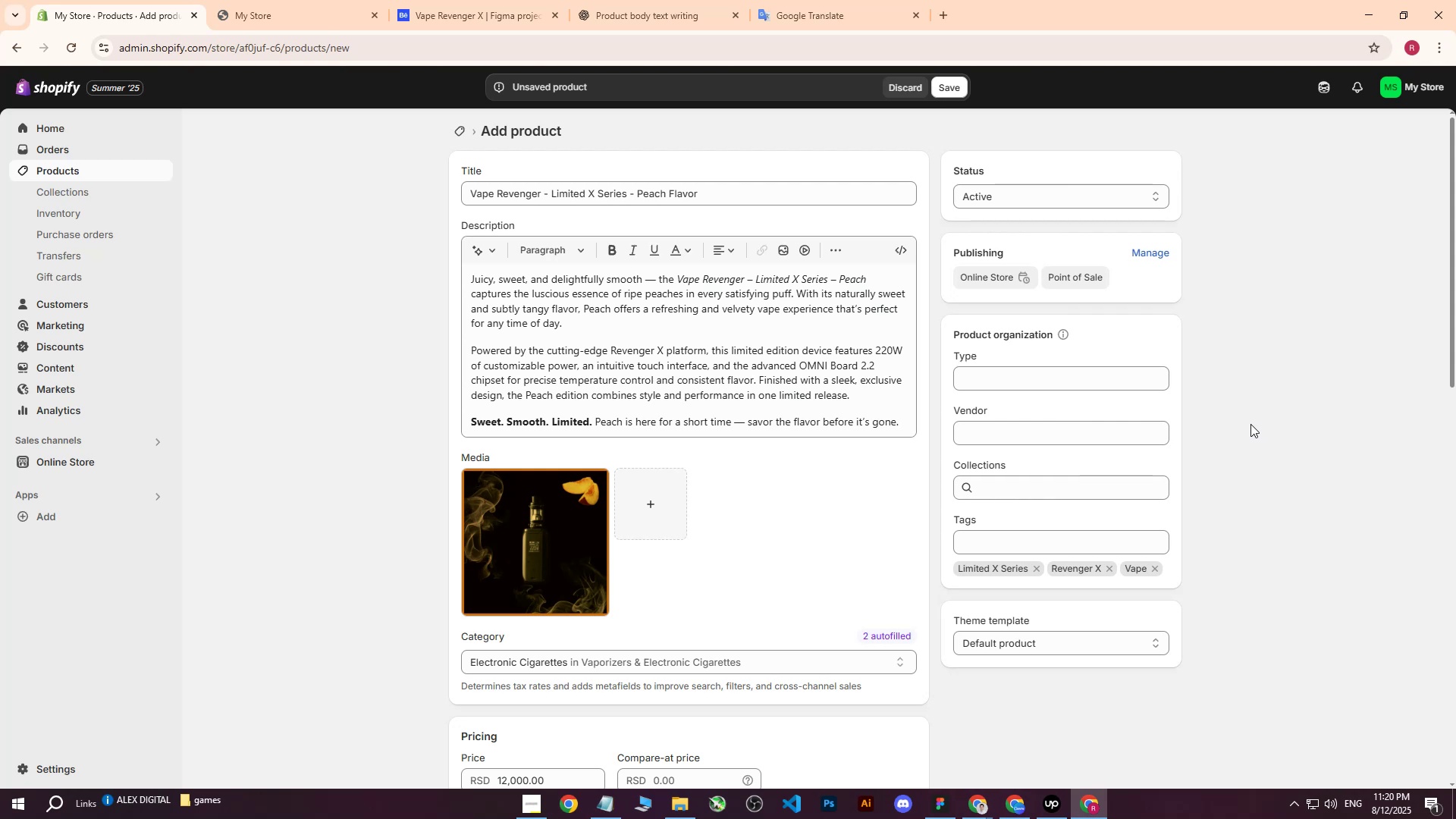 
scroll: coordinate [664, 502], scroll_direction: up, amount: 6.0
 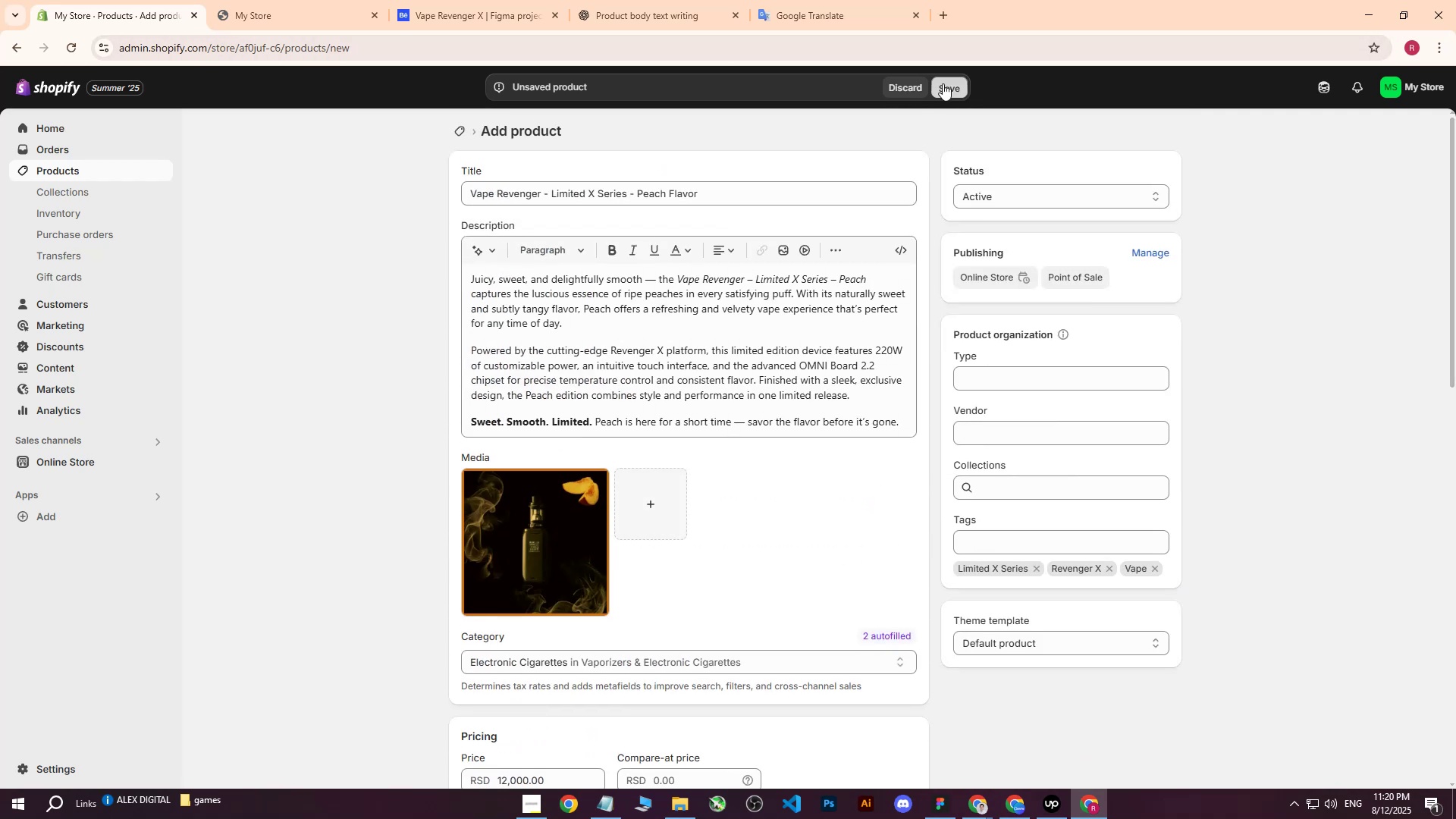 
left_click([943, 83])
 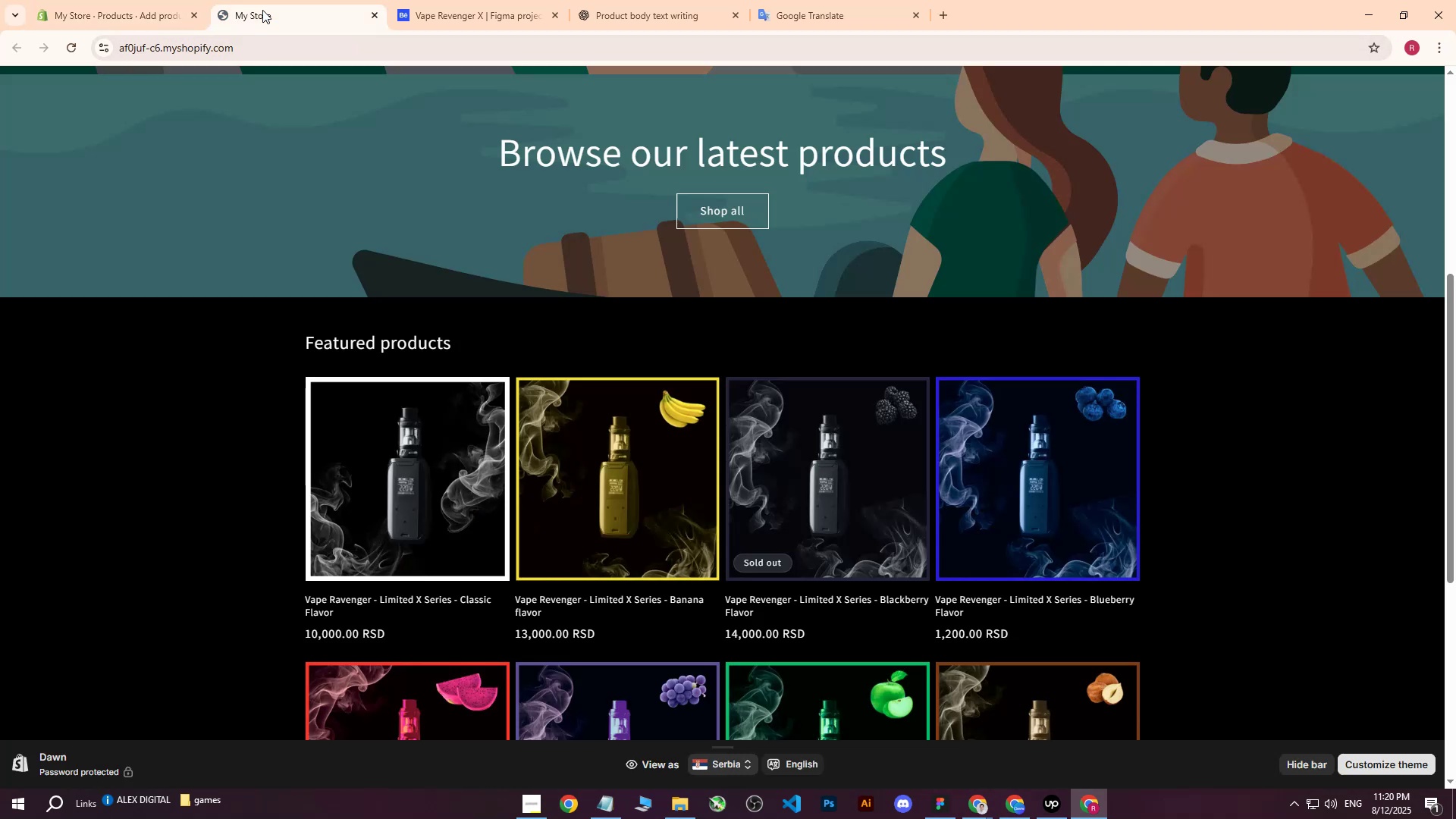 
double_click([65, 52])
 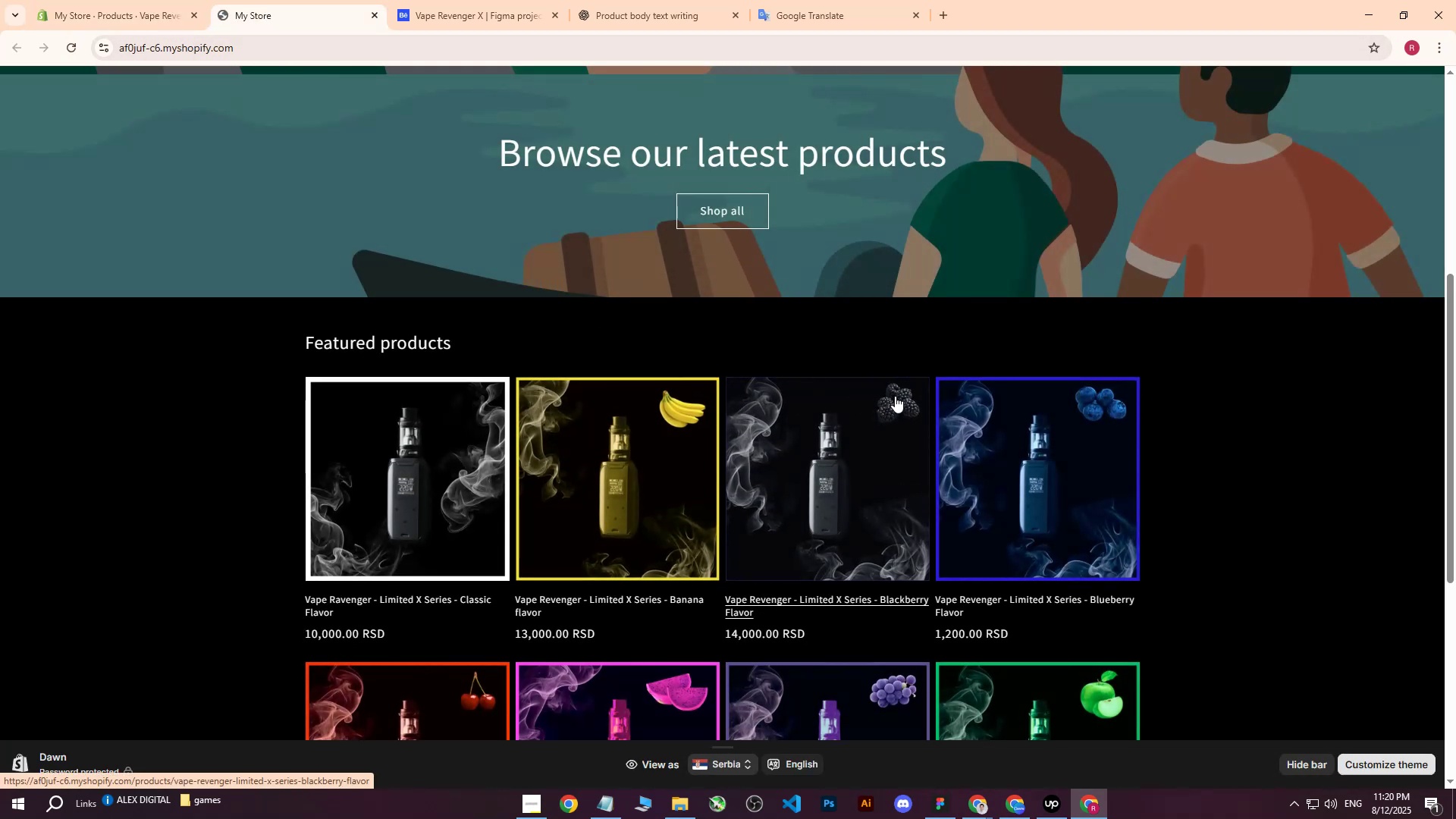 
scroll: coordinate [312, 593], scroll_direction: down, amount: 5.0
 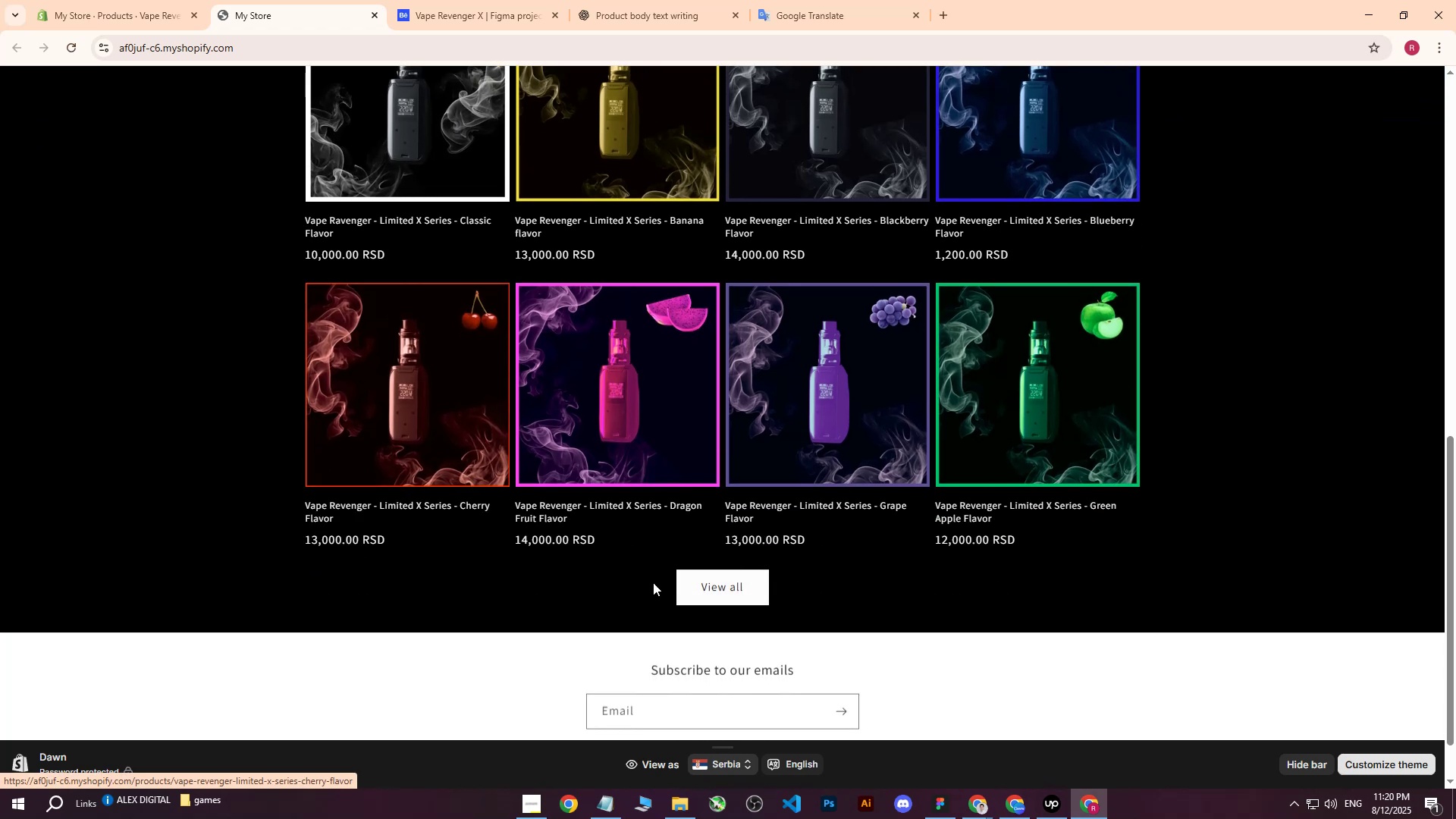 
left_click([729, 586])
 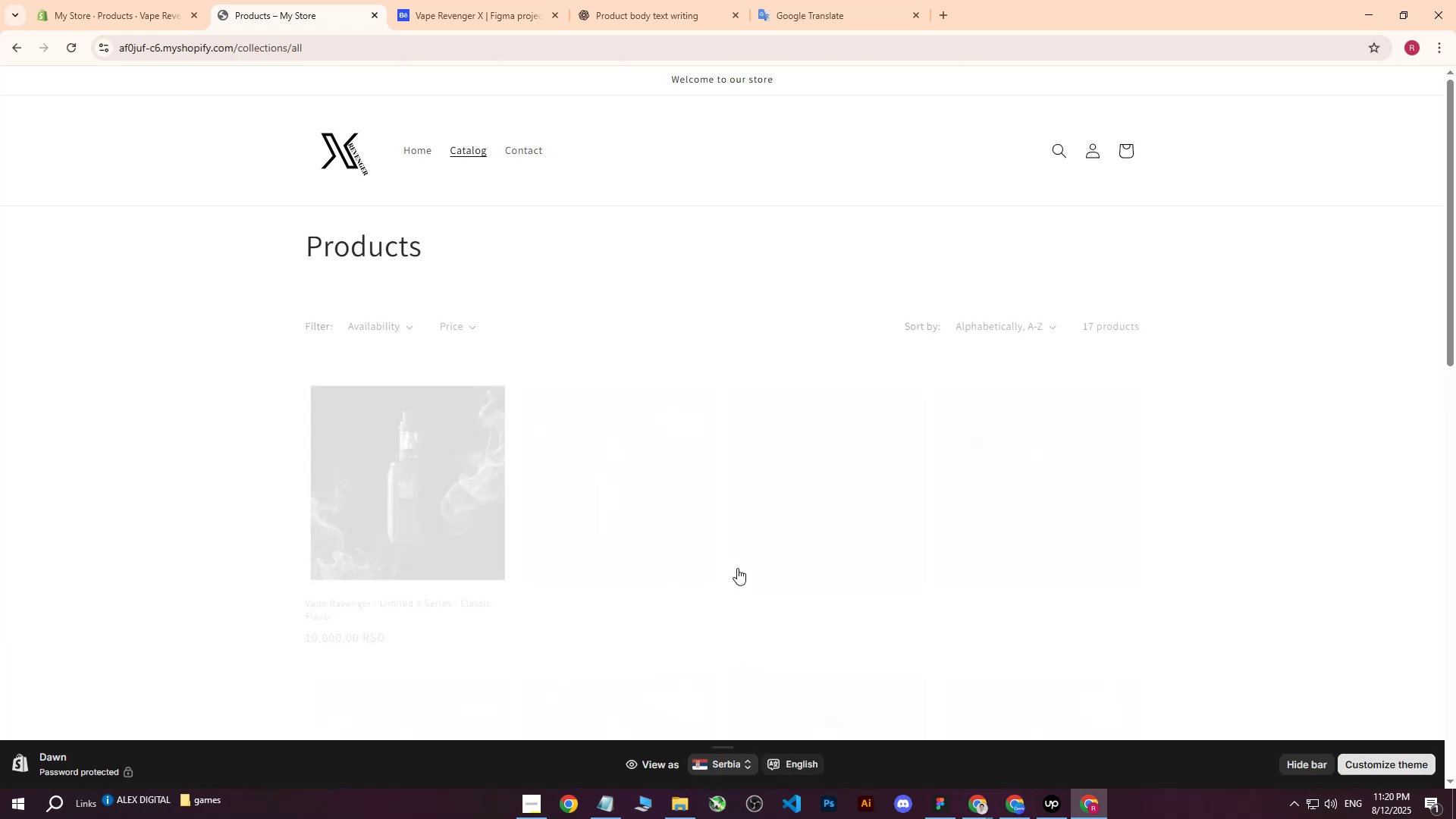 
scroll: coordinate [1194, 403], scroll_direction: down, amount: 9.0
 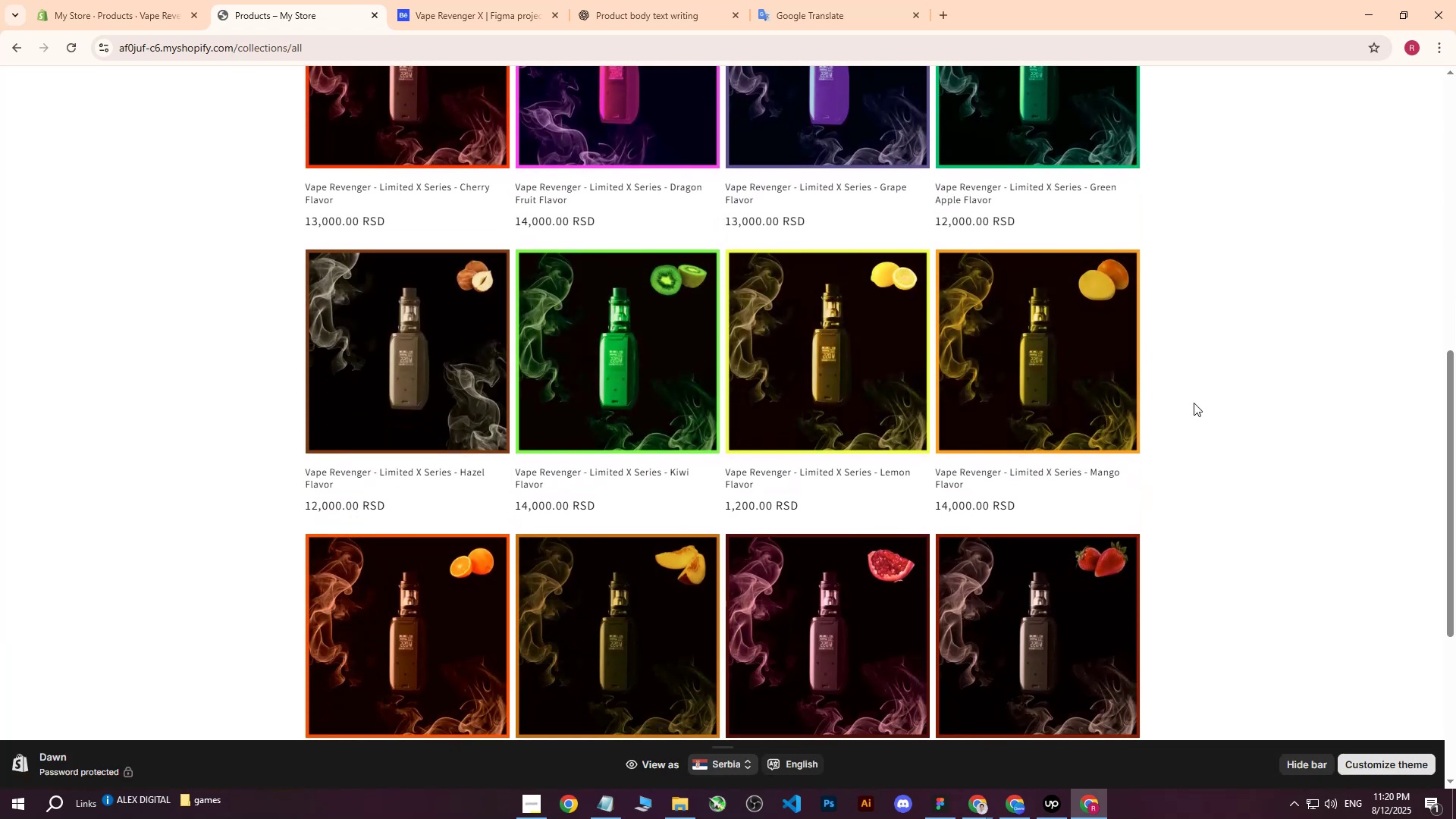 
scroll: coordinate [927, 490], scroll_direction: up, amount: 13.0
 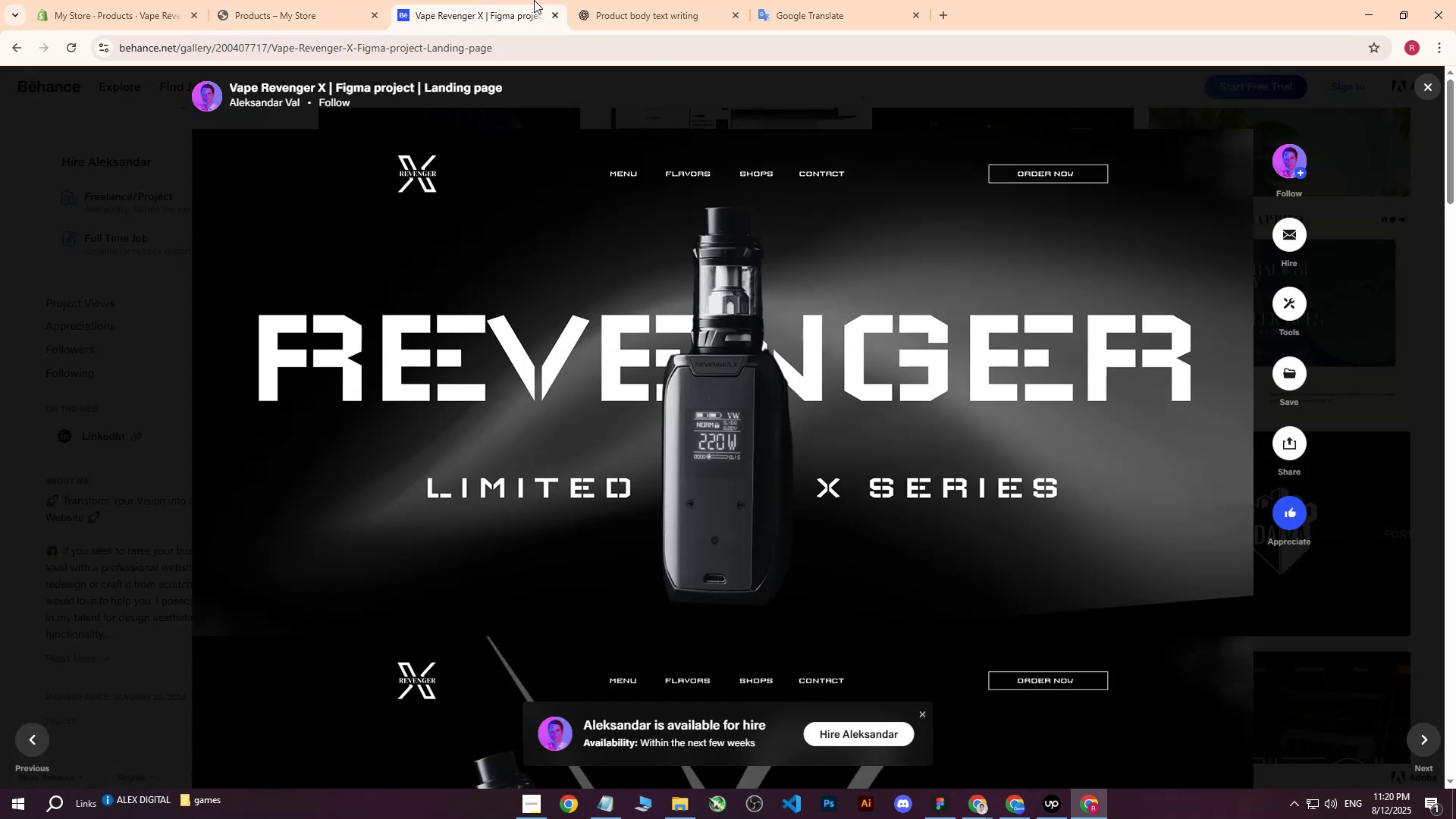 
double_click([647, 0])
 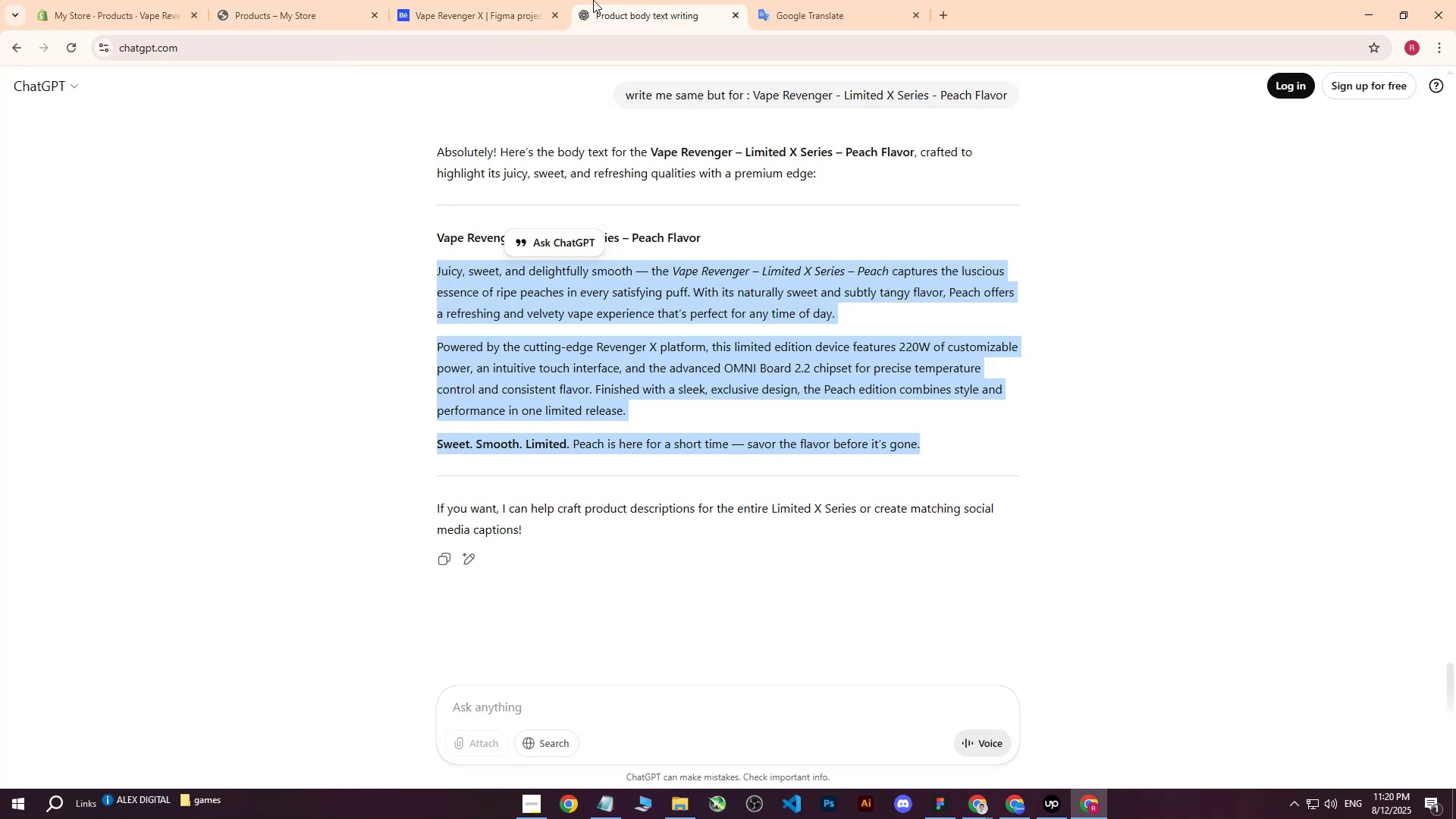 
left_click([497, 0])
 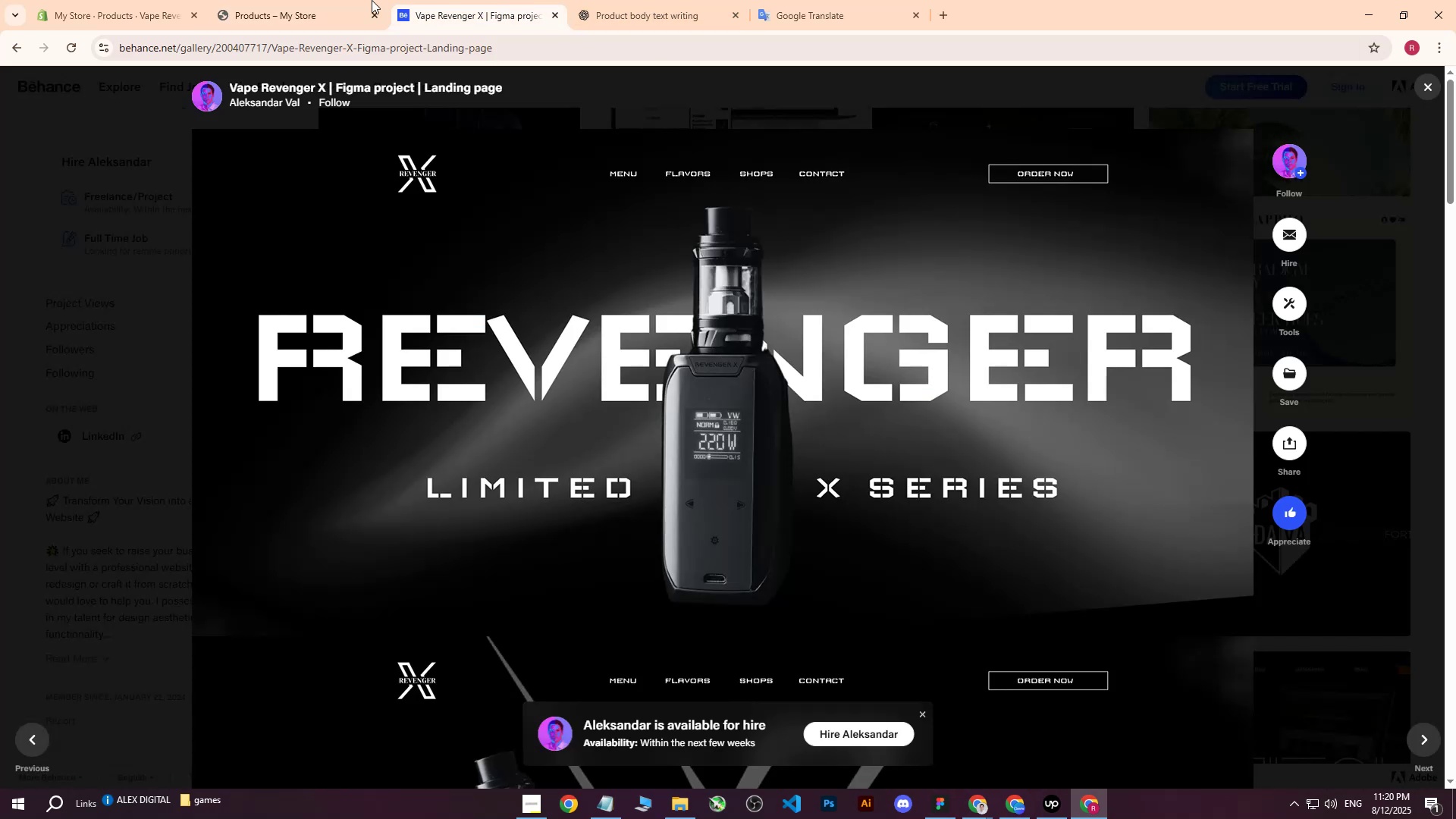 
left_click([312, 0])
 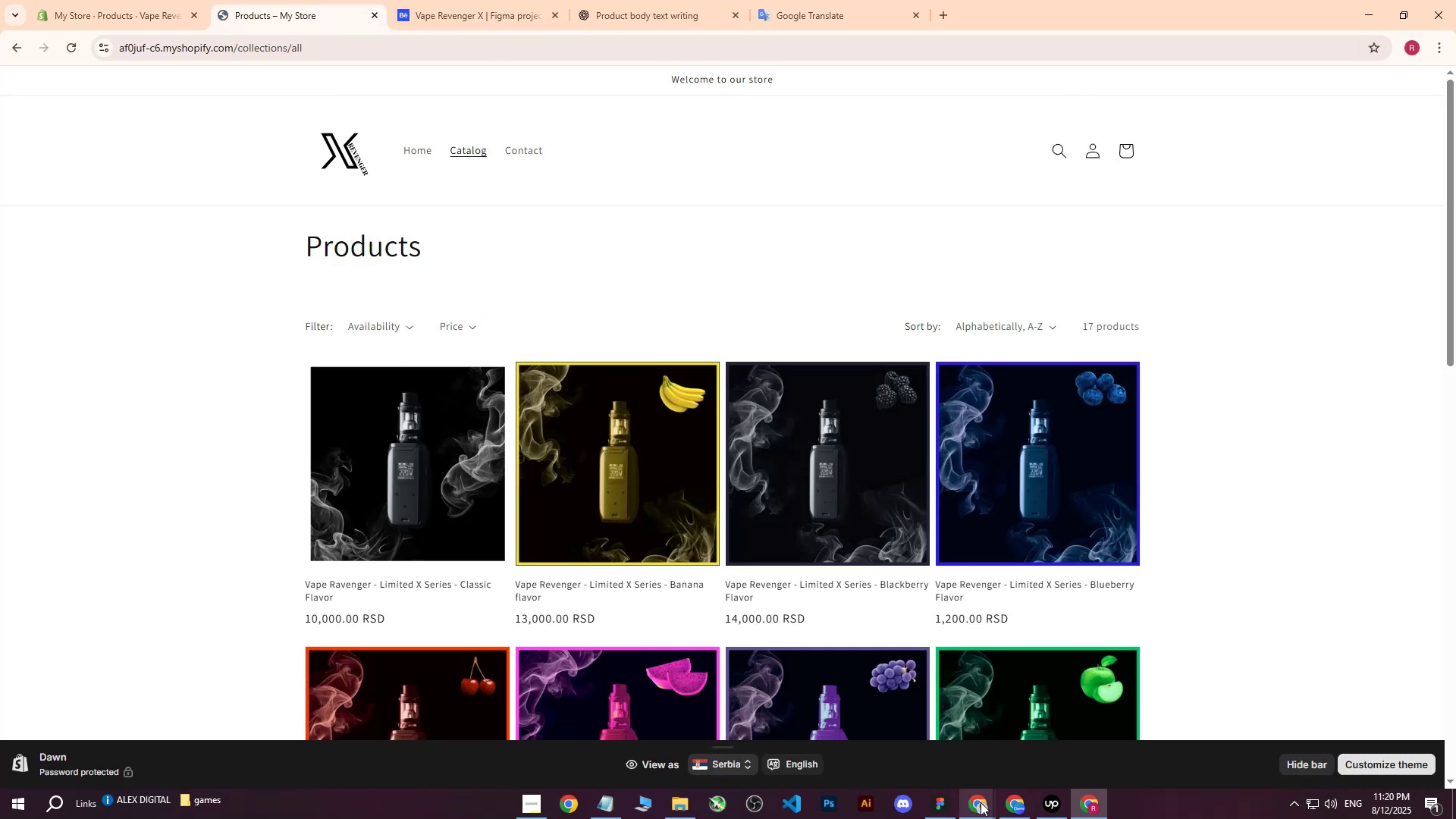 
left_click([1009, 808])
 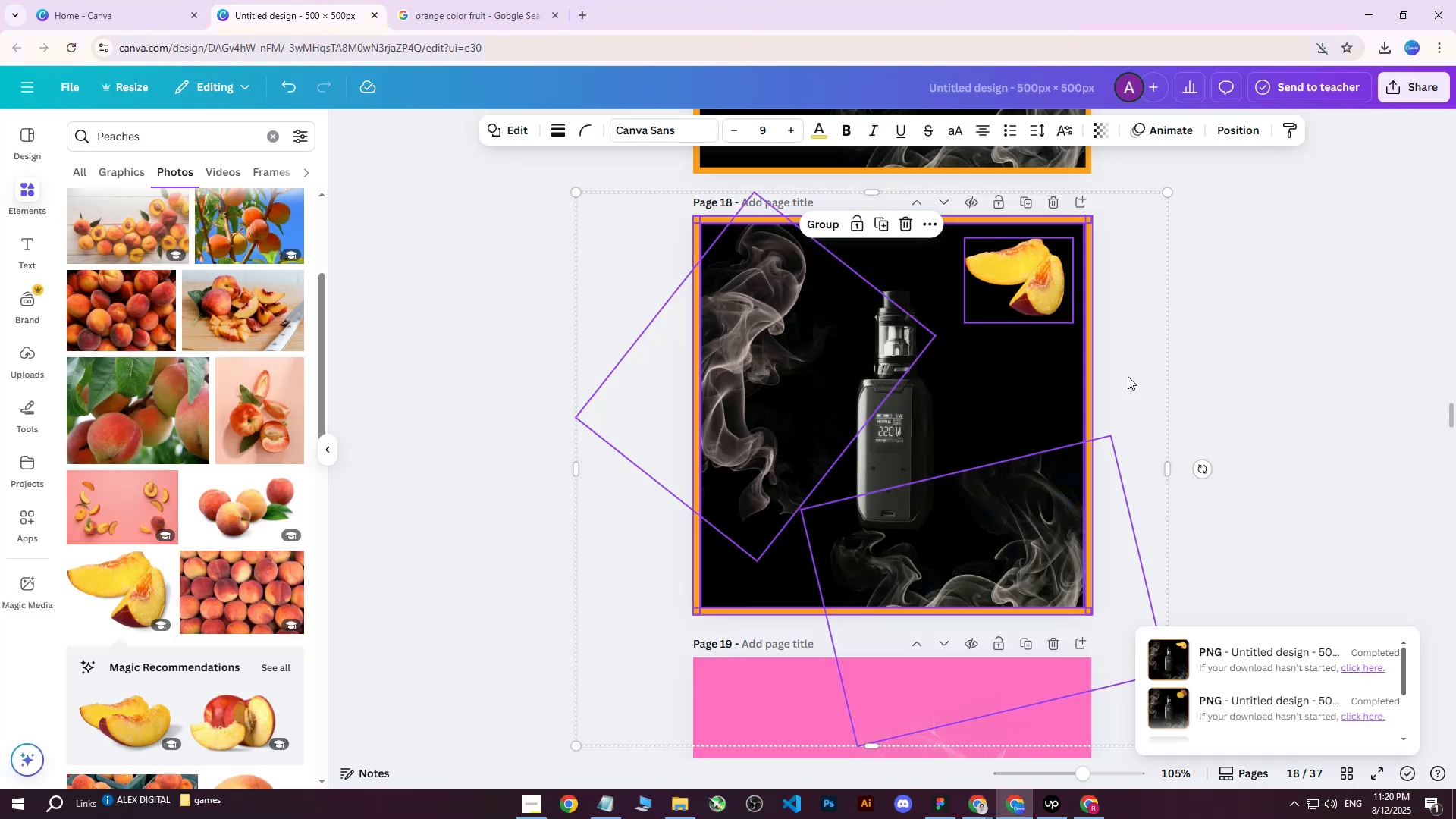 
left_click([1259, 369])
 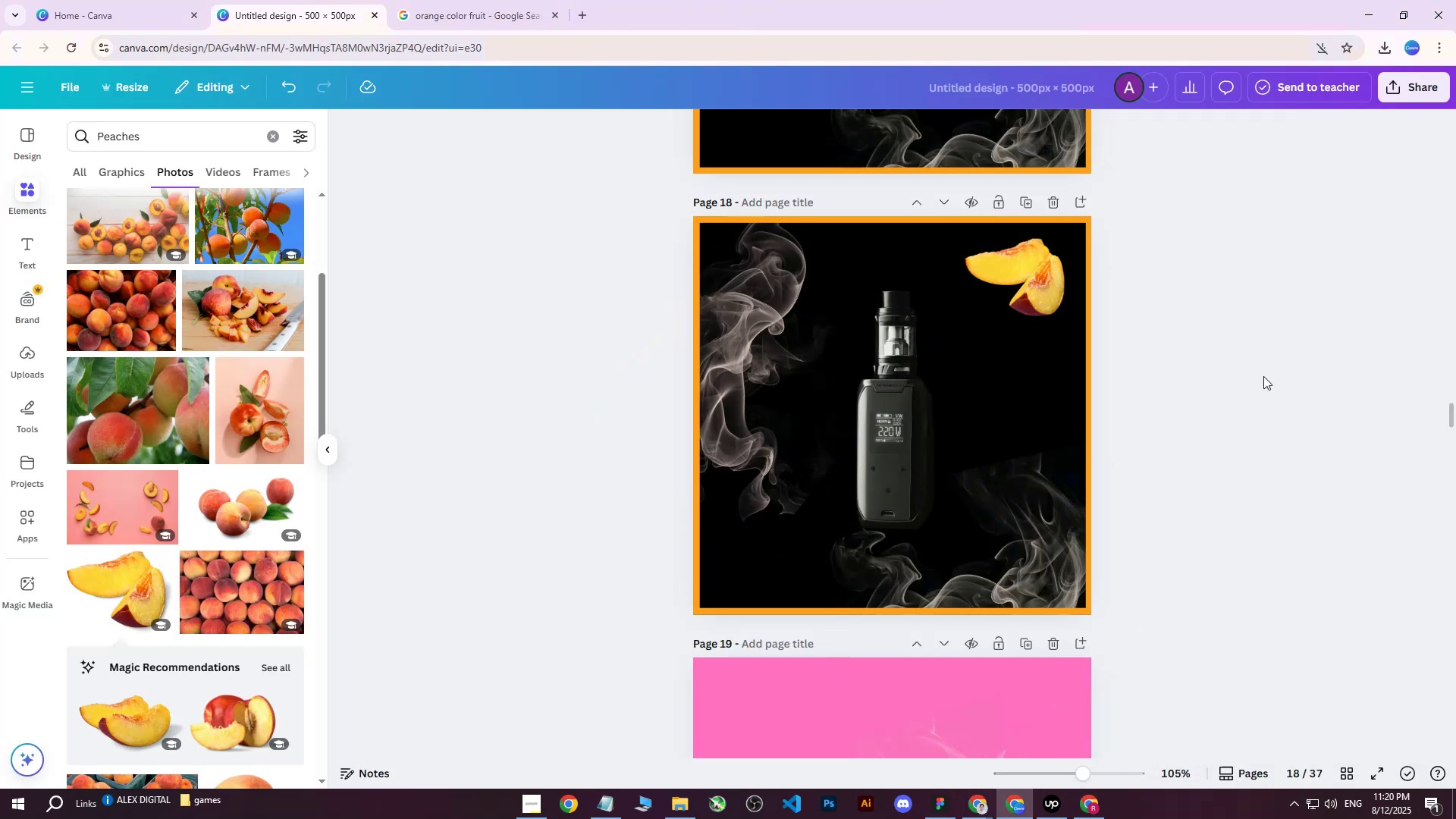 
scroll: coordinate [1265, 415], scroll_direction: up, amount: 8.0
 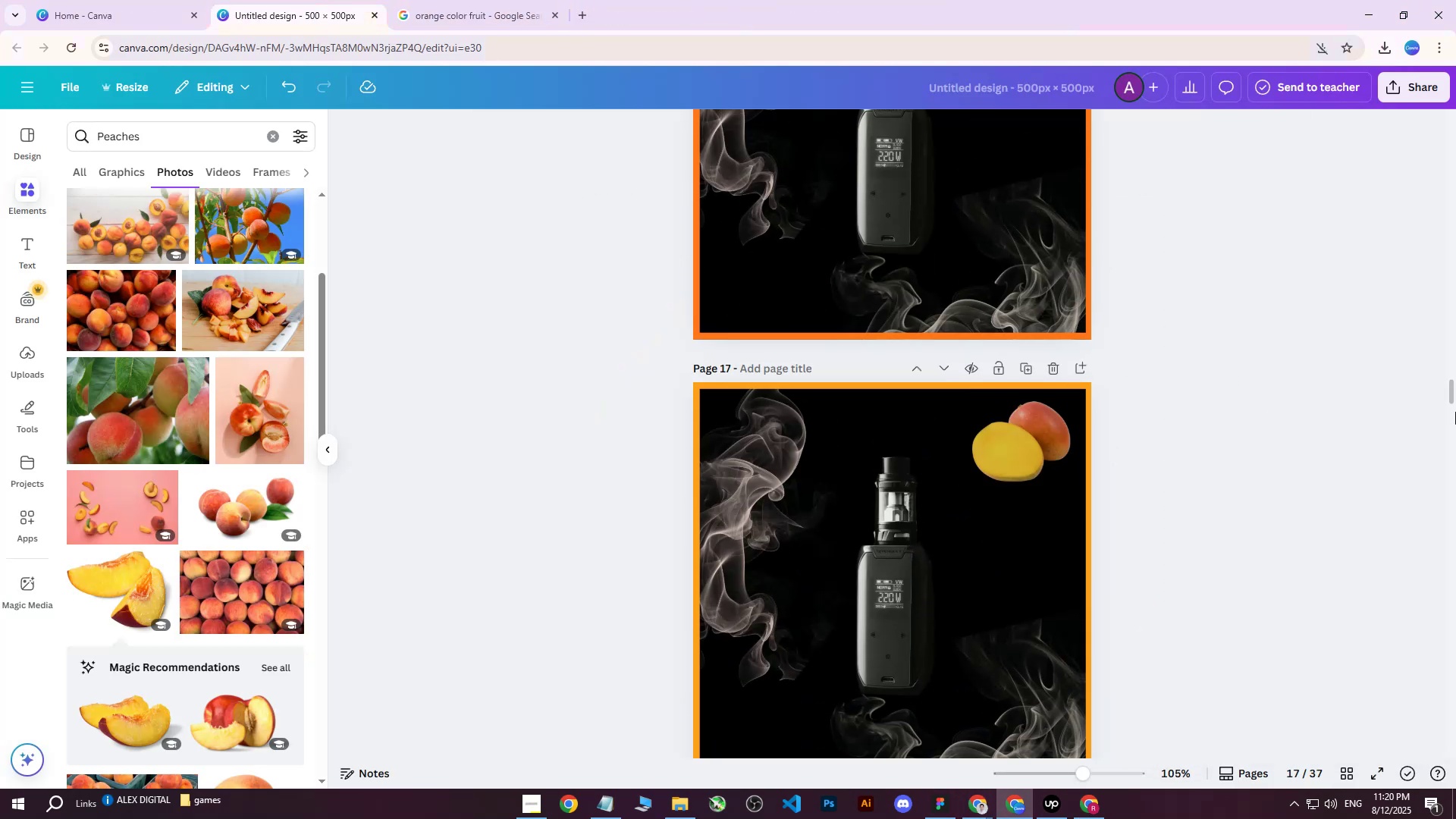 
left_click_drag(start_coordinate=[1455, 388], to_coordinate=[1450, 327])
 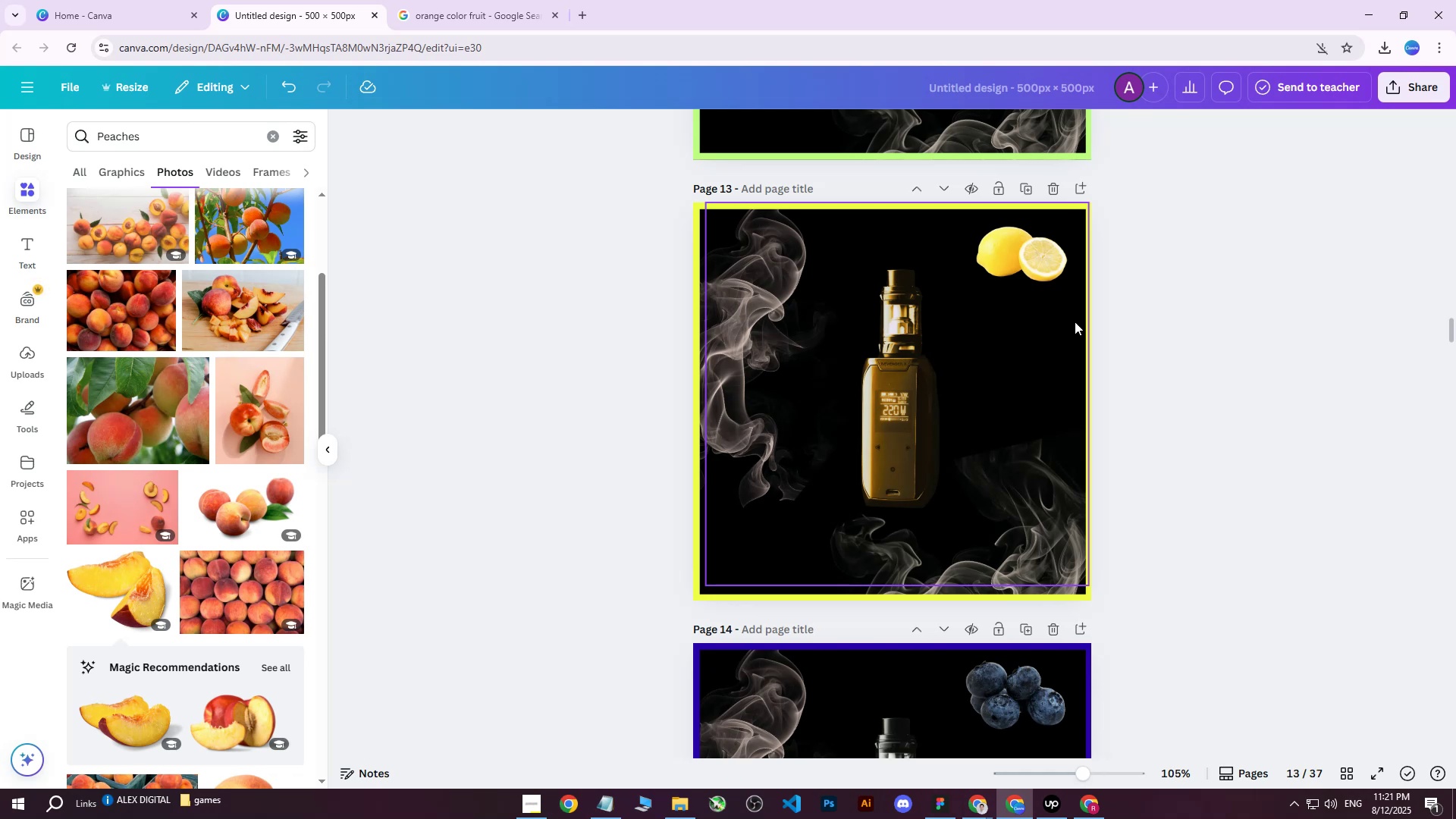 
wait(16.5)
 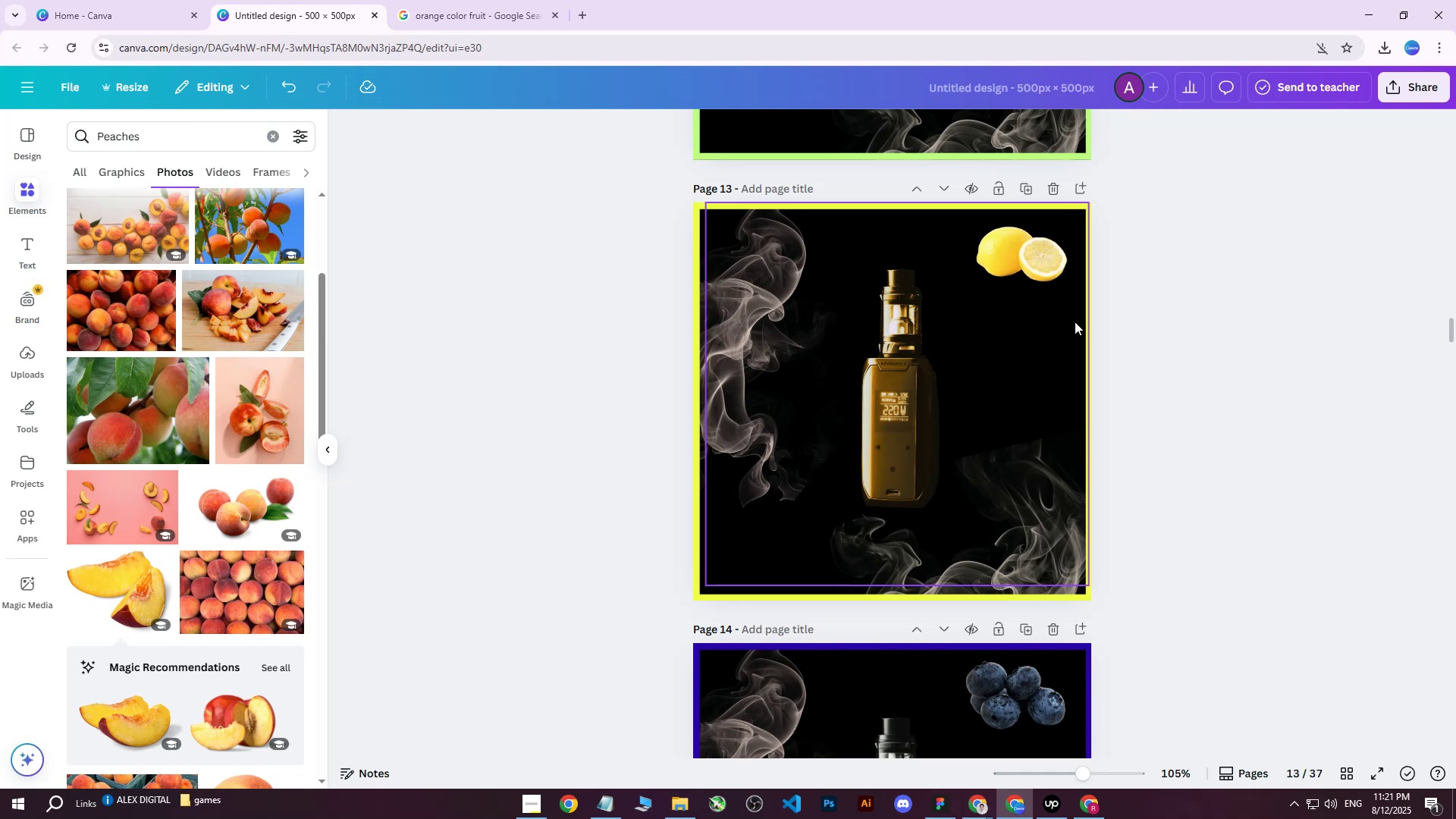 
scroll: coordinate [1040, 355], scroll_direction: down, amount: 3.0
 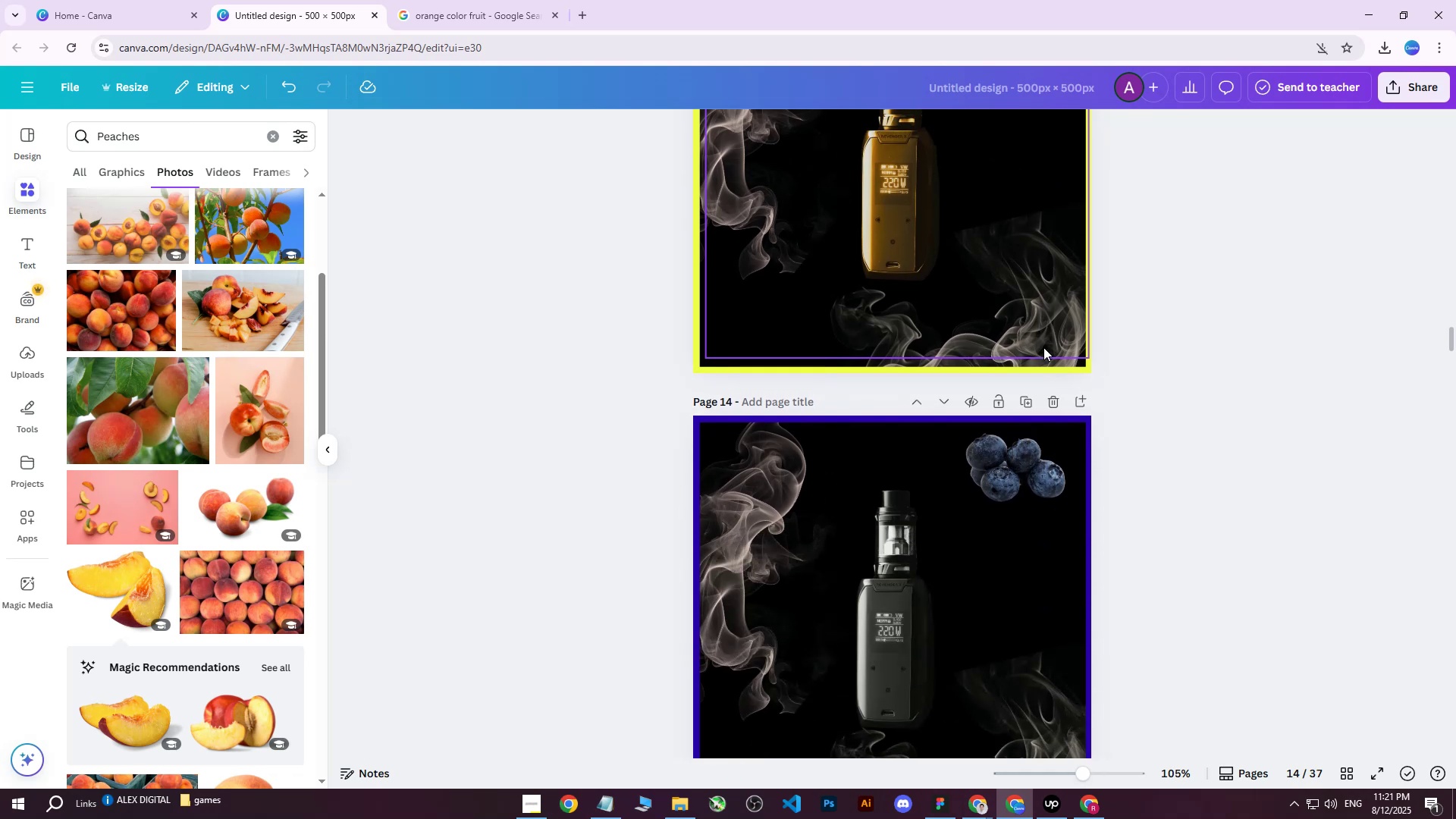 
scroll: coordinate [1055, 347], scroll_direction: up, amount: 6.0
 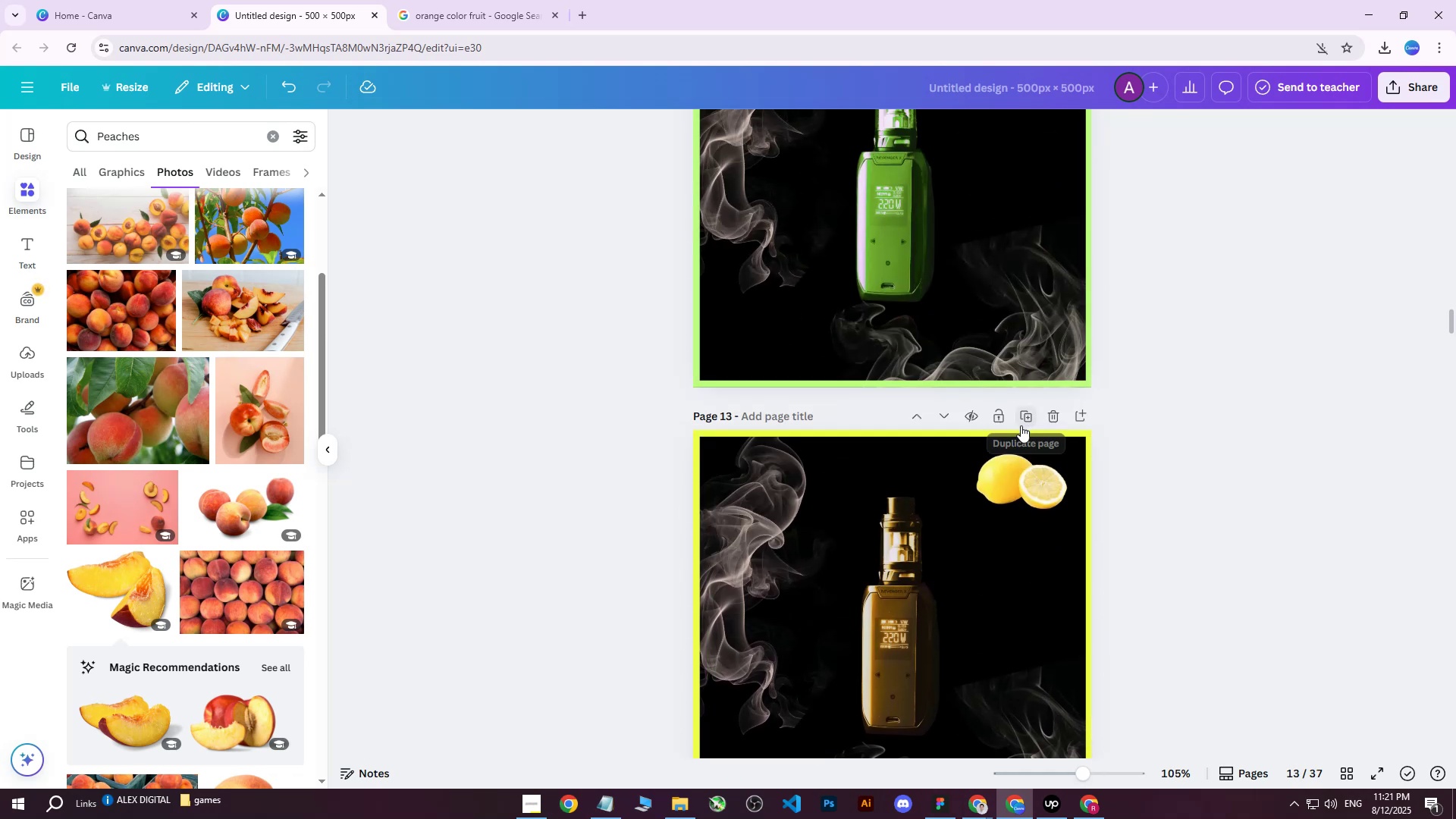 
left_click([1020, 415])
 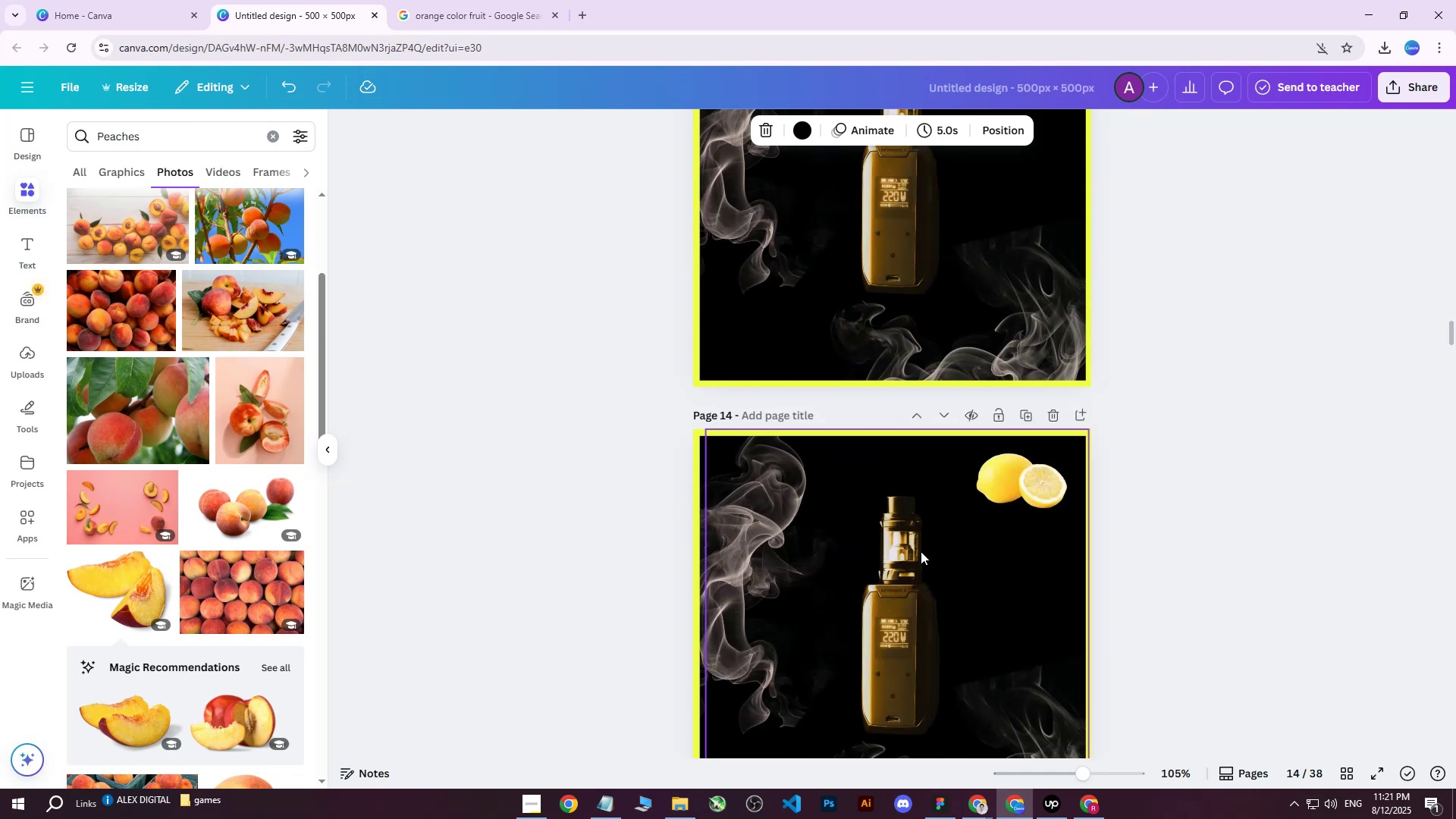 
left_click([901, 560])
 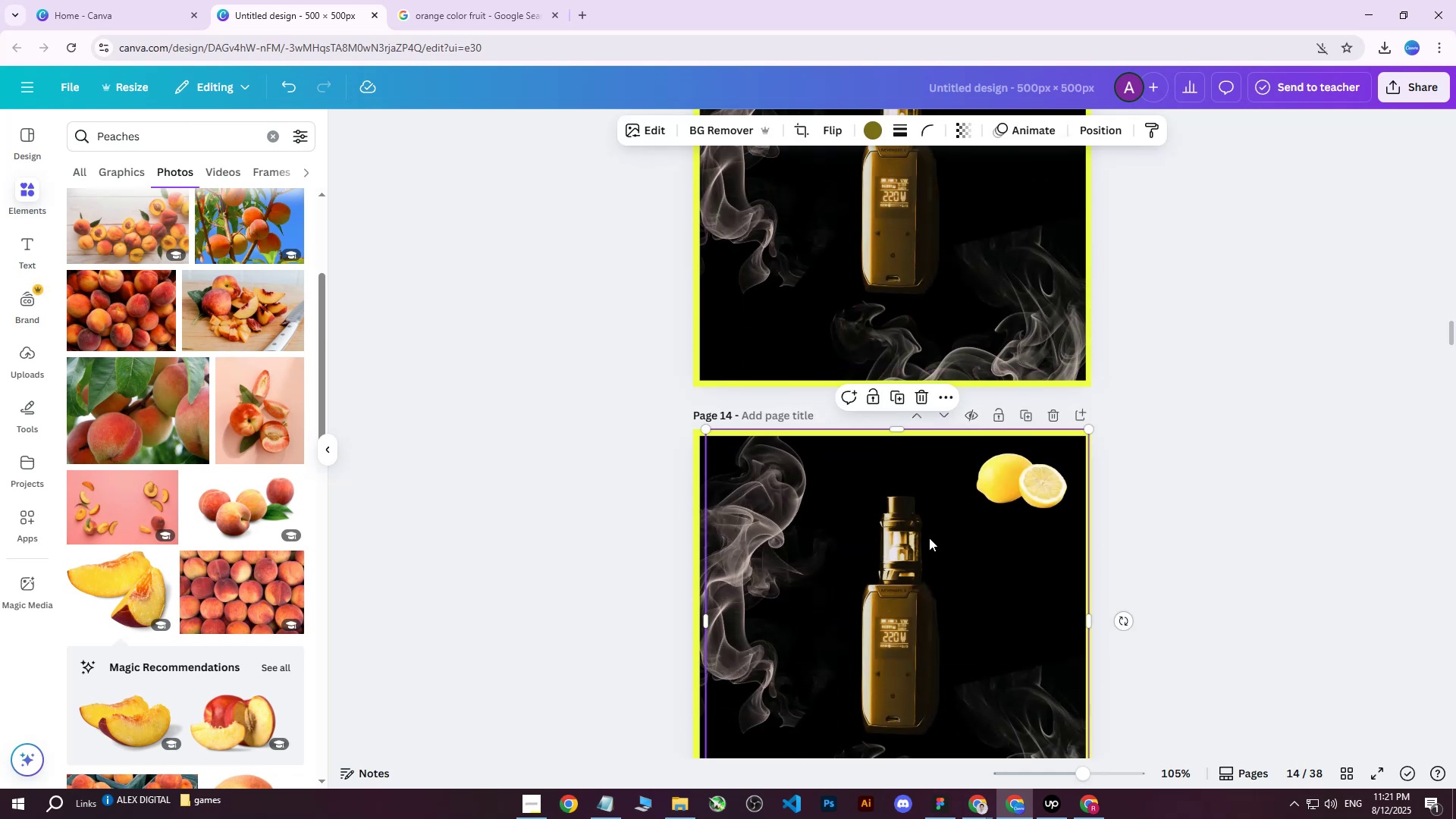 
scroll: coordinate [994, 496], scroll_direction: down, amount: 3.0
 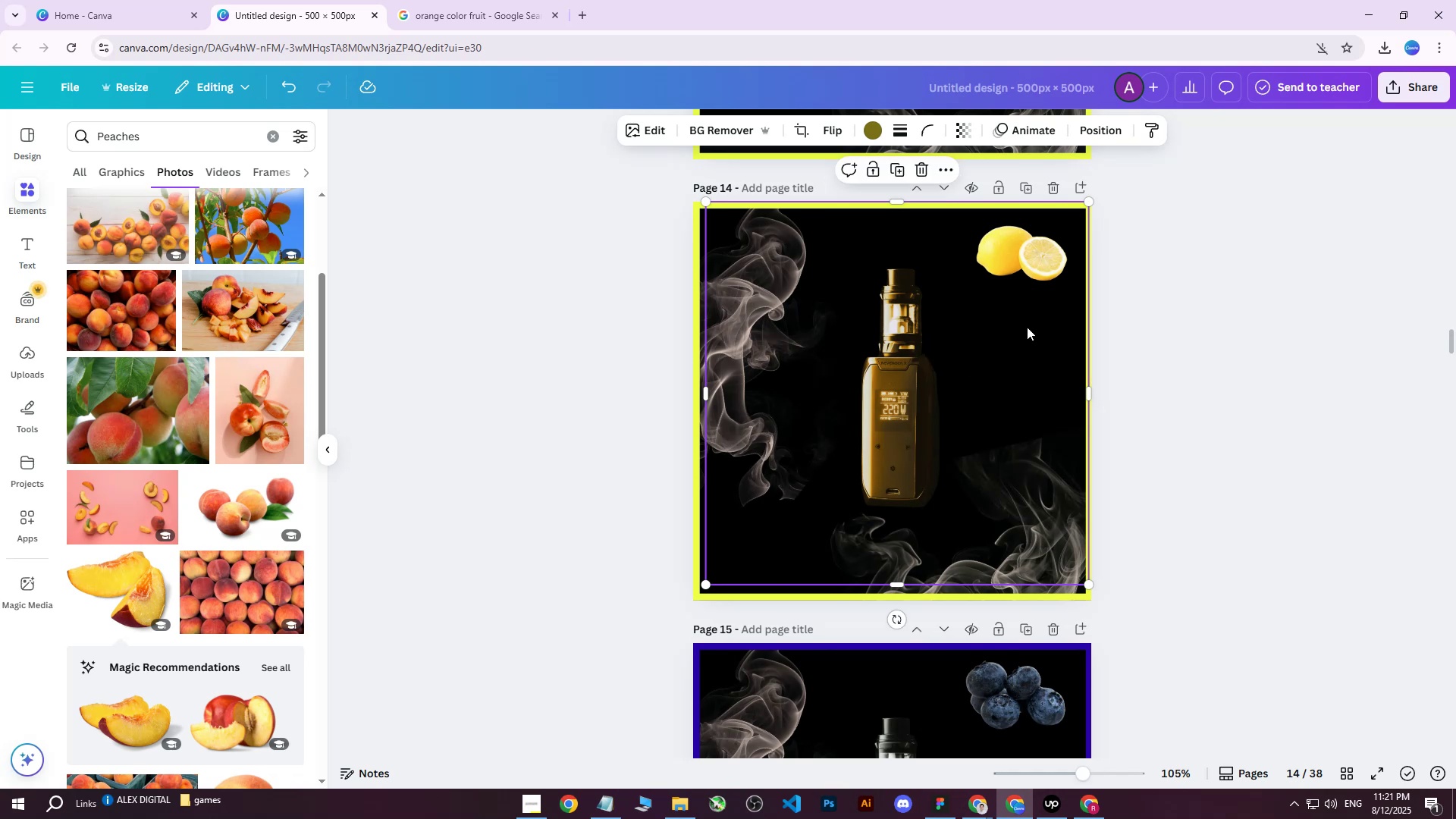 
double_click([1036, 264])
 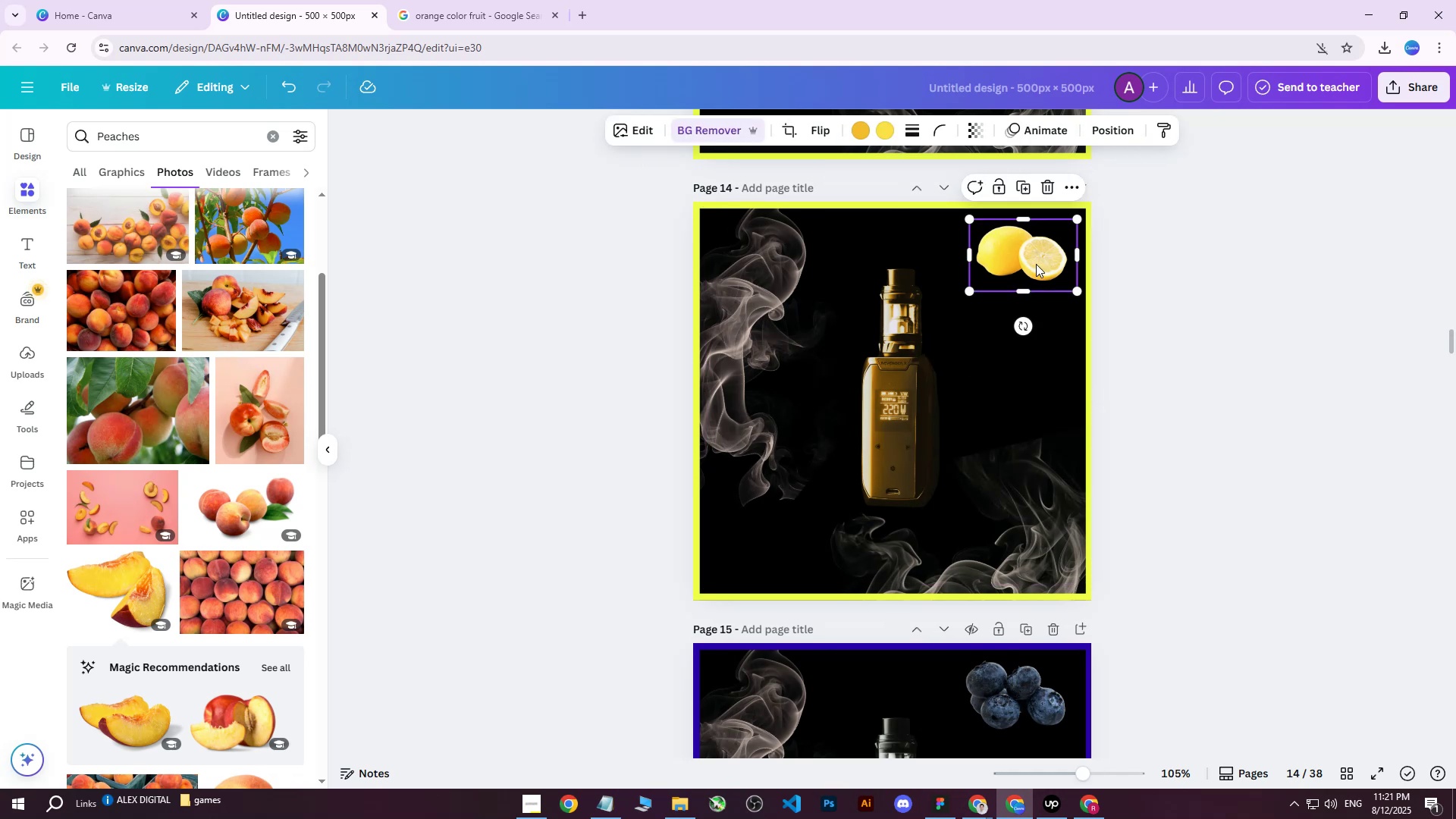 
key(Delete)
 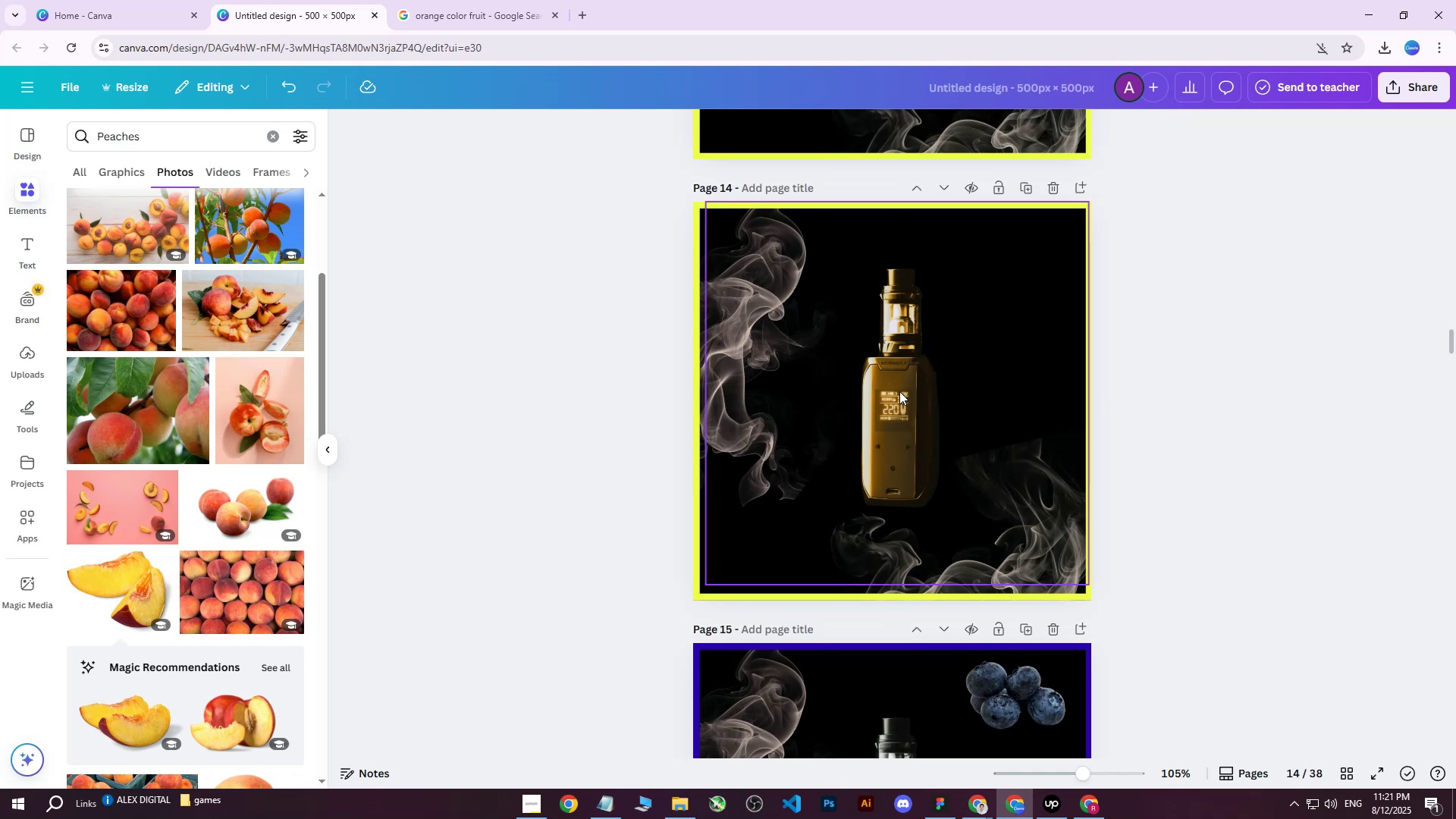 
left_click([899, 391])
 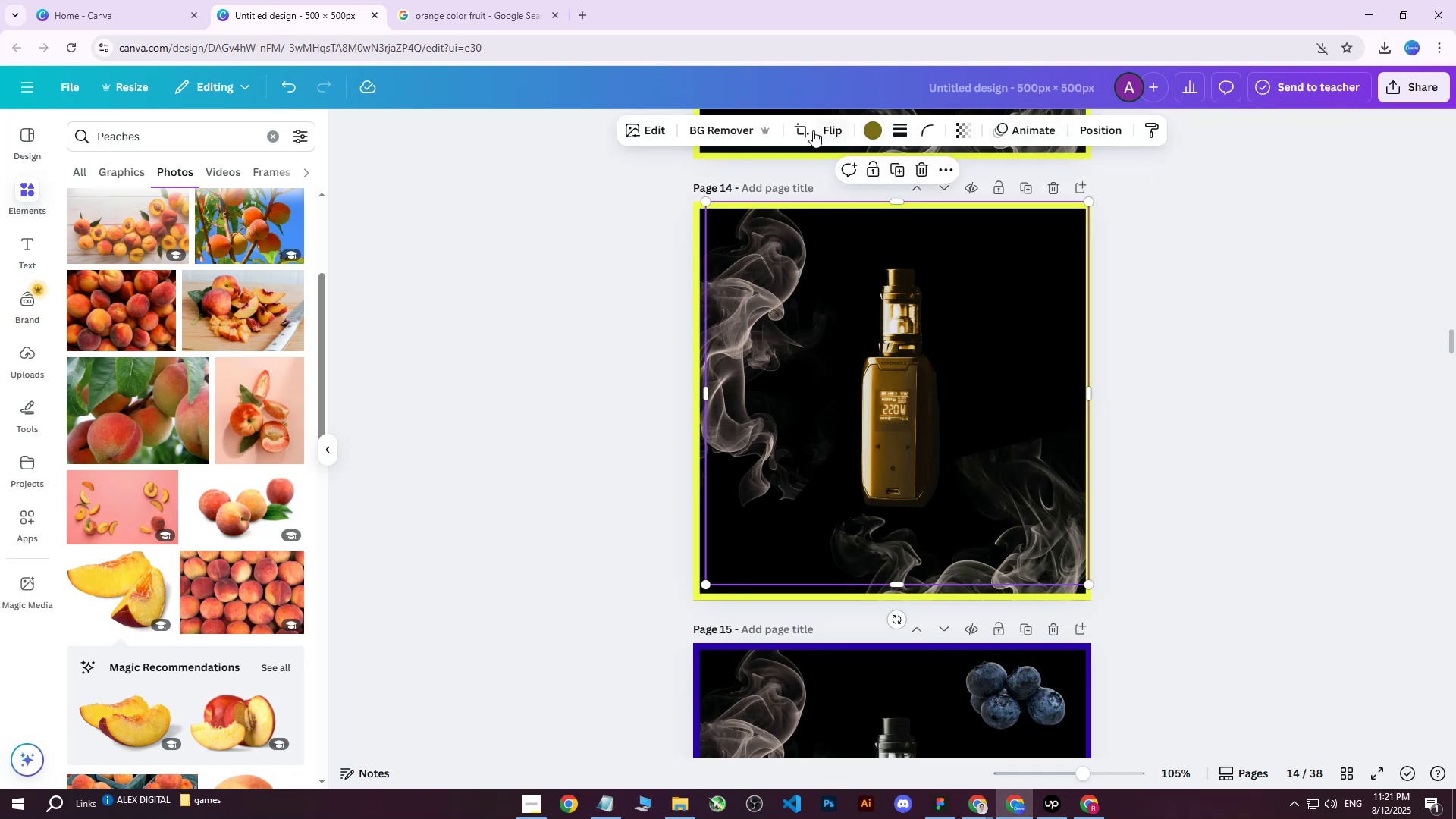 
left_click([651, 124])
 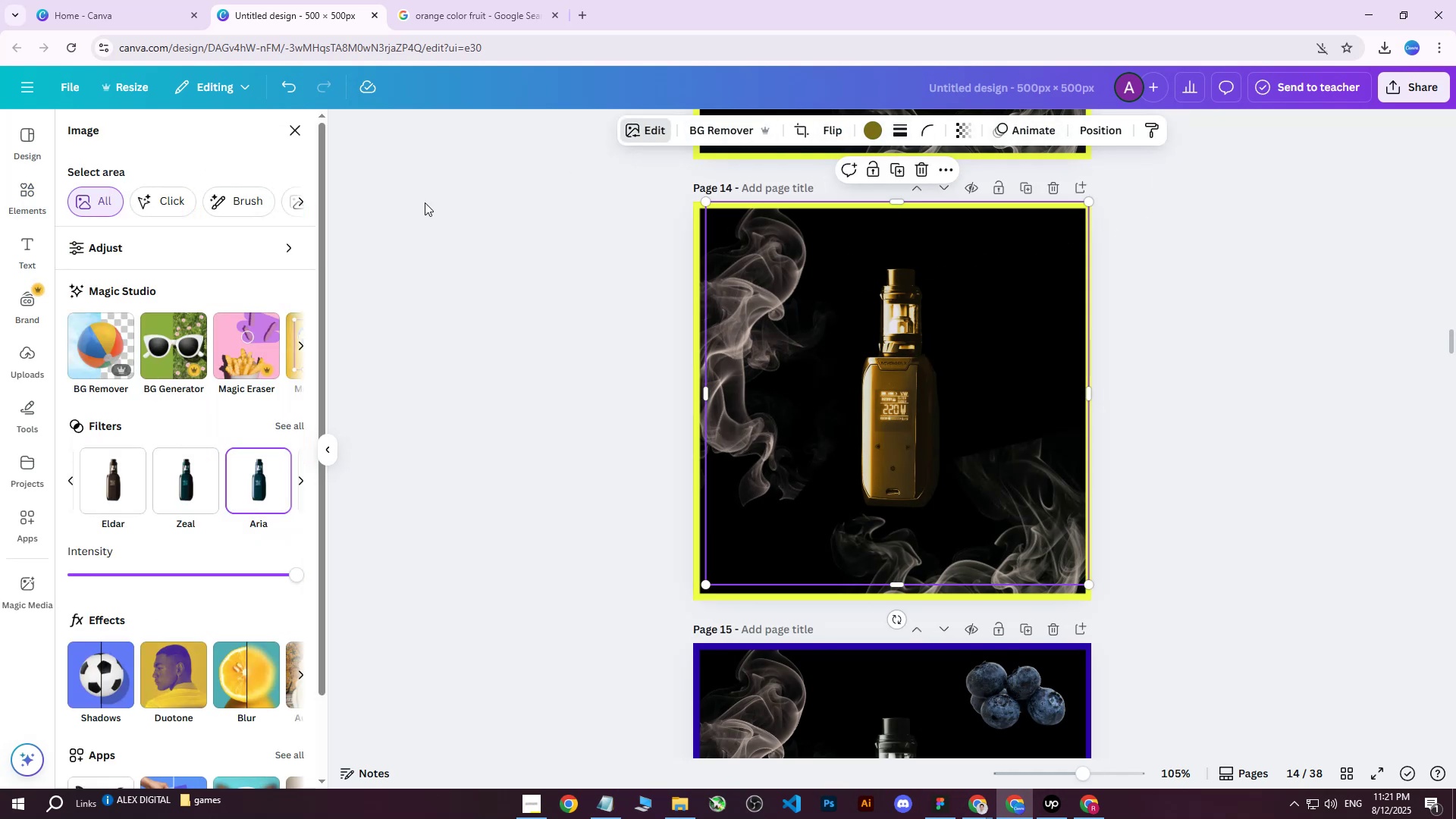 
scroll: coordinate [99, 288], scroll_direction: up, amount: 8.0
 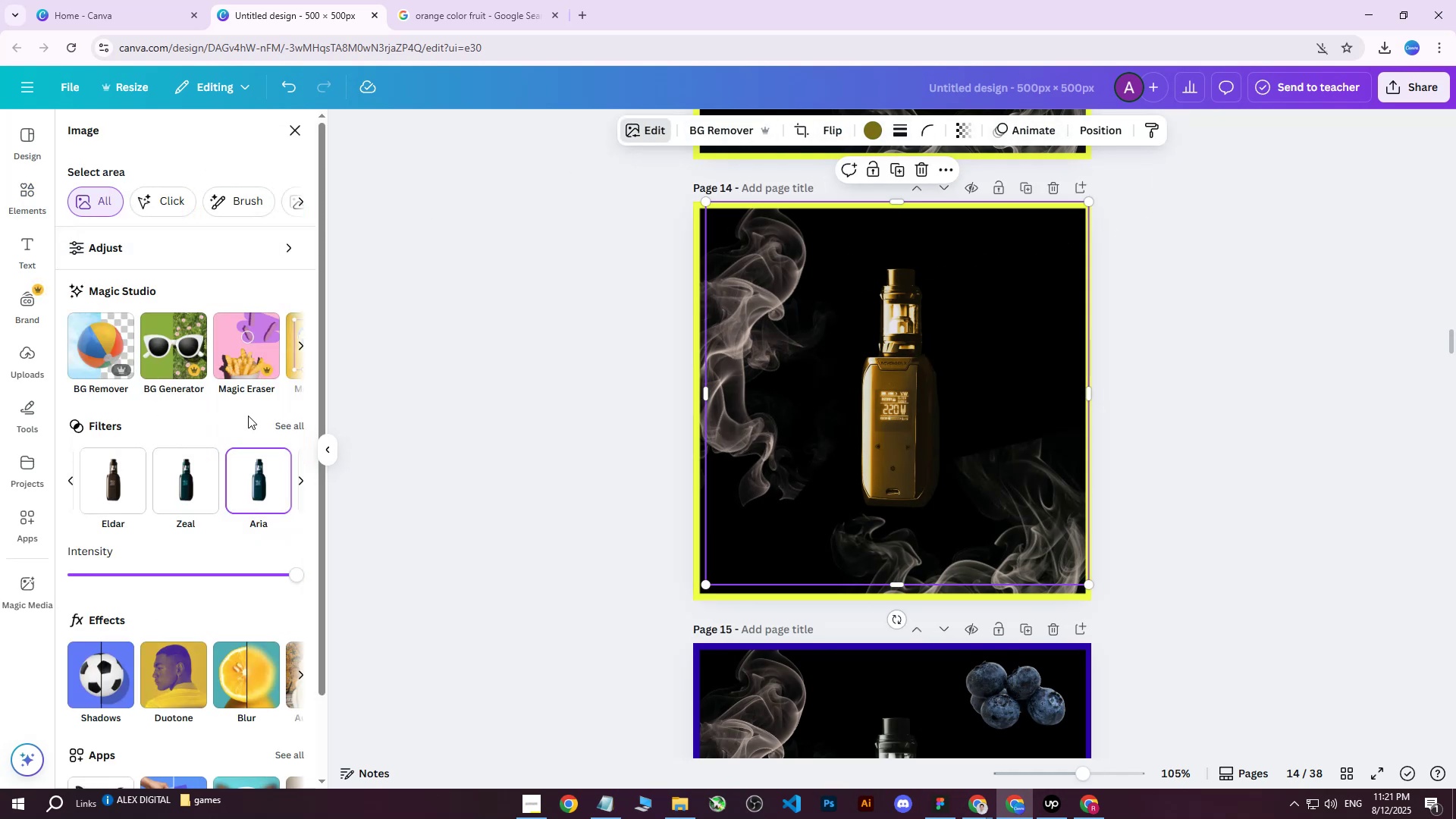 
left_click([287, 423])
 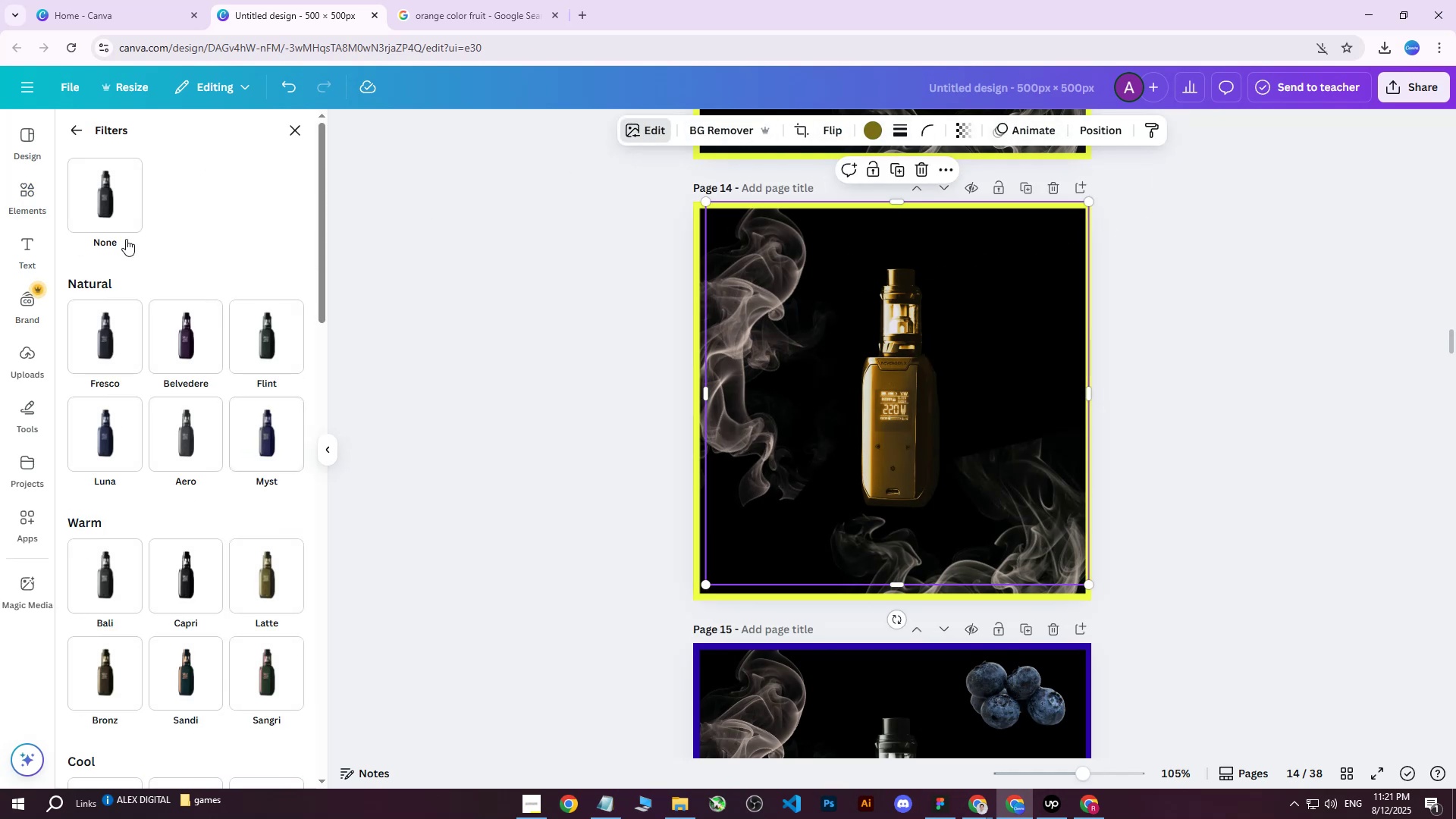 
left_click([102, 180])
 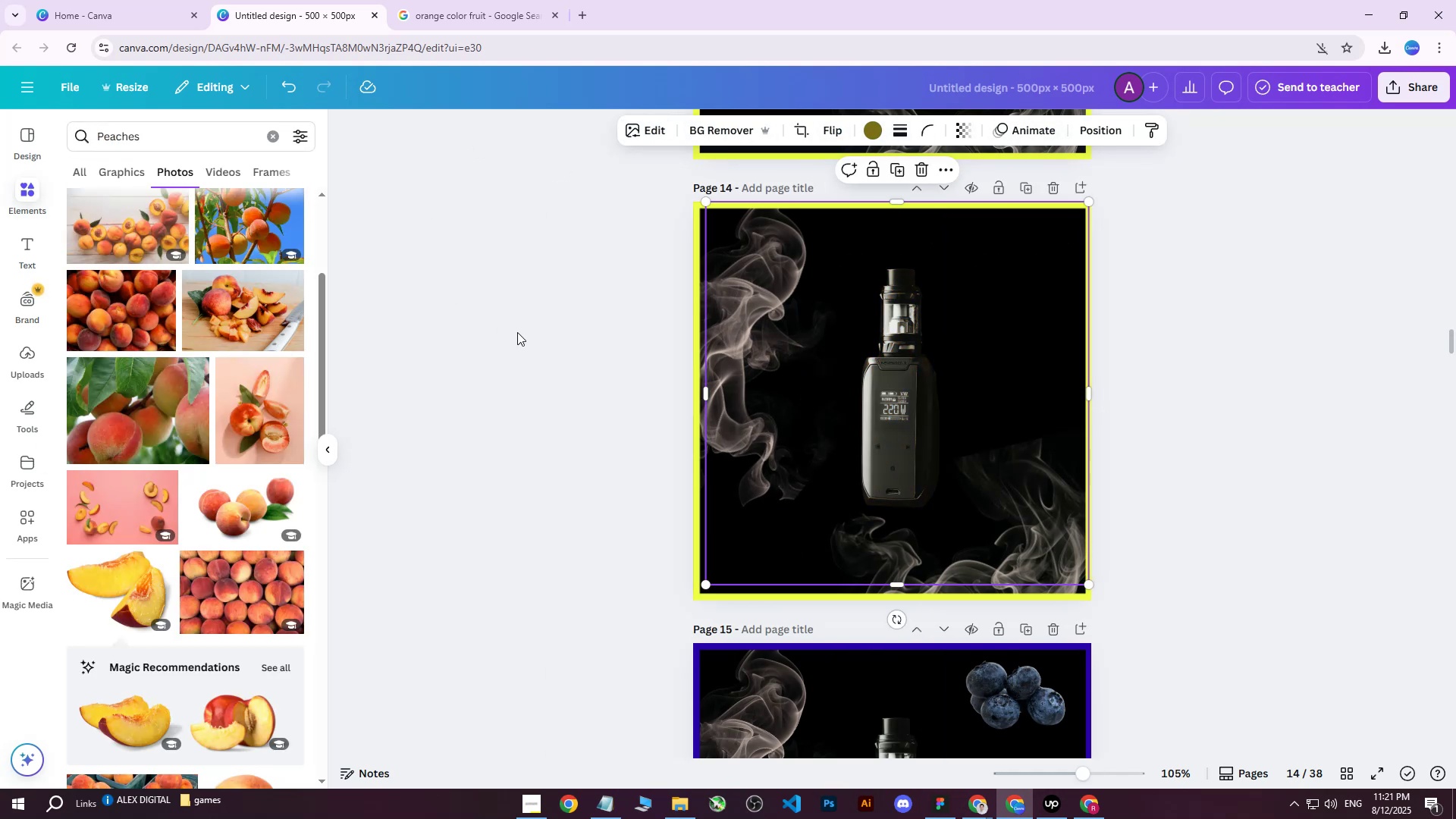 
double_click([529, 347])
 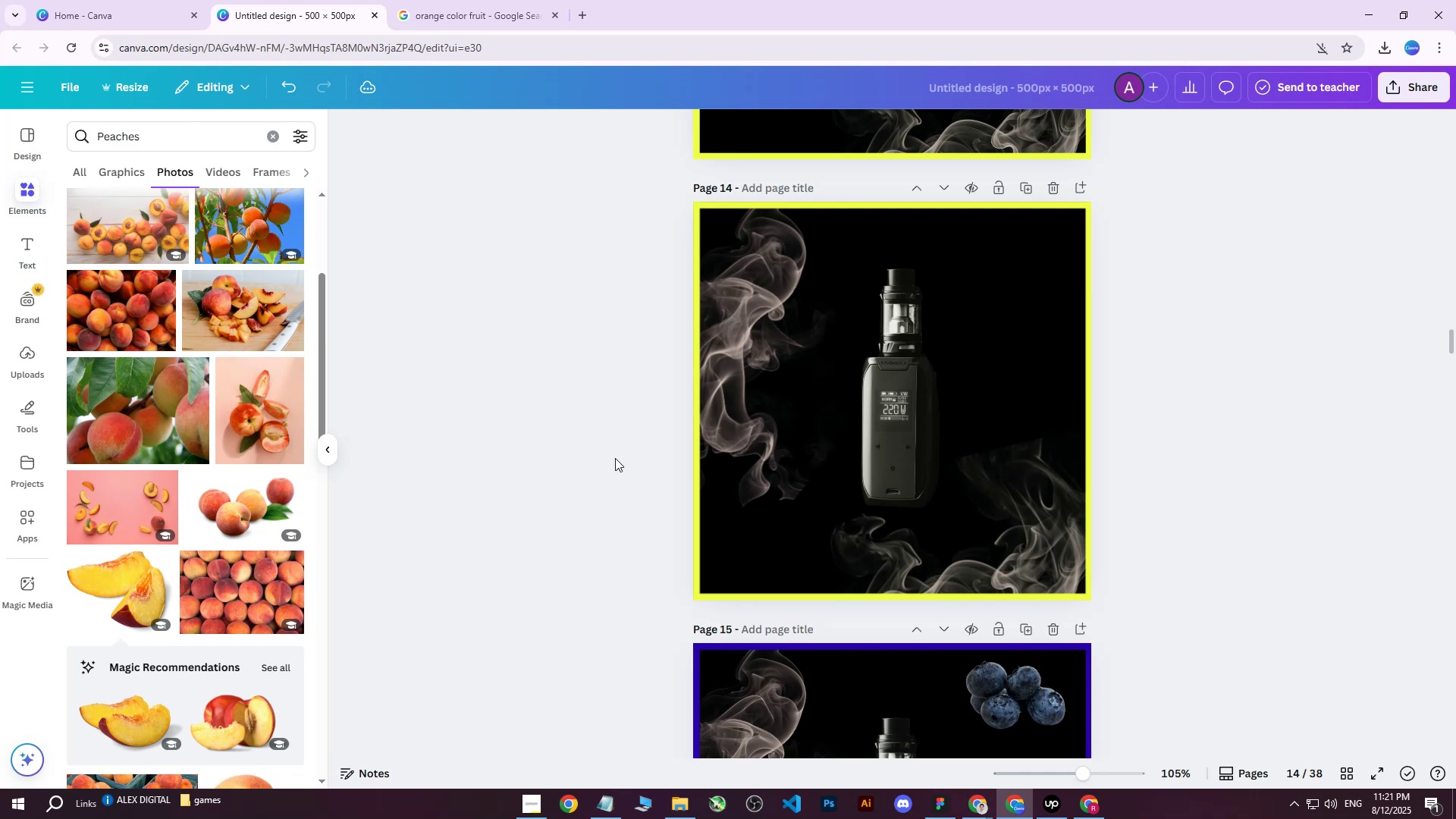 
left_click([696, 293])
 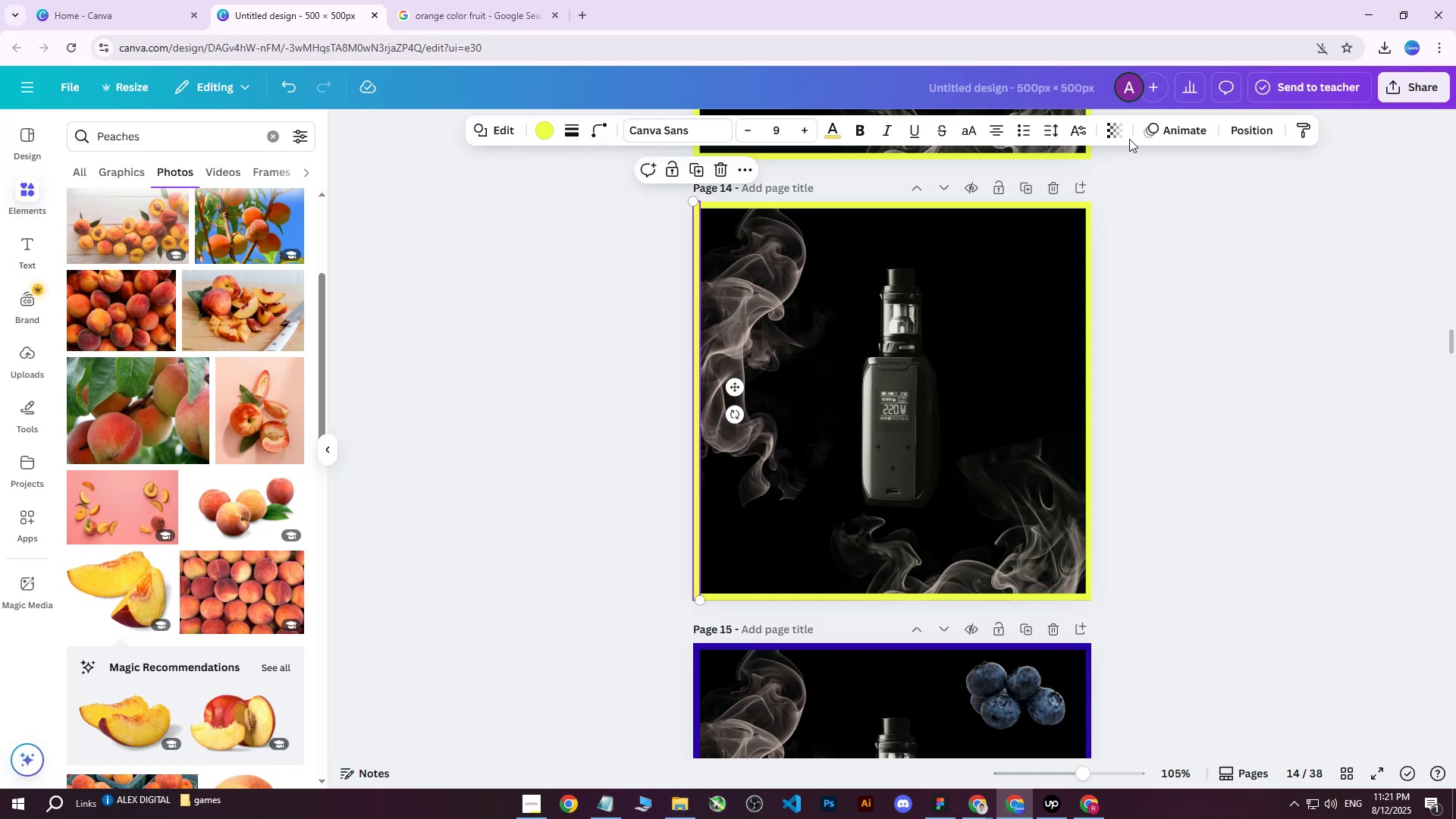 
left_click([1236, 132])
 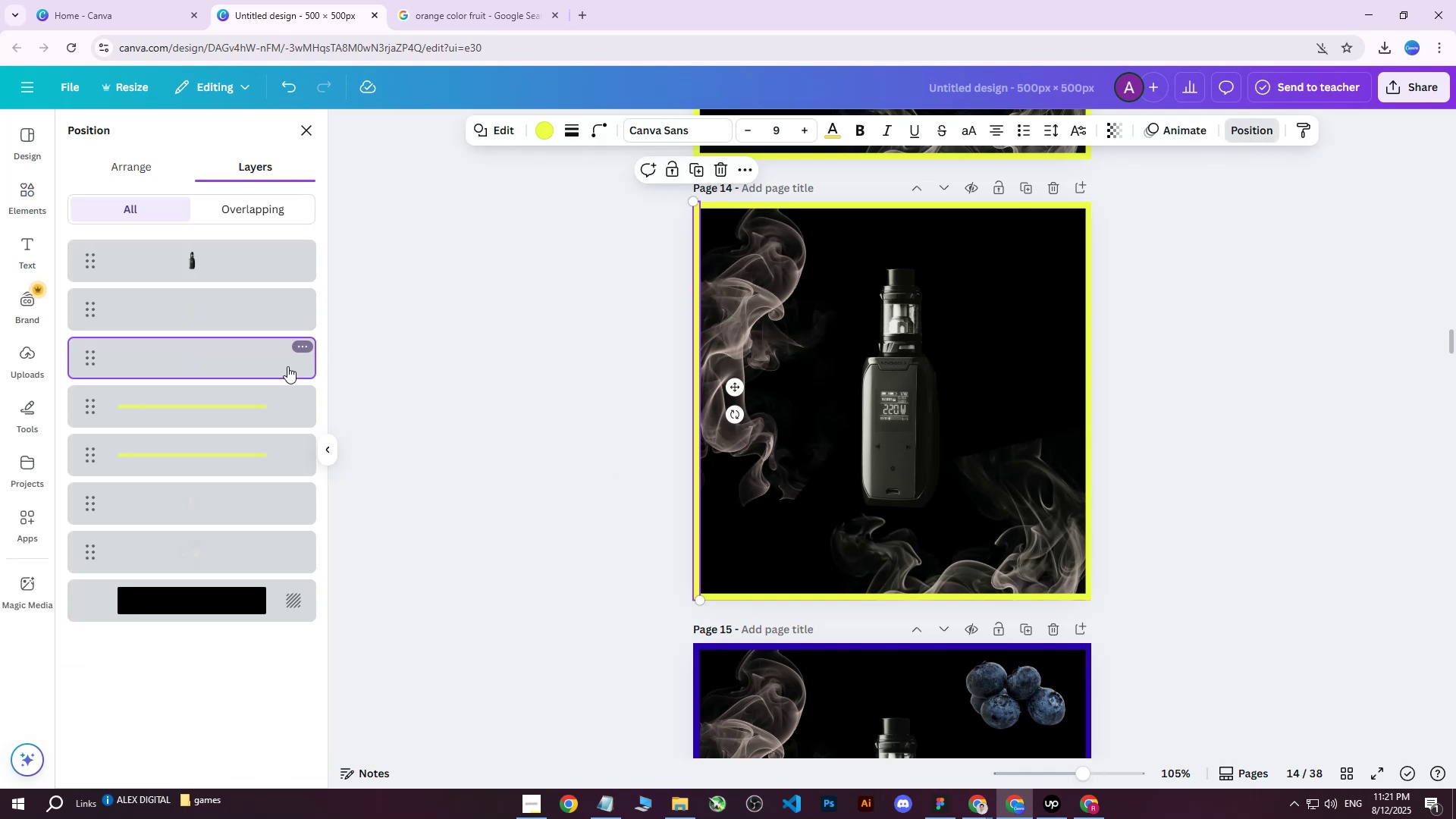 
hold_key(key=ShiftLeft, duration=0.57)
 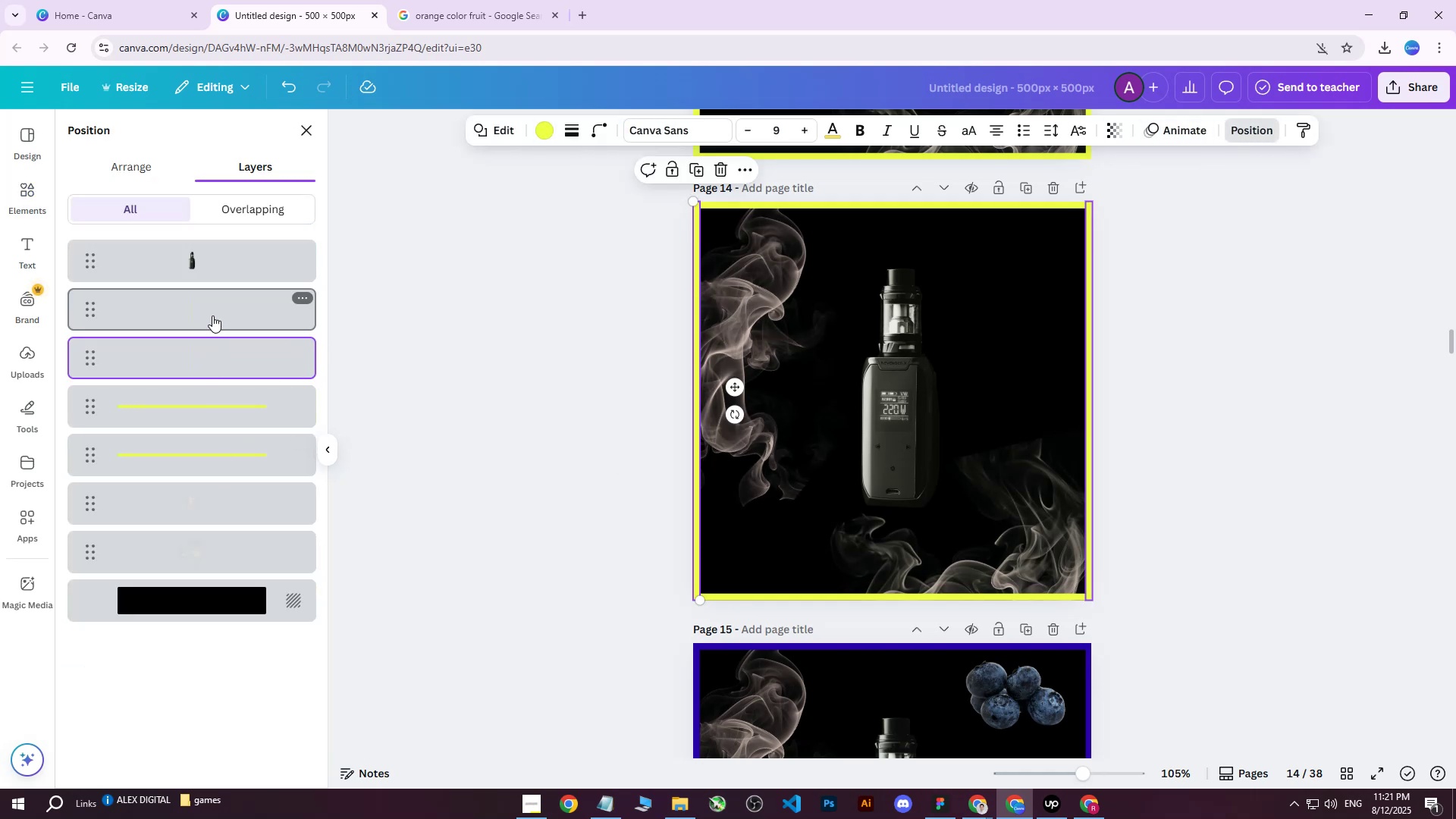 
left_click([212, 315])
 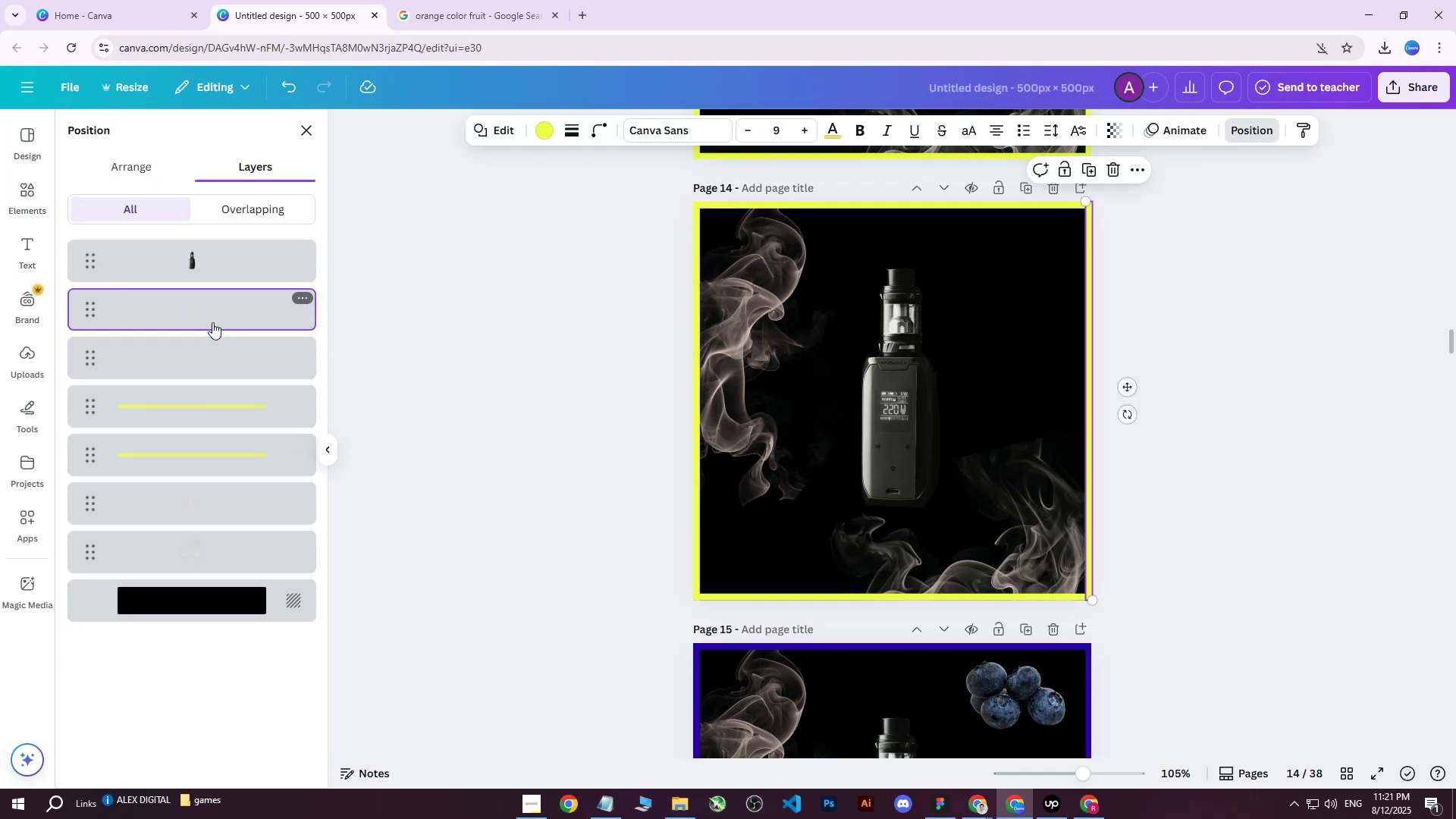 
hold_key(key=ShiftLeft, duration=0.7)
left_click([209, 450])
 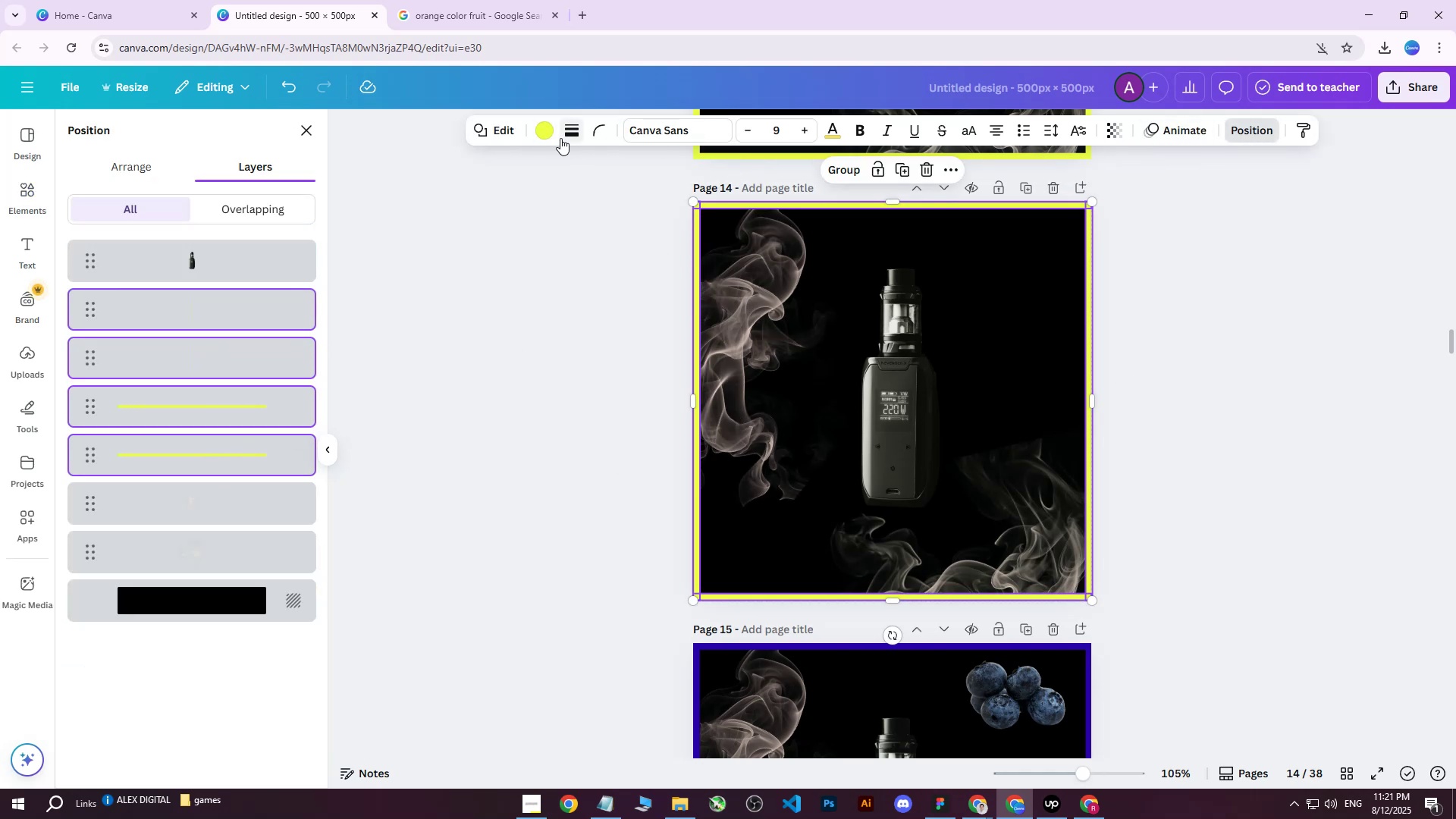 
left_click([547, 132])
 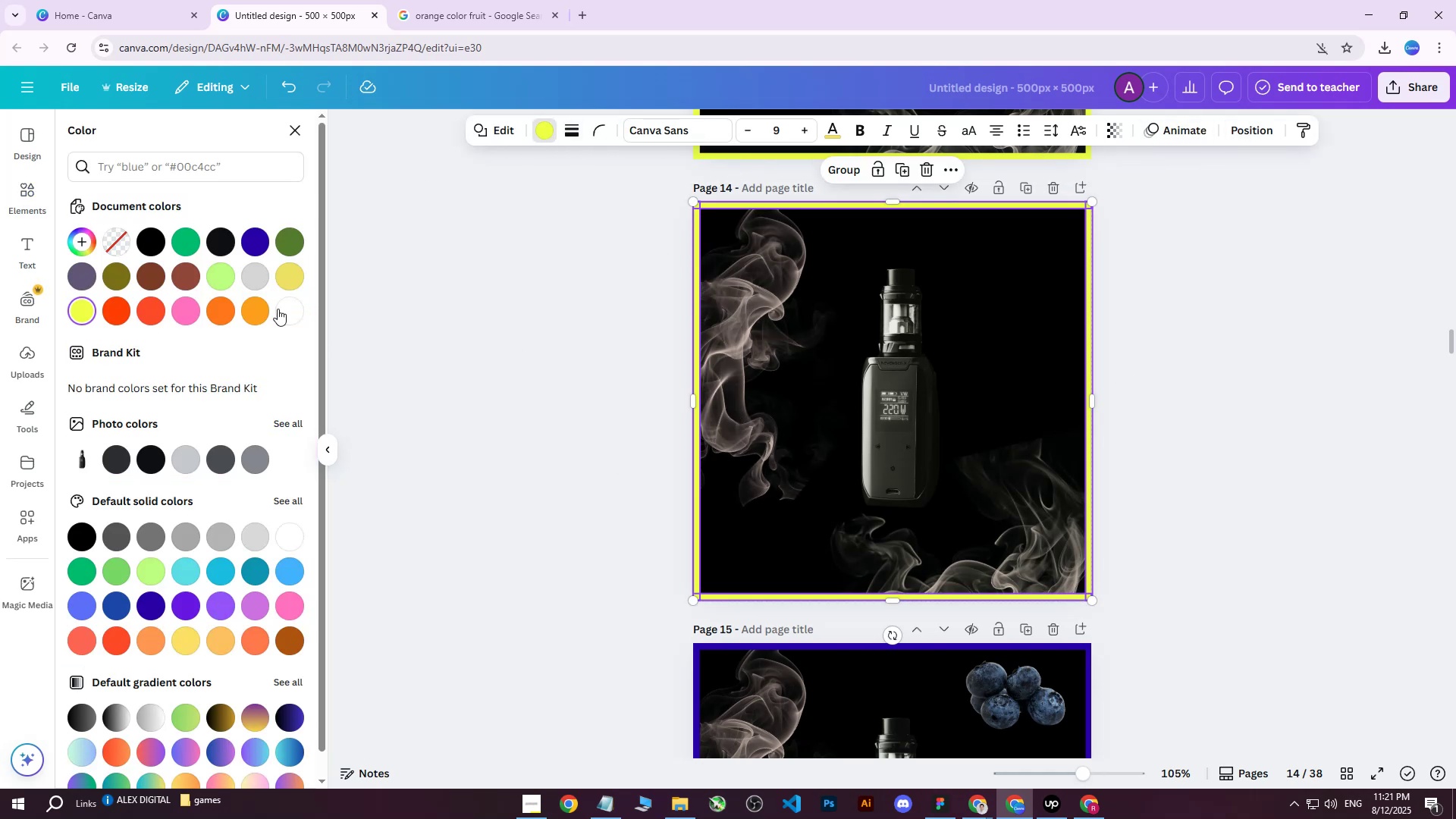 
left_click([293, 306])
 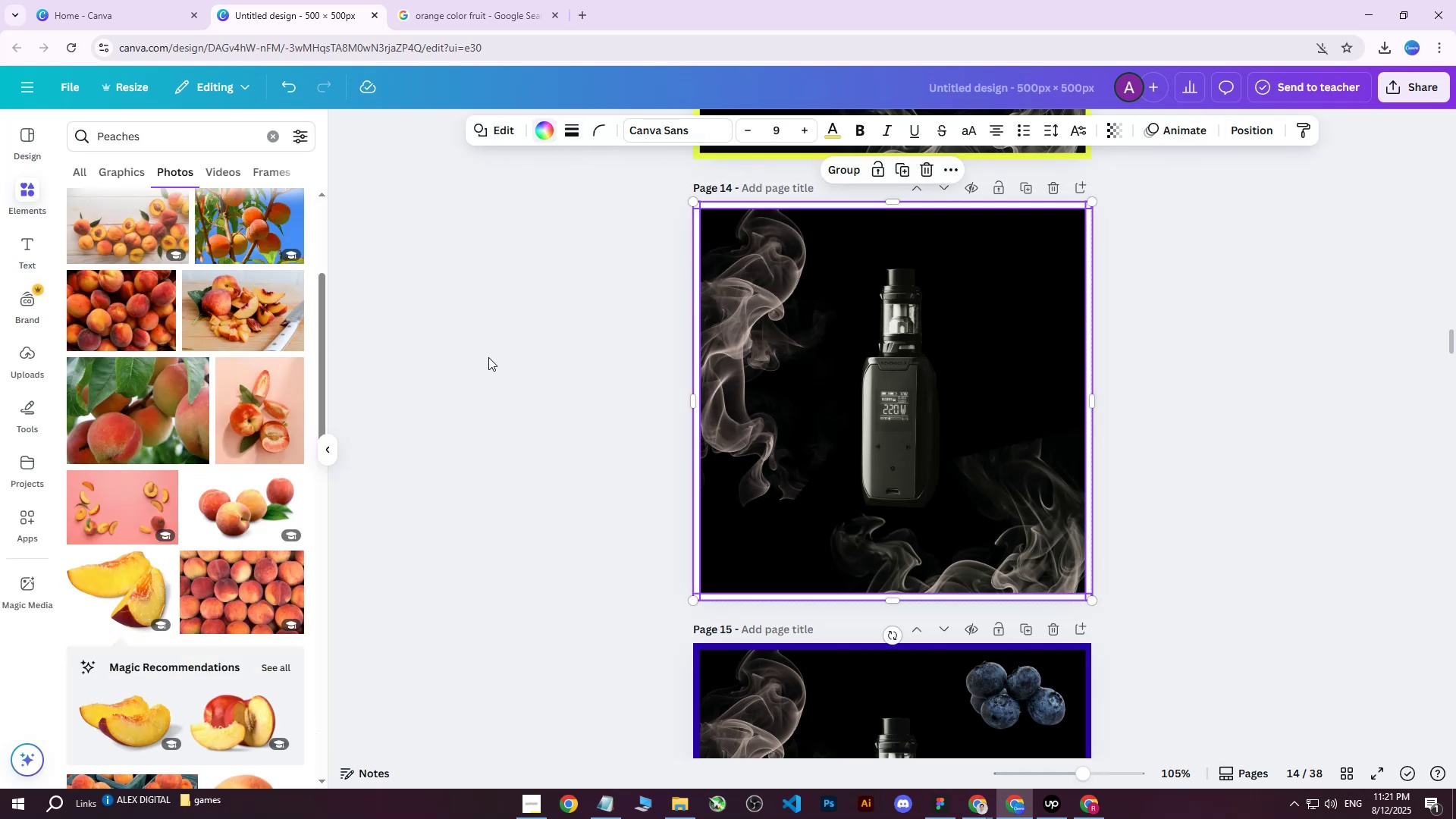 
double_click([488, 357])
 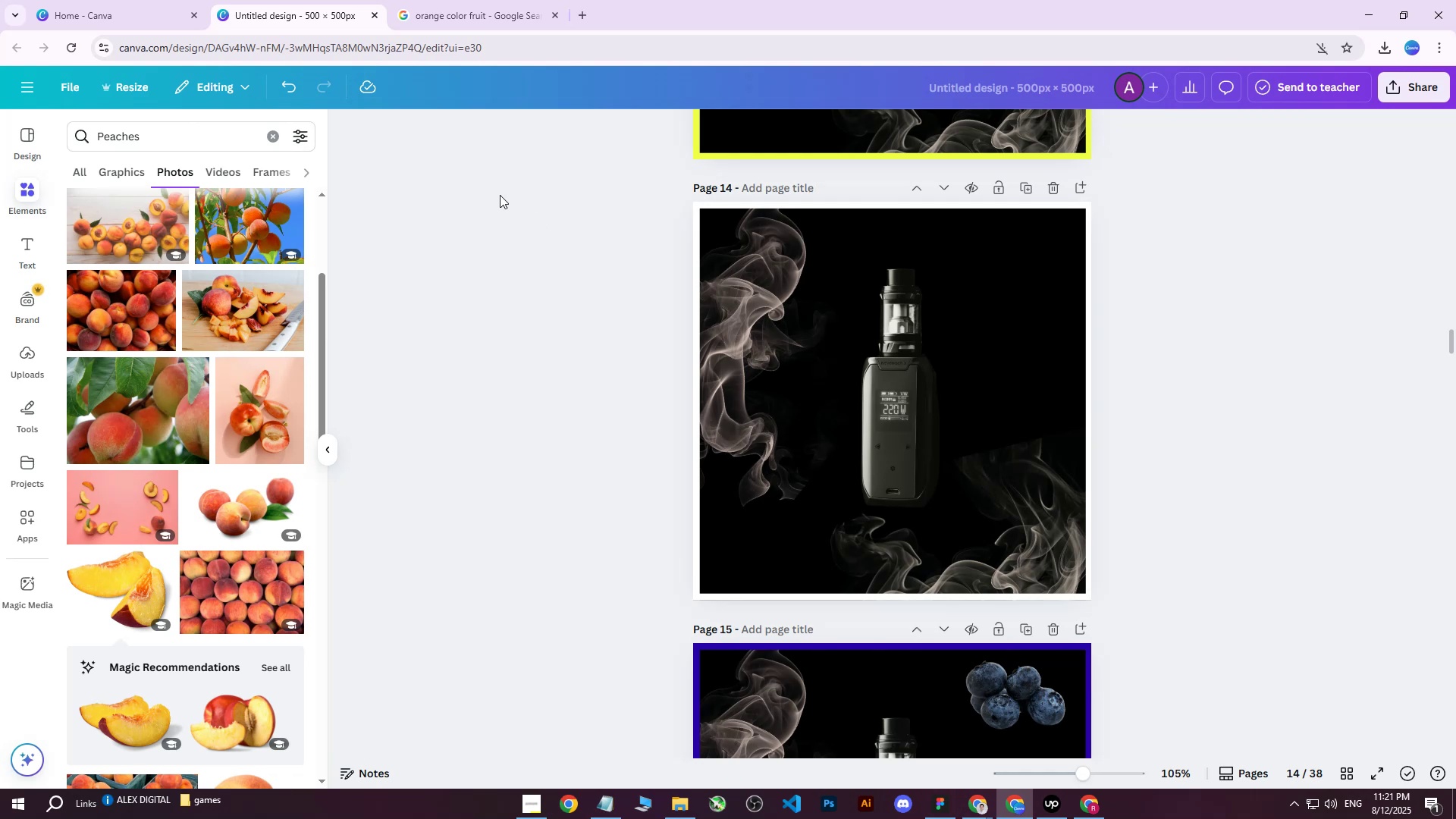 
left_click([497, 194])
 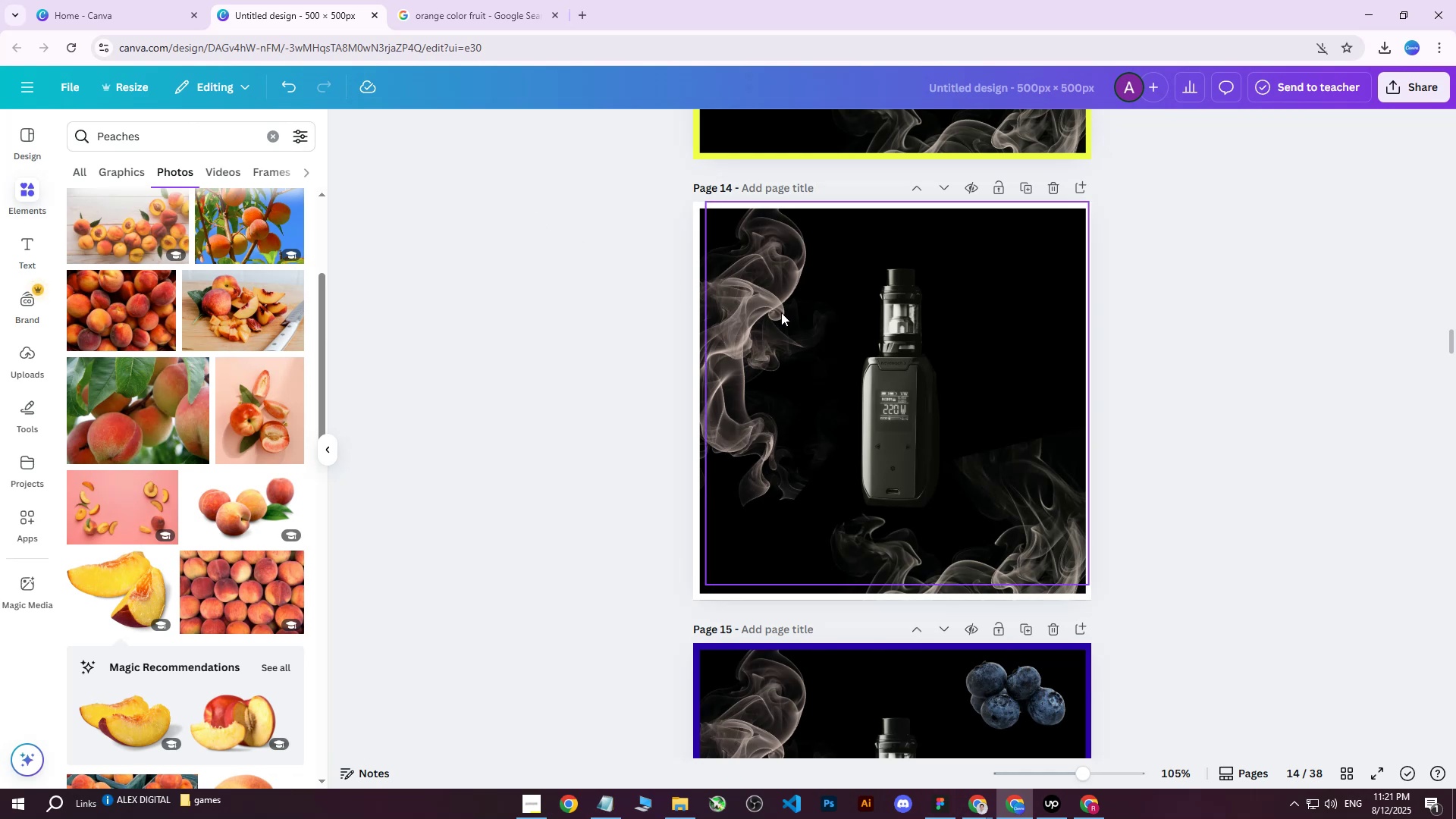 
left_click([781, 312])
 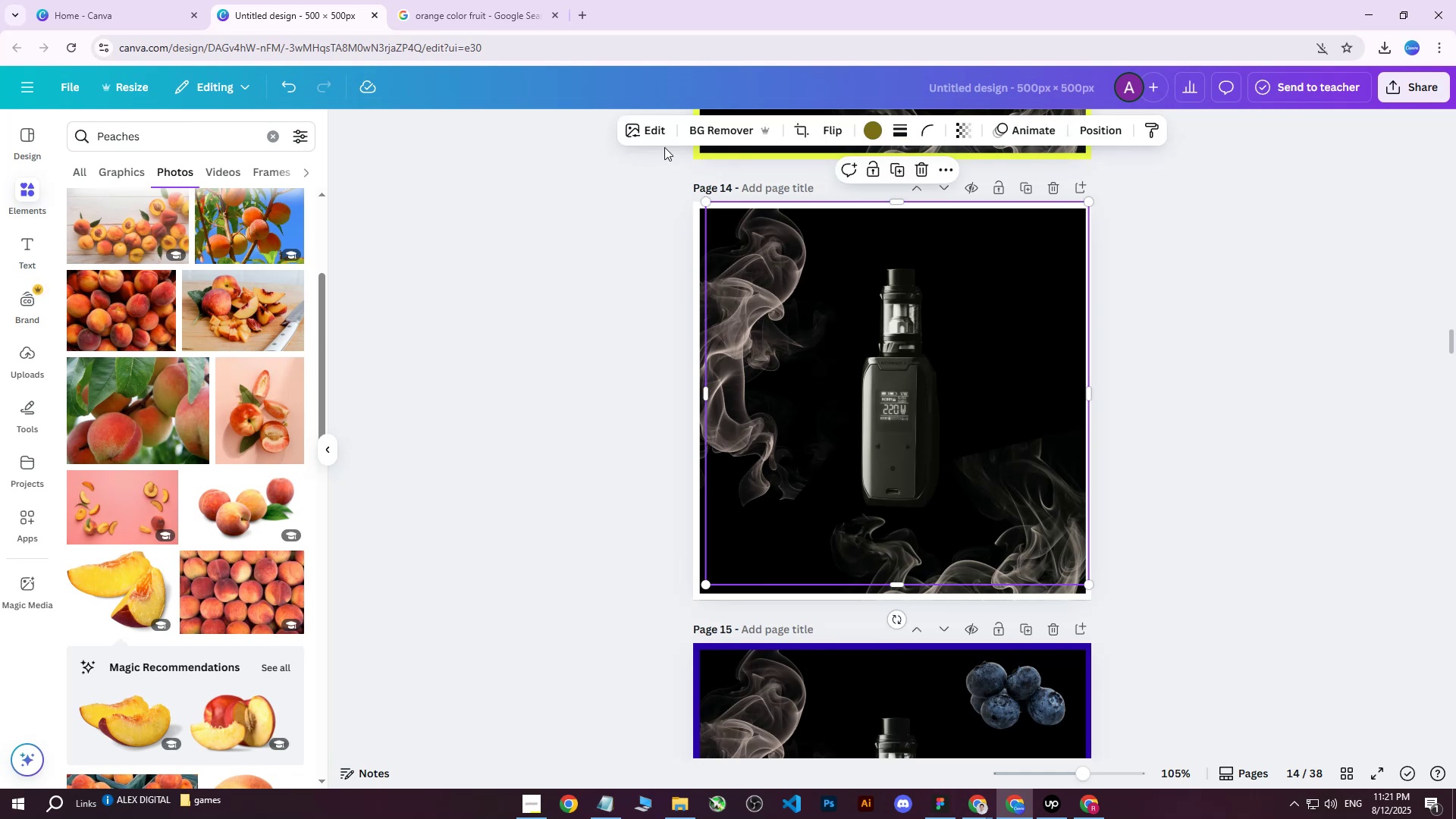 
left_click([639, 127])
 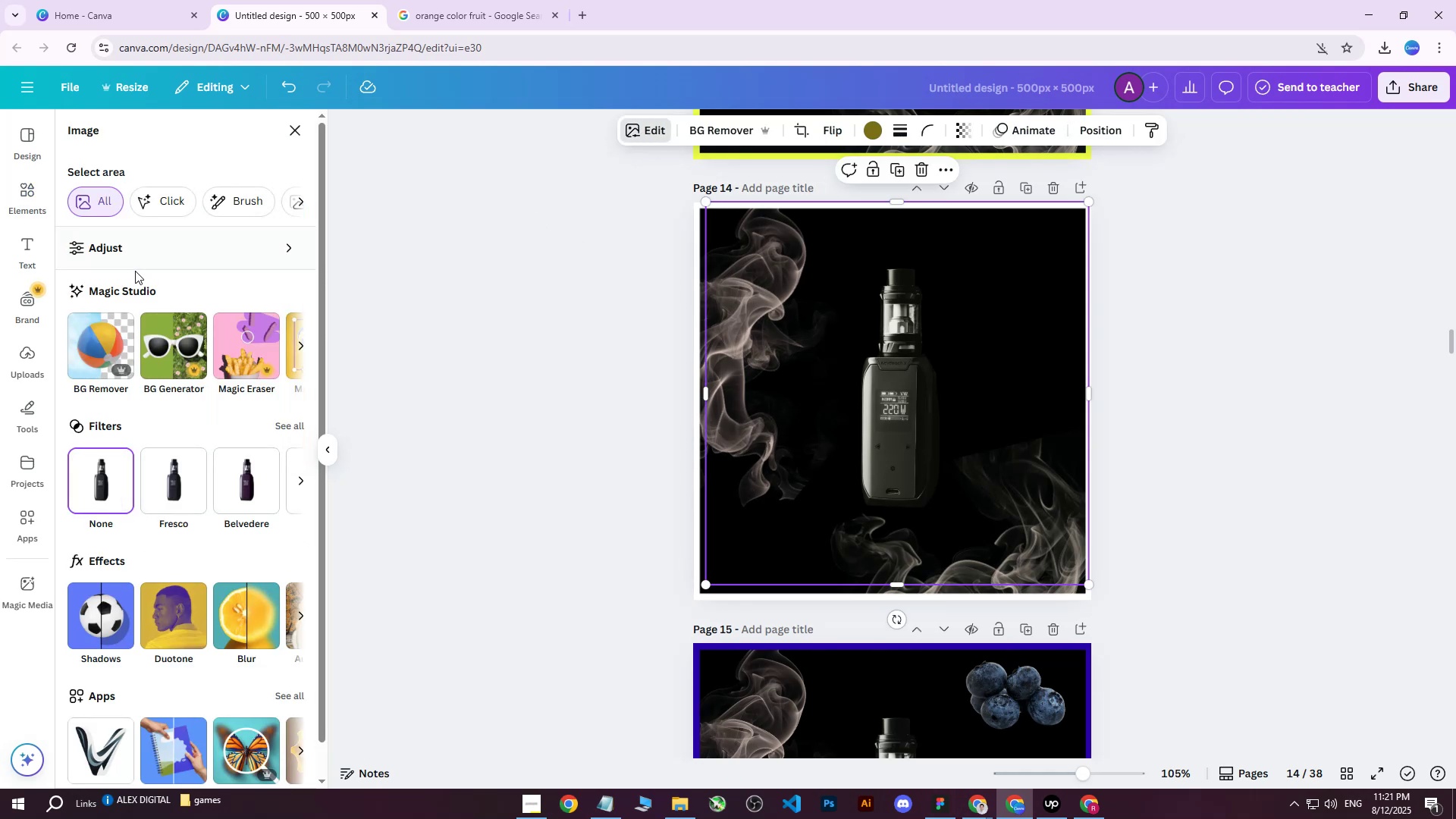 
scroll: coordinate [109, 403], scroll_direction: up, amount: 2.0
 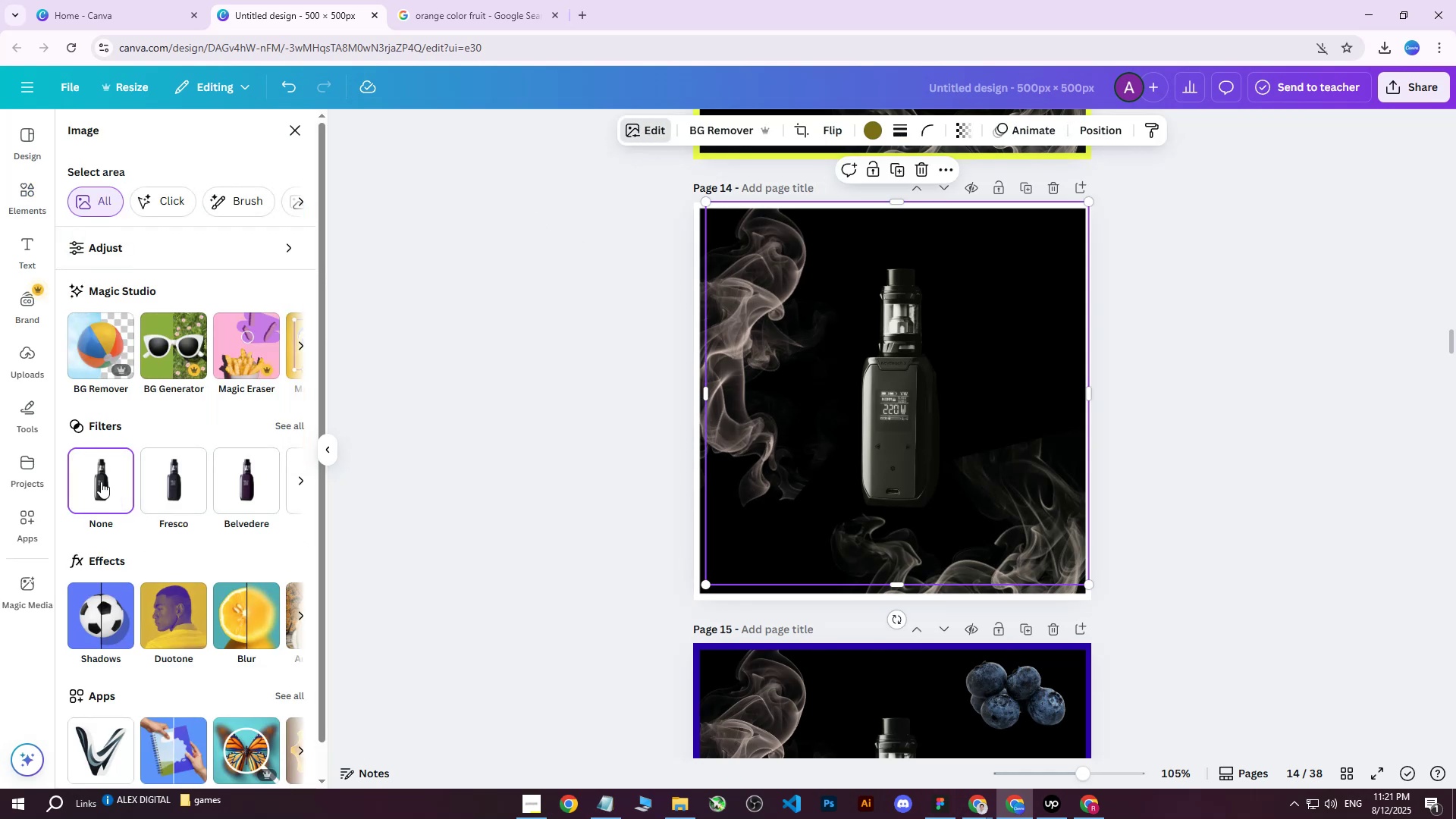 
left_click([101, 482])
 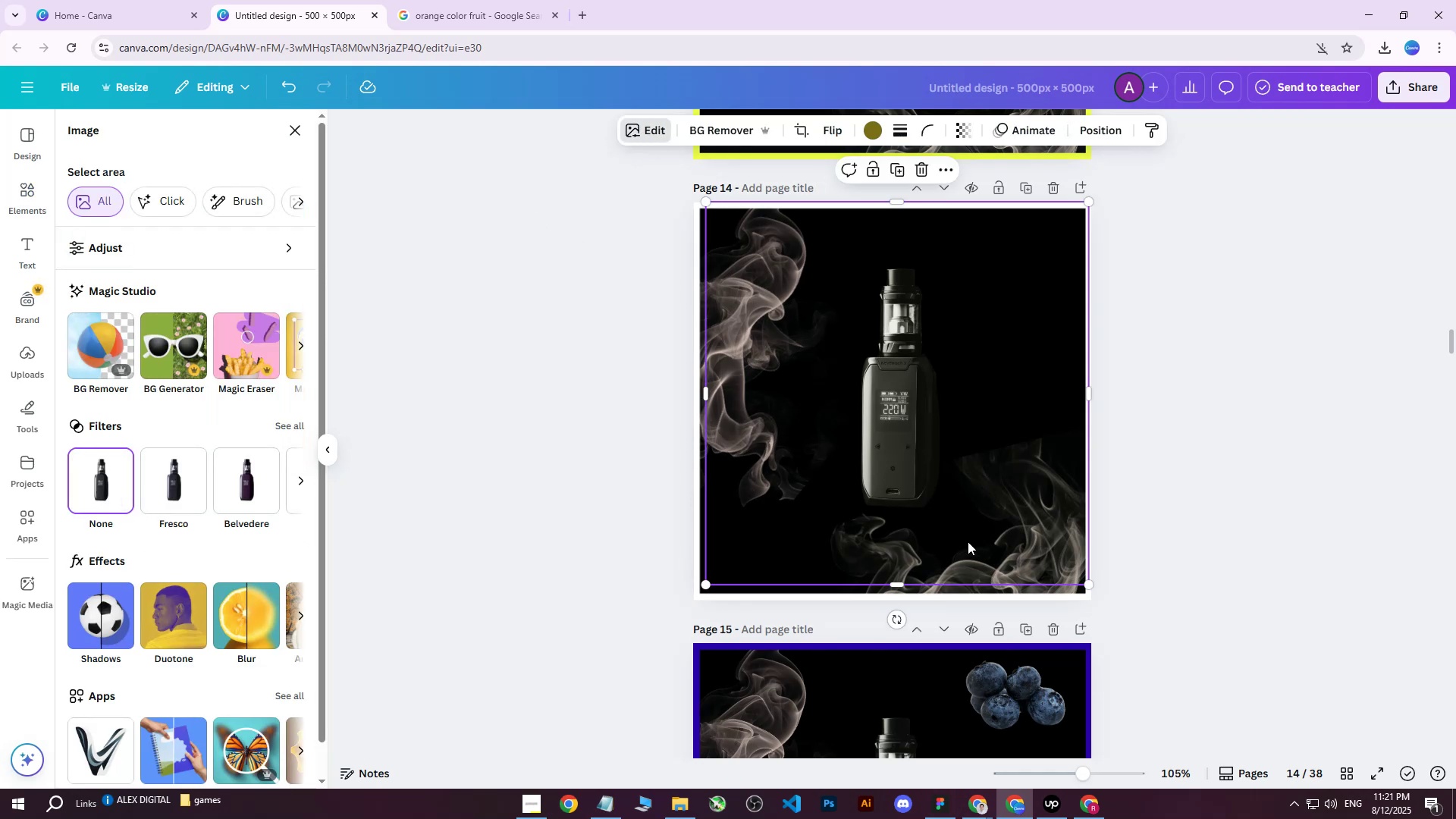 
left_click([1015, 543])
 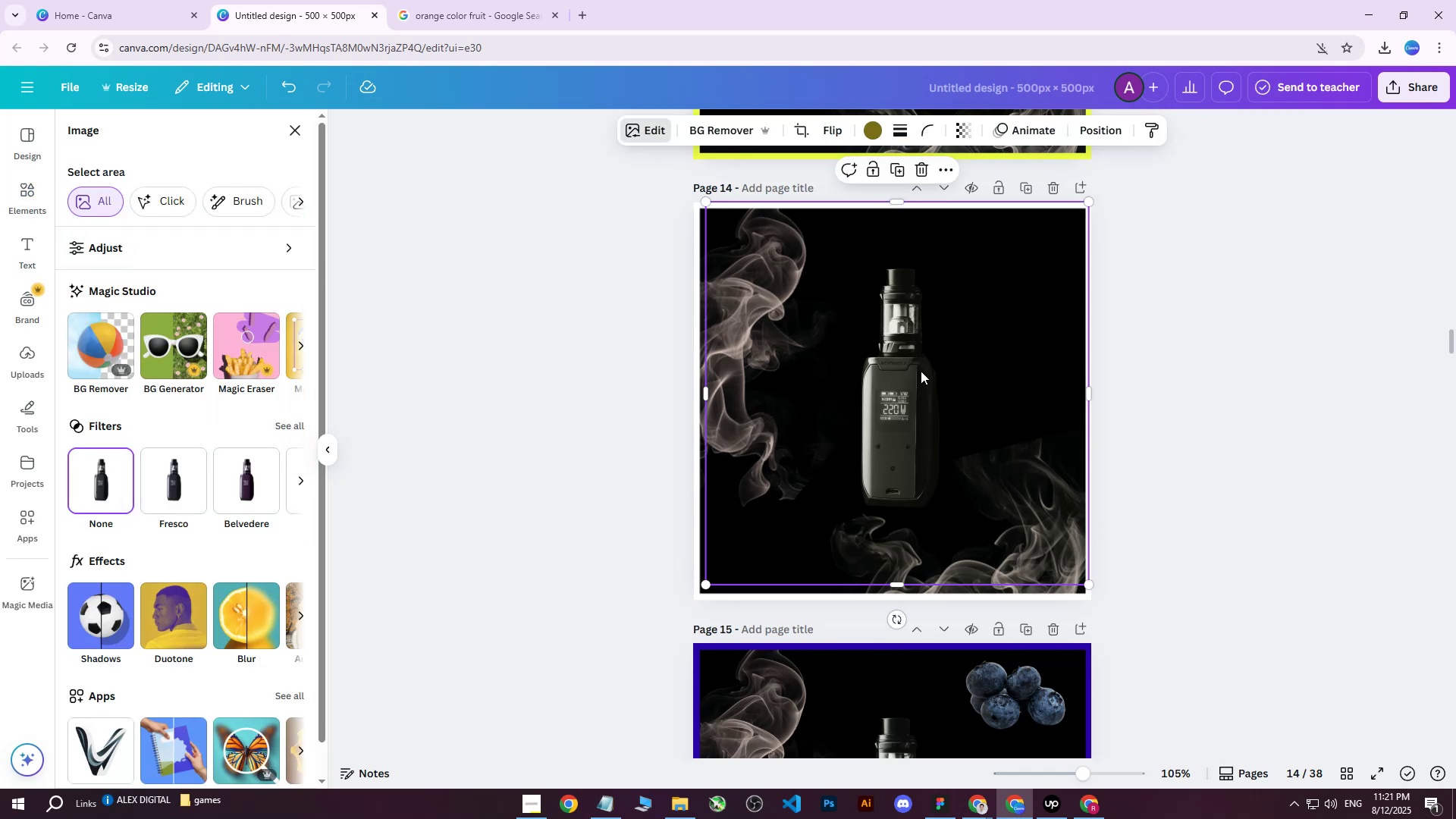 
left_click([601, 254])
 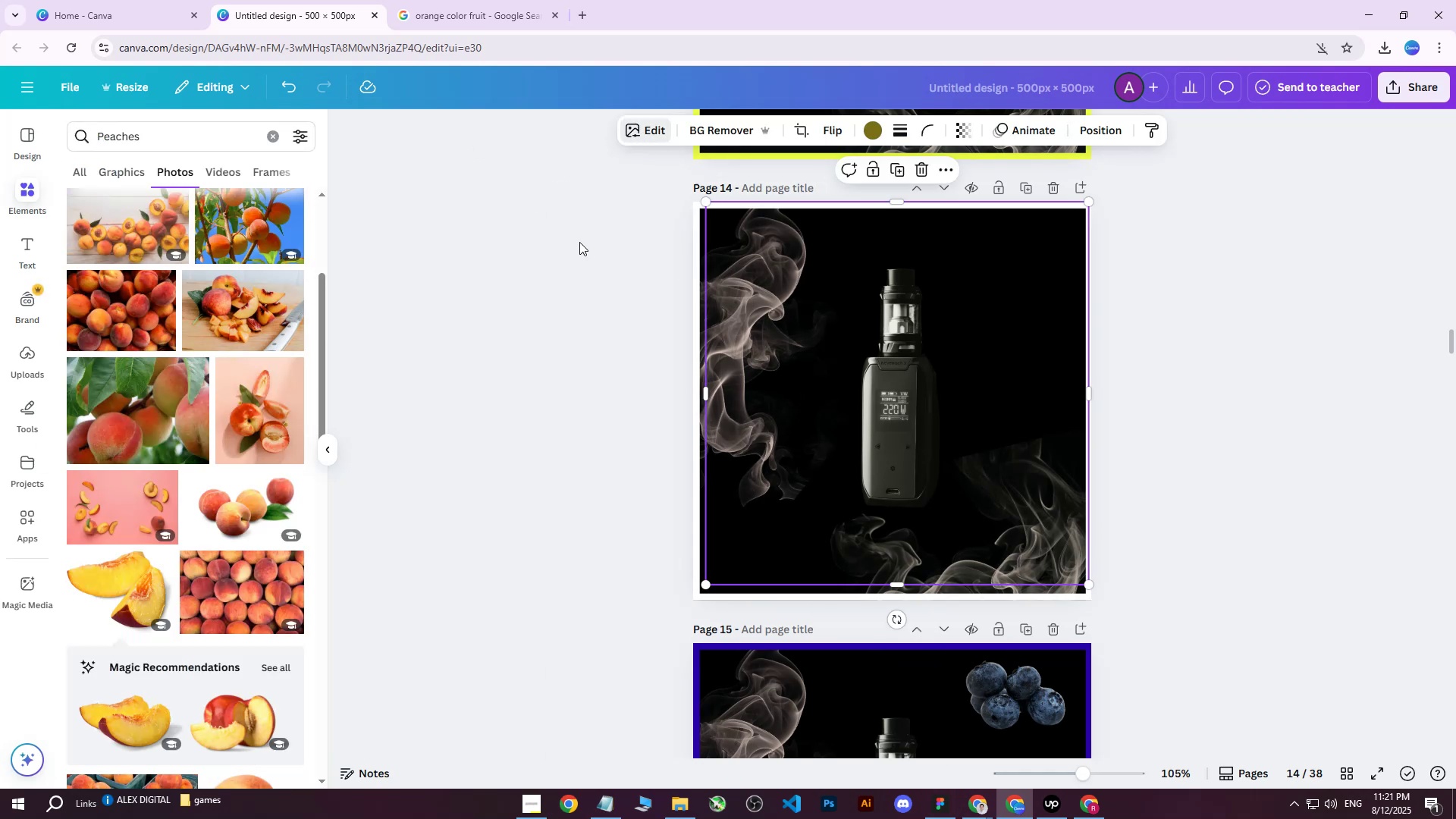 
left_click_drag(start_coordinate=[527, 200], to_coordinate=[1225, 587])
 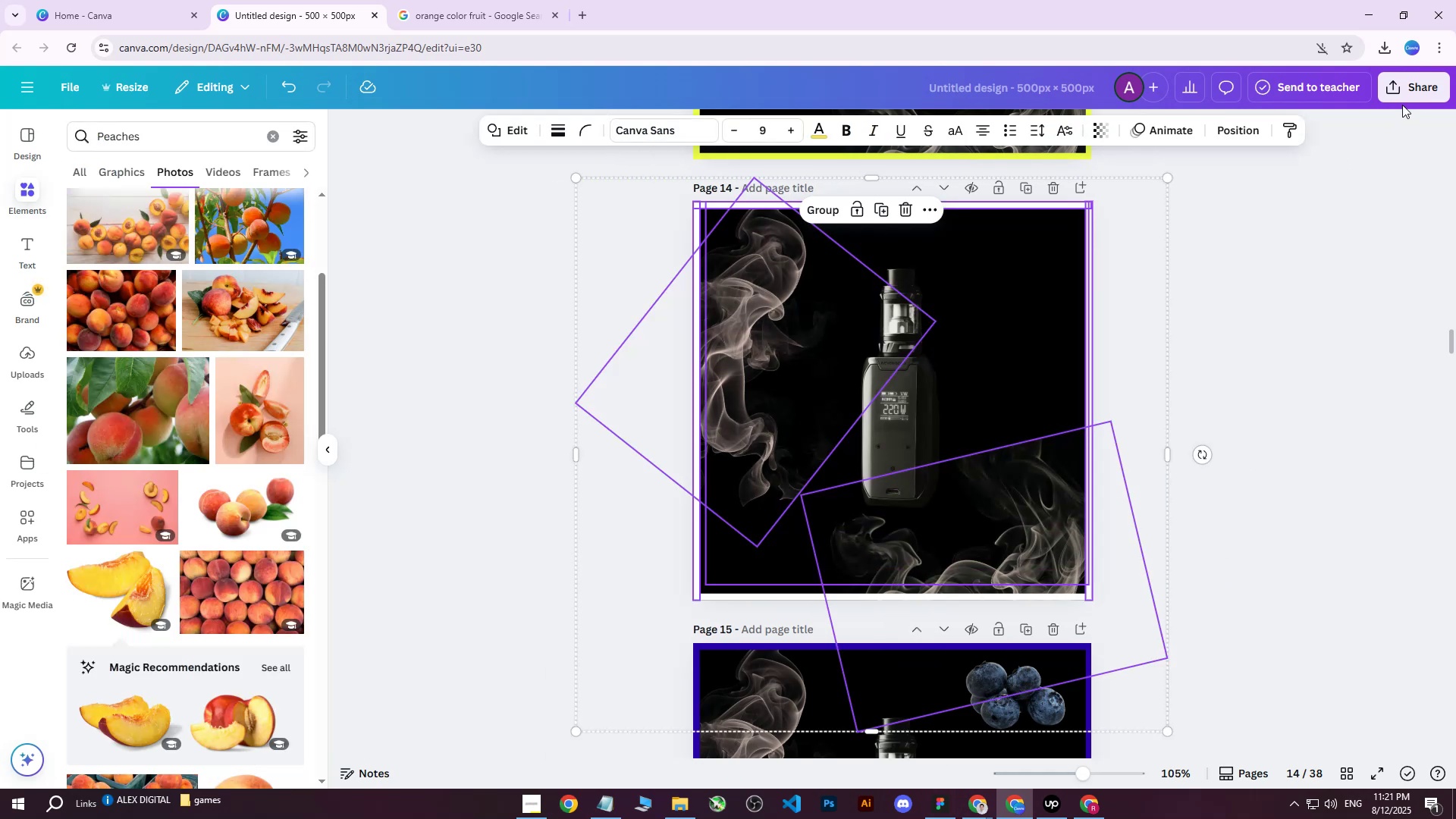 
left_click([1343, 325])
 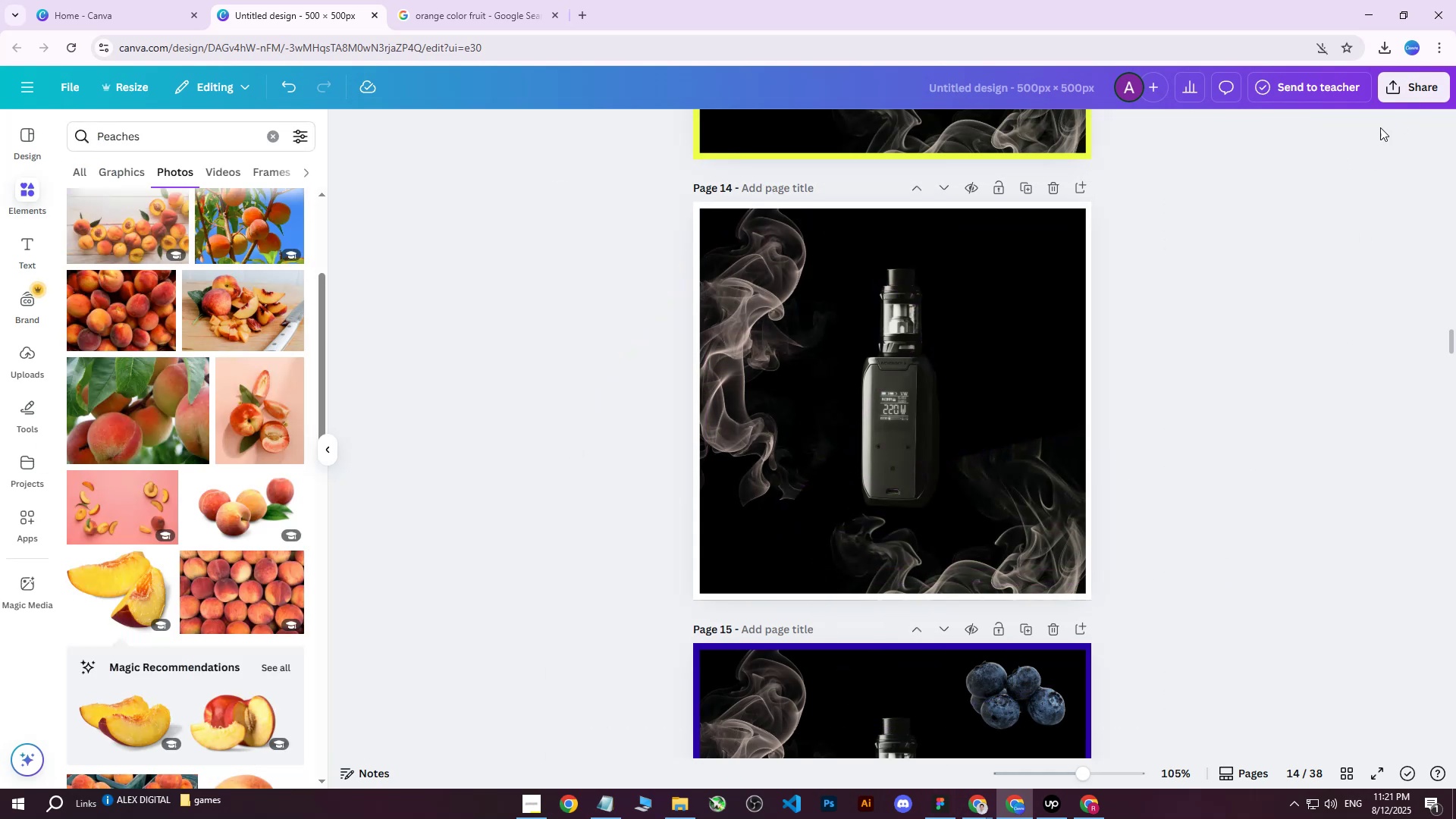 
left_click([1392, 89])
 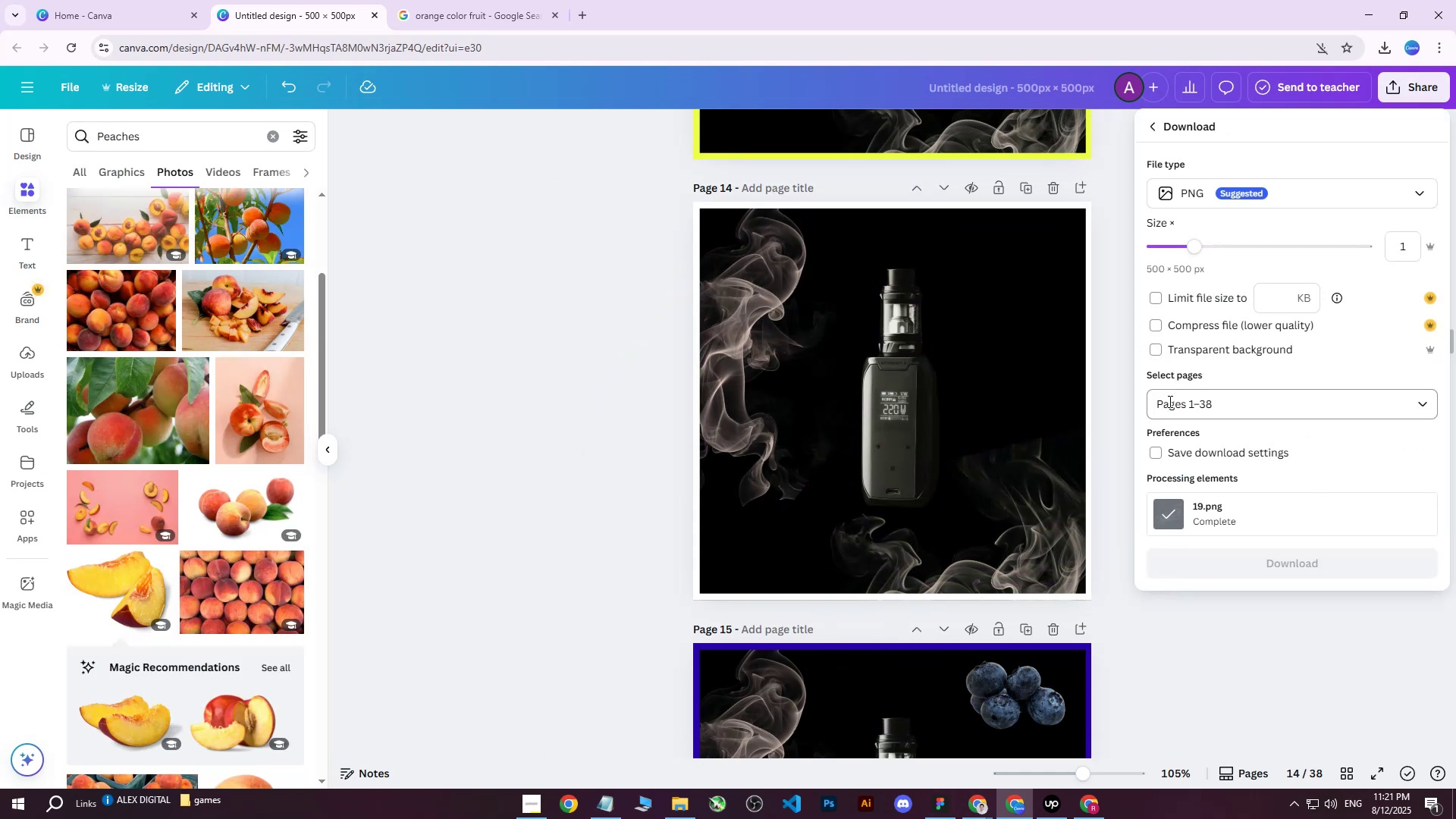 
double_click([1175, 411])
 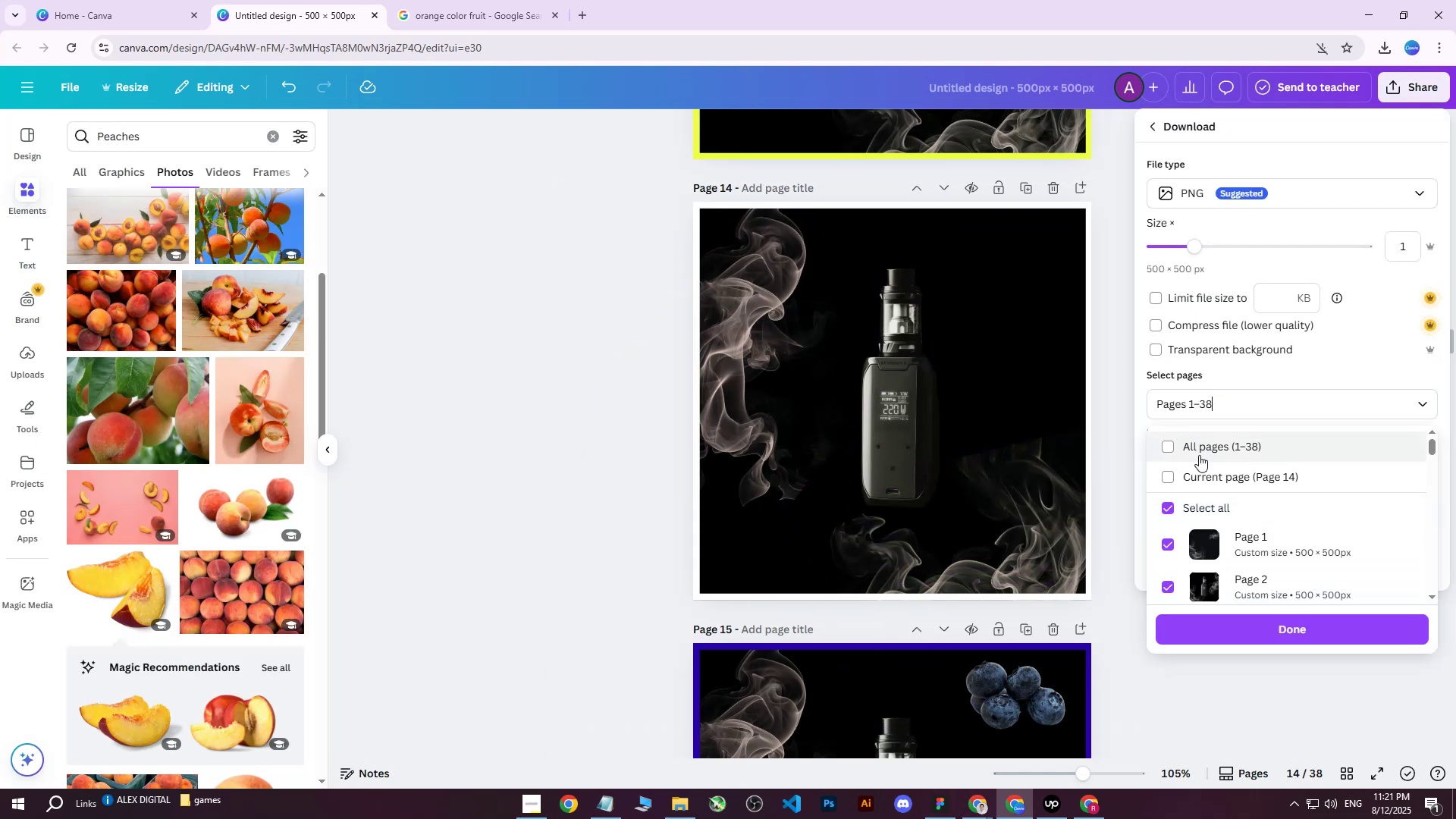 
triple_click([1195, 463])
 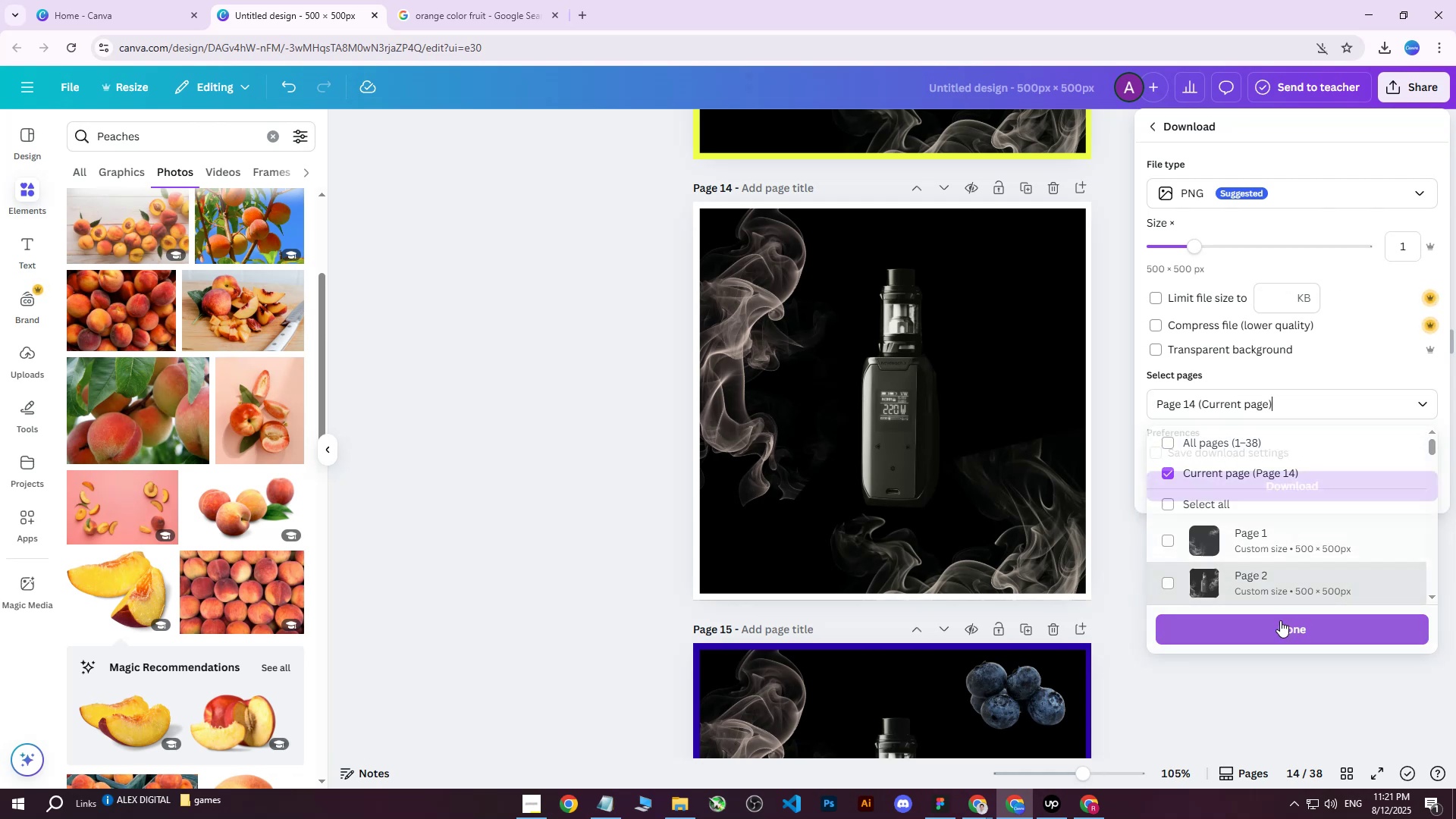 
mouse_move([1283, 505])
 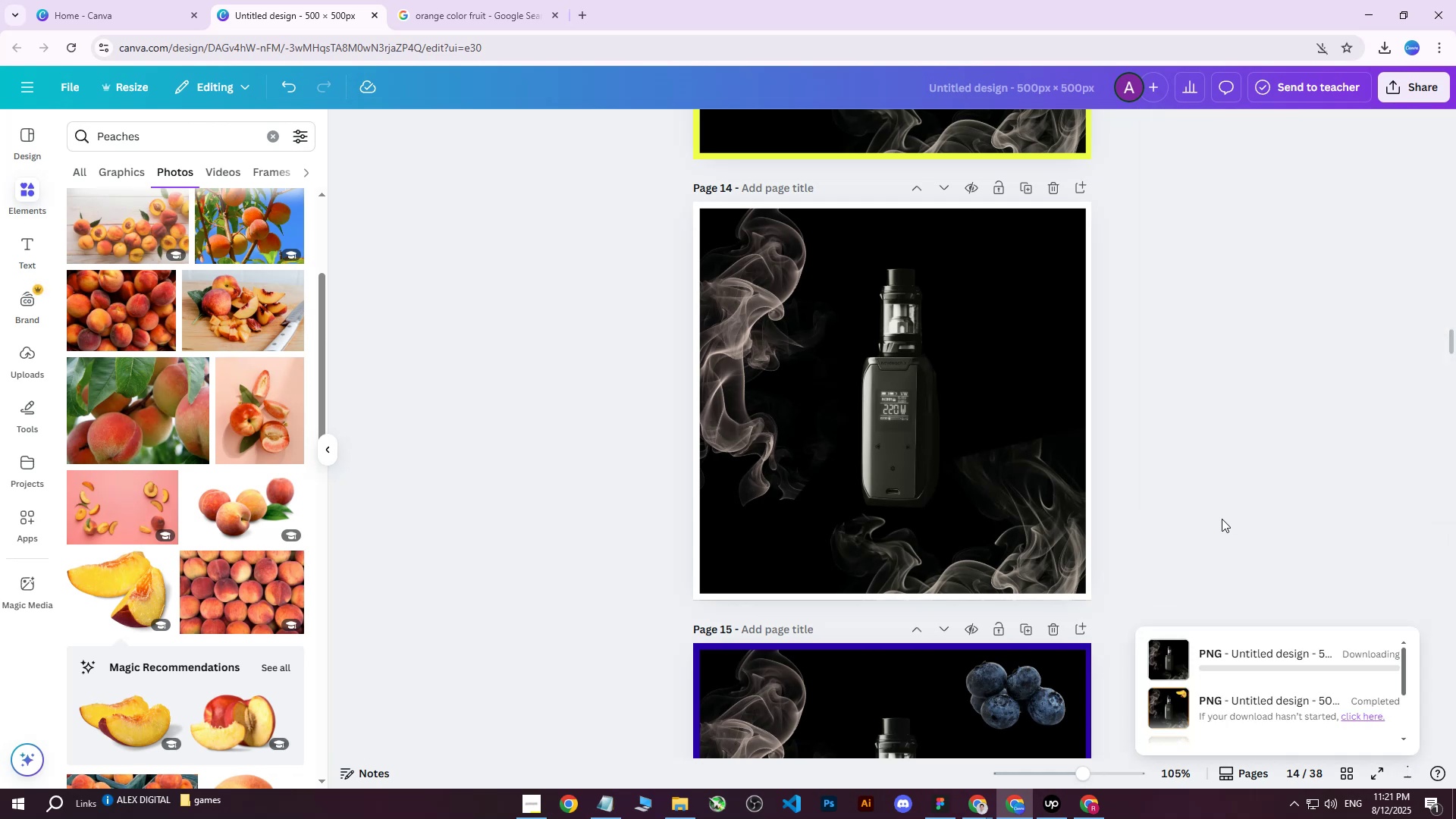 
mouse_move([1230, 535])
 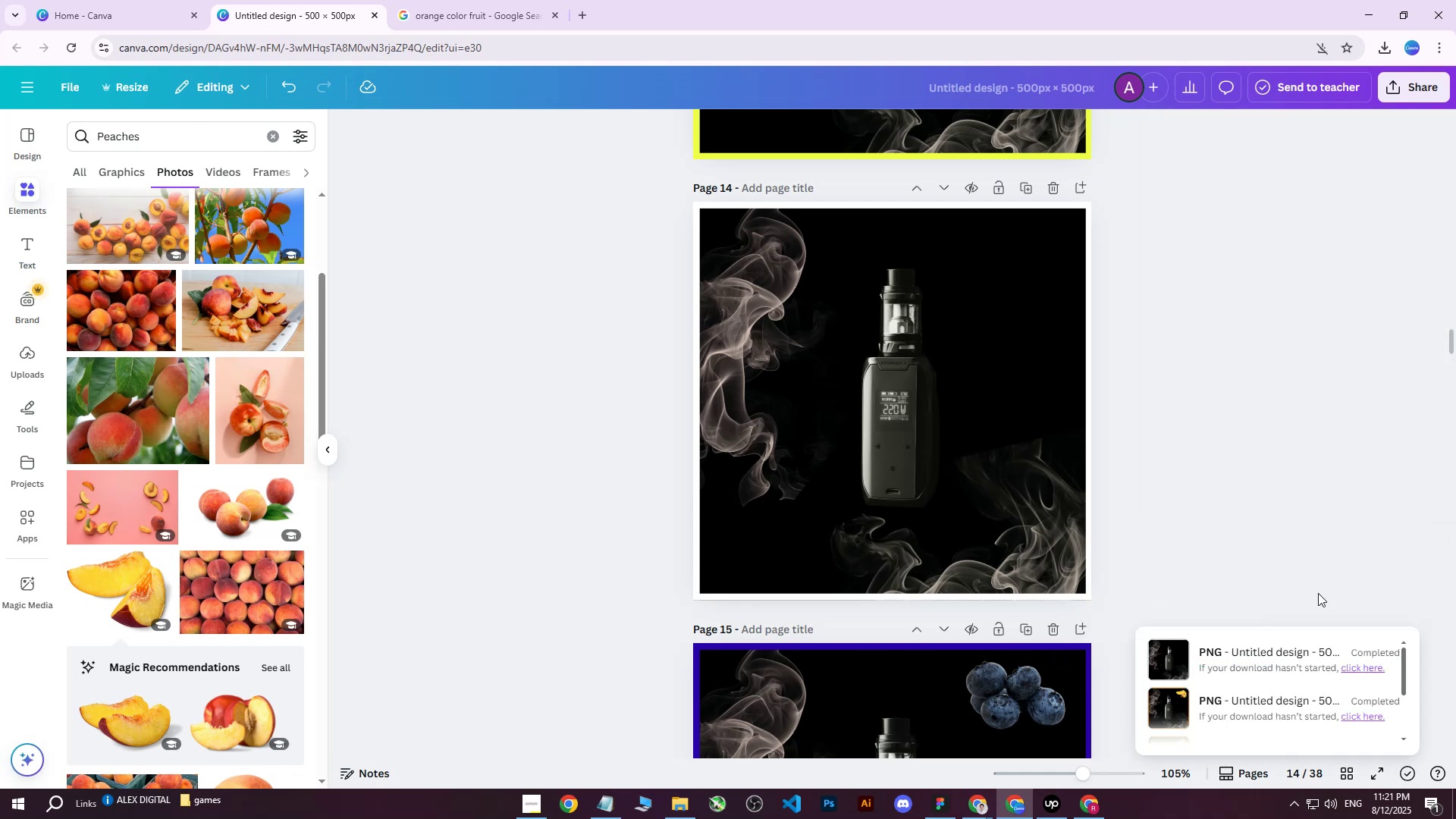 
left_click([1369, 667])
 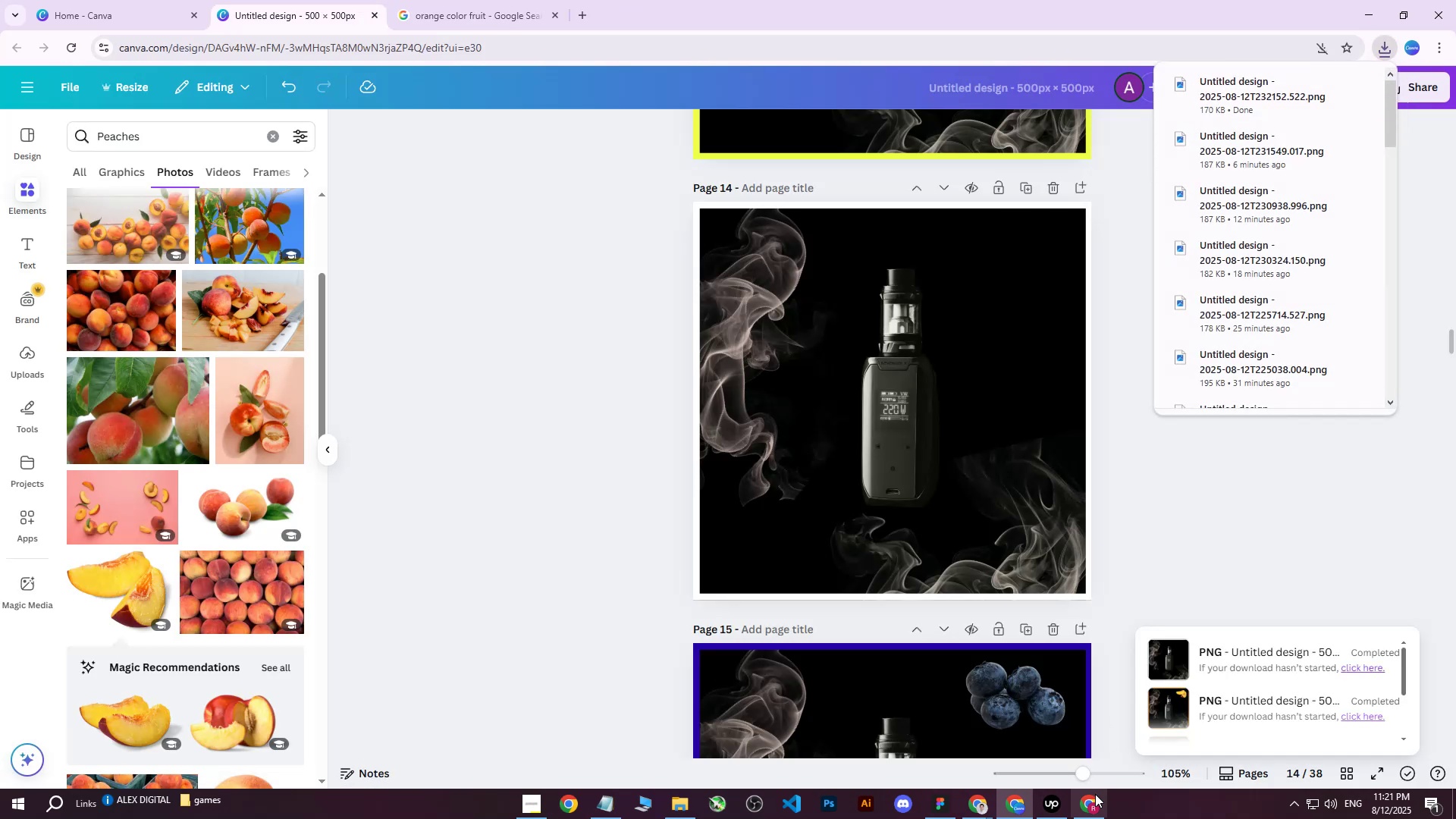 
left_click([1087, 807])
 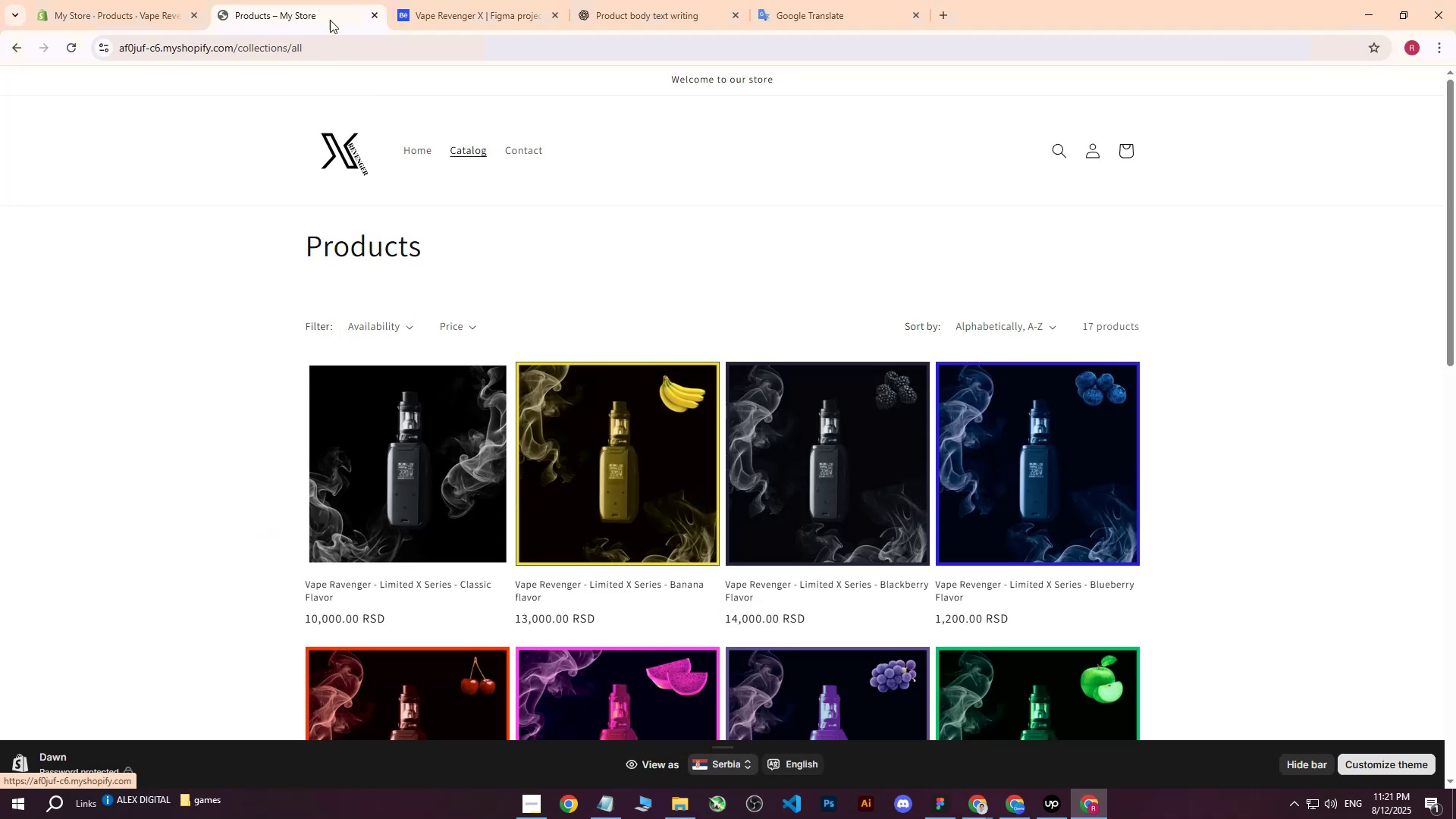 
left_click([72, 0])
 